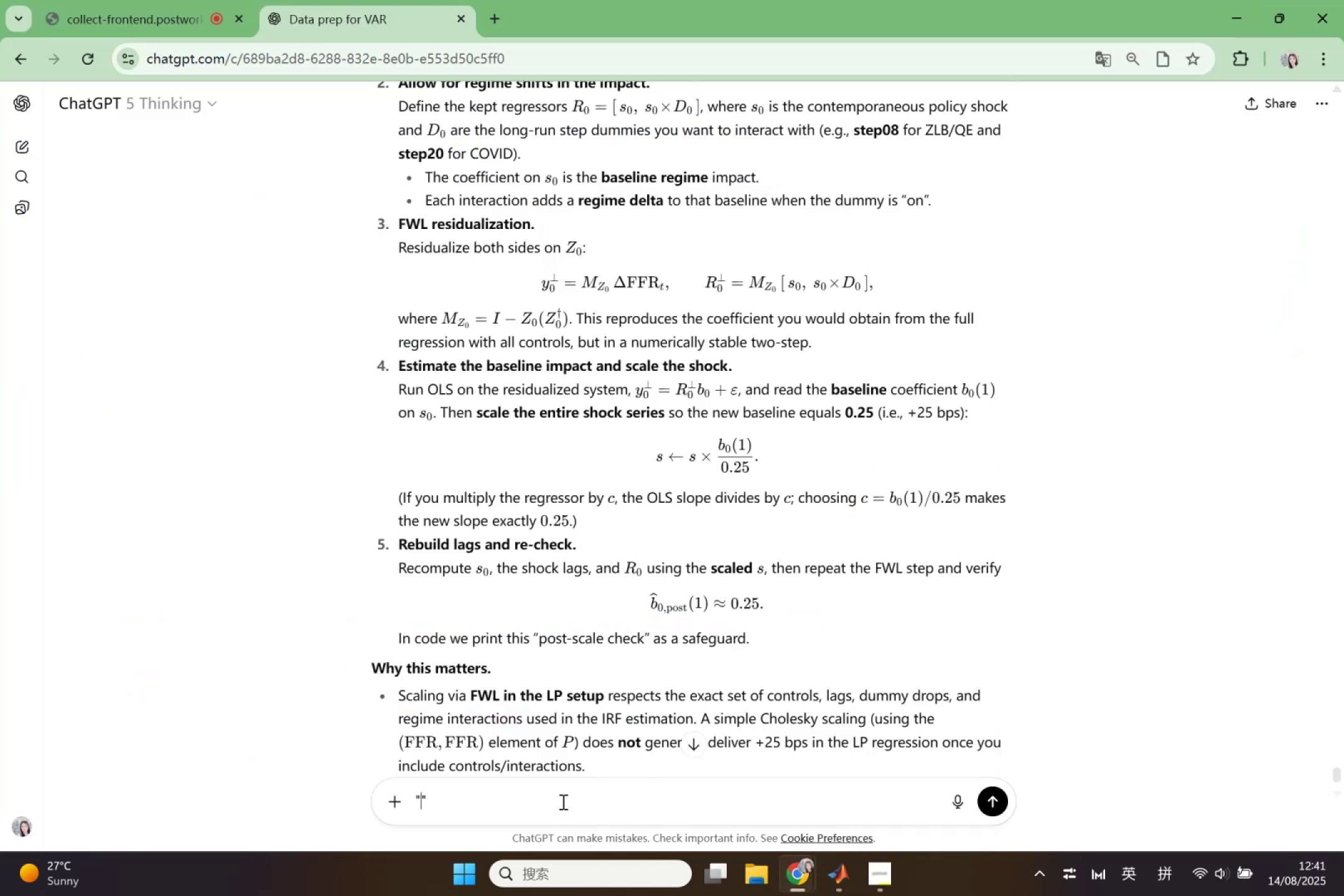 
key(Control+V)
 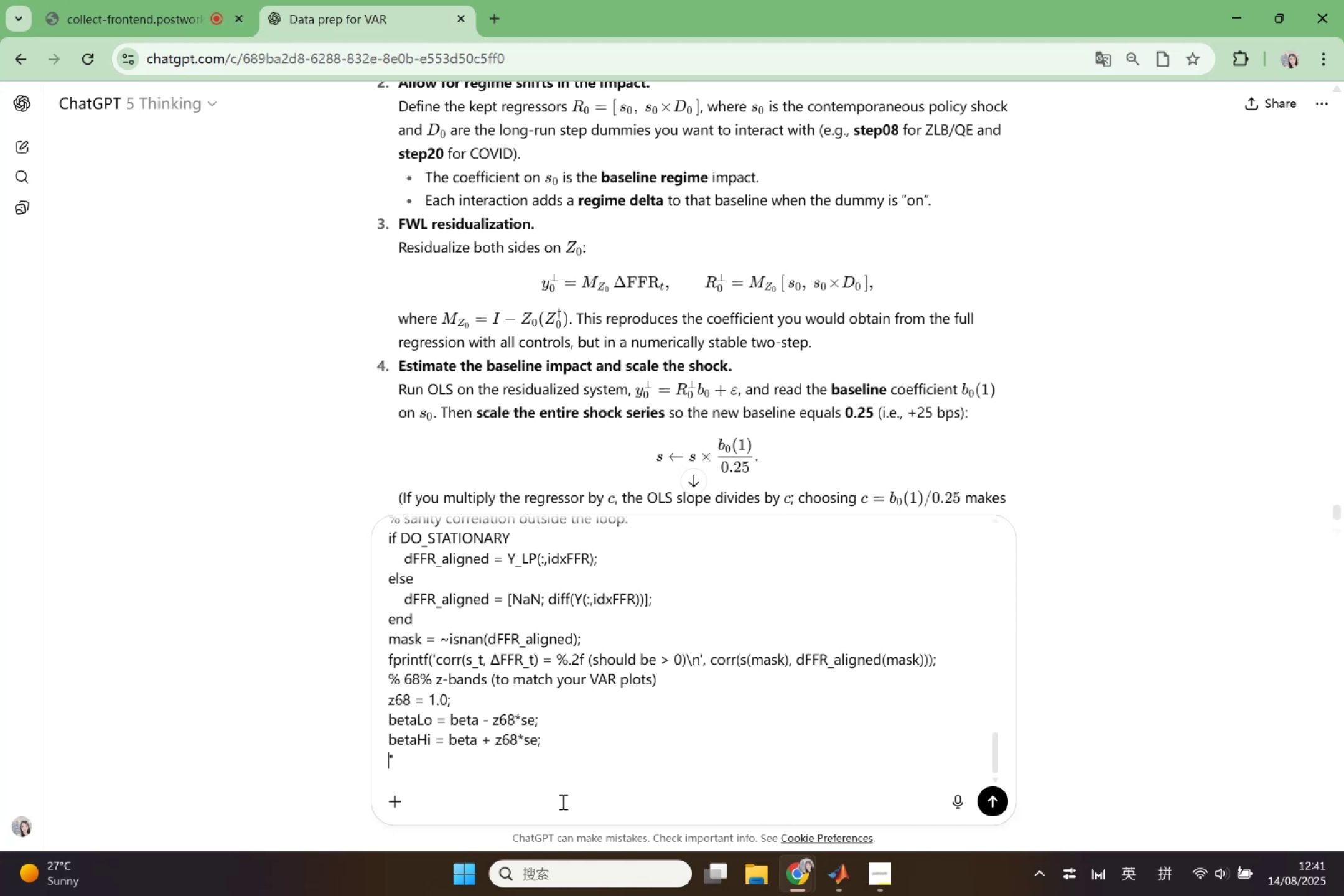 
key(ArrowRight)
 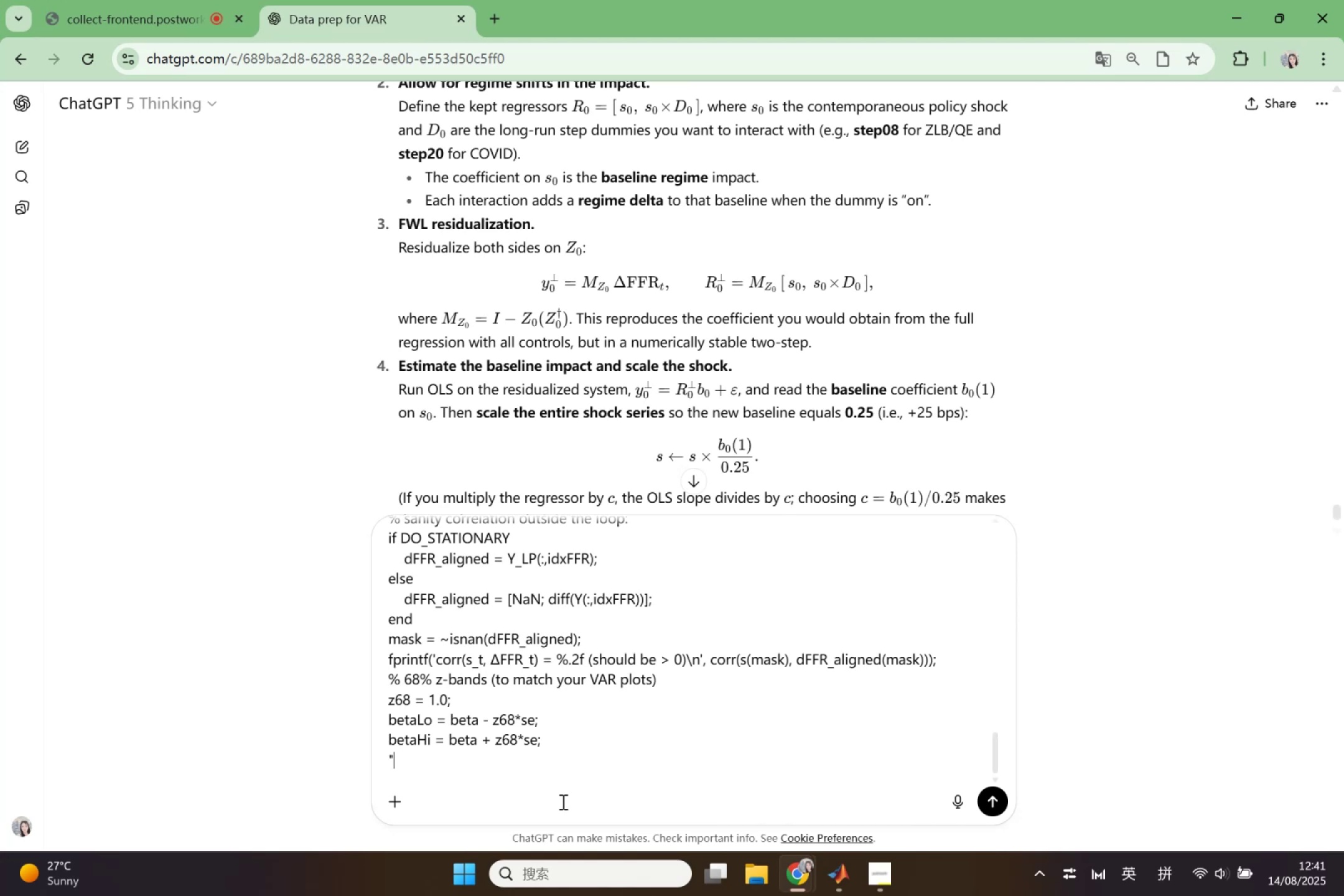 
key(Shift+Enter)
 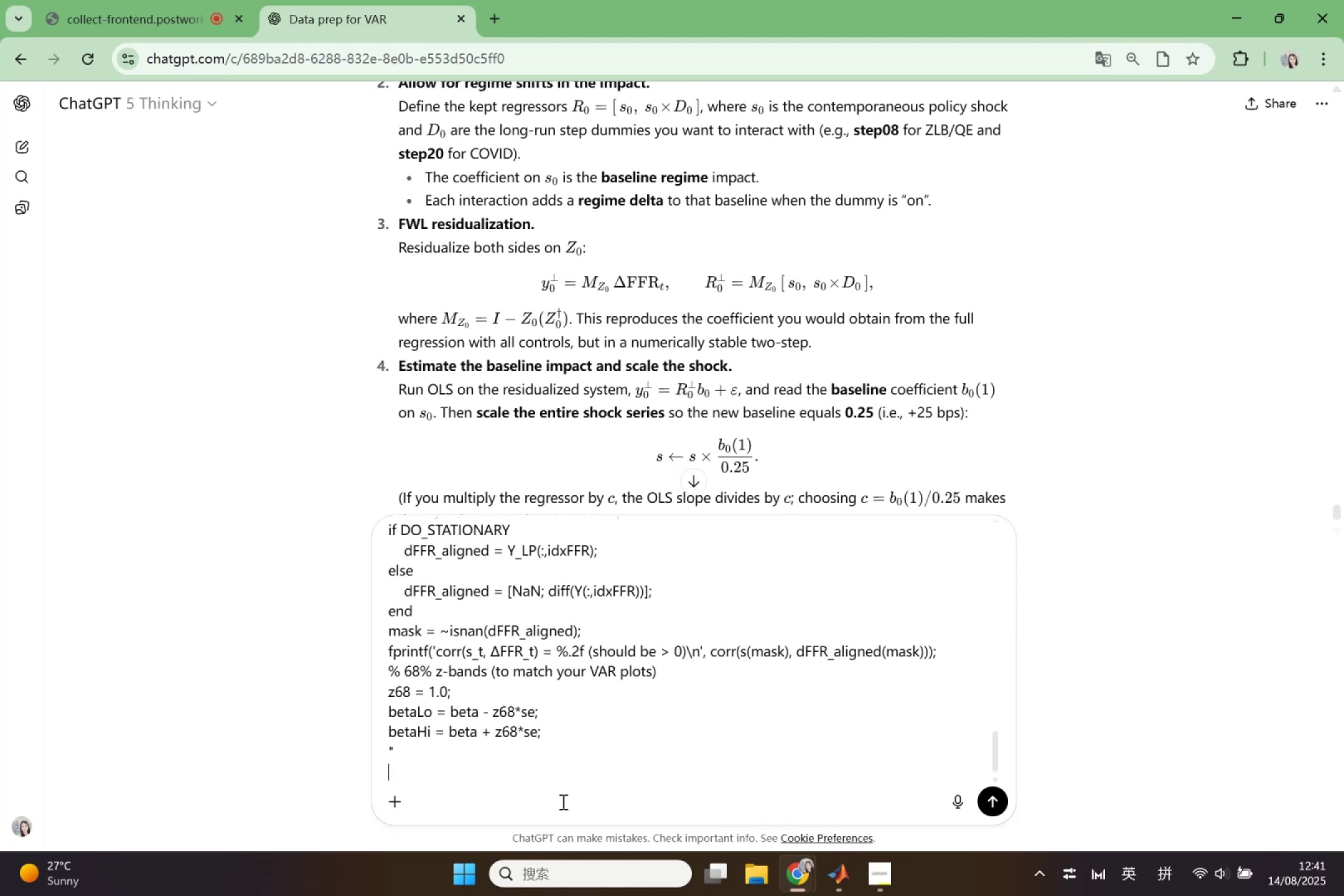 
key(Enter)
 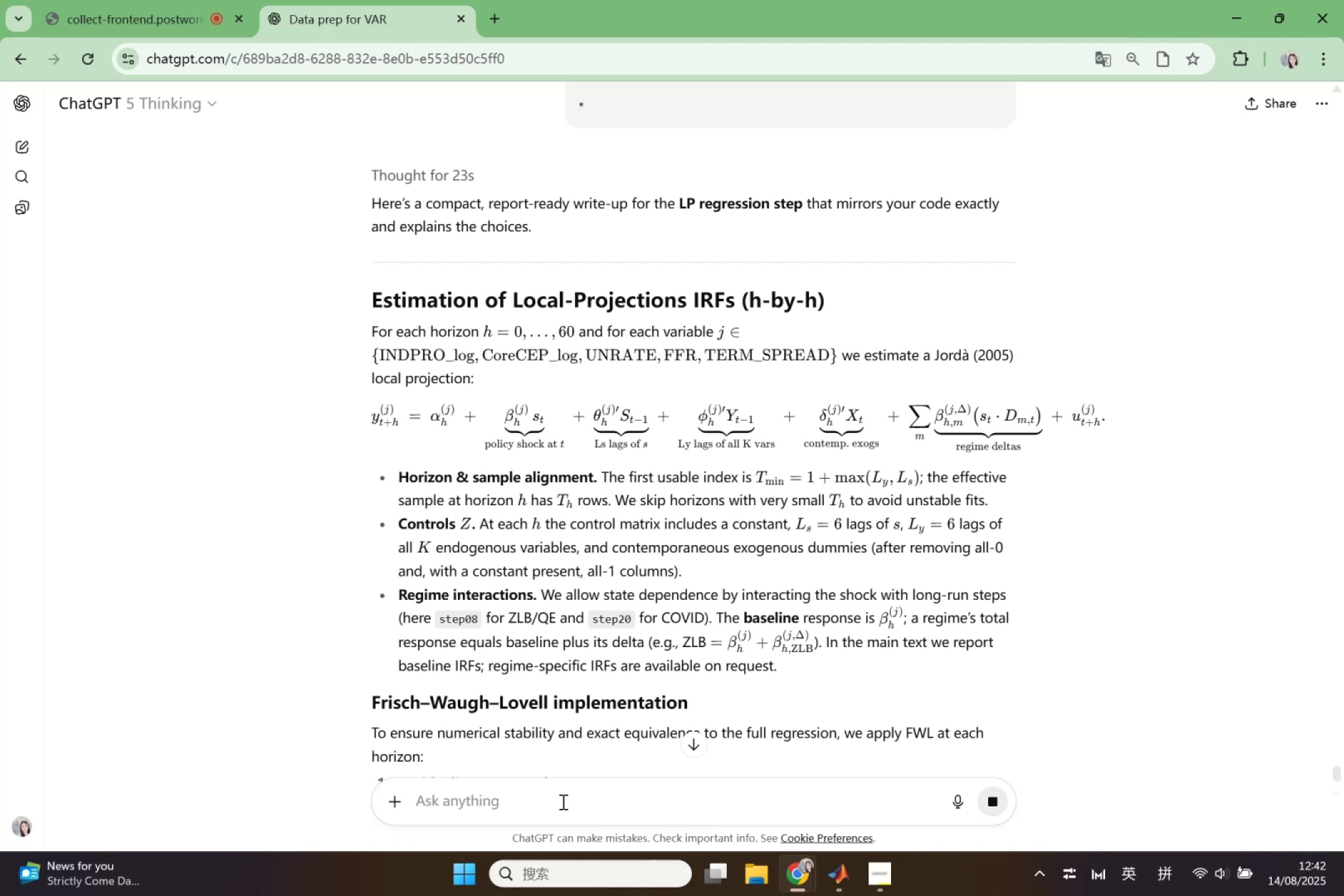 
wait(68.77)
 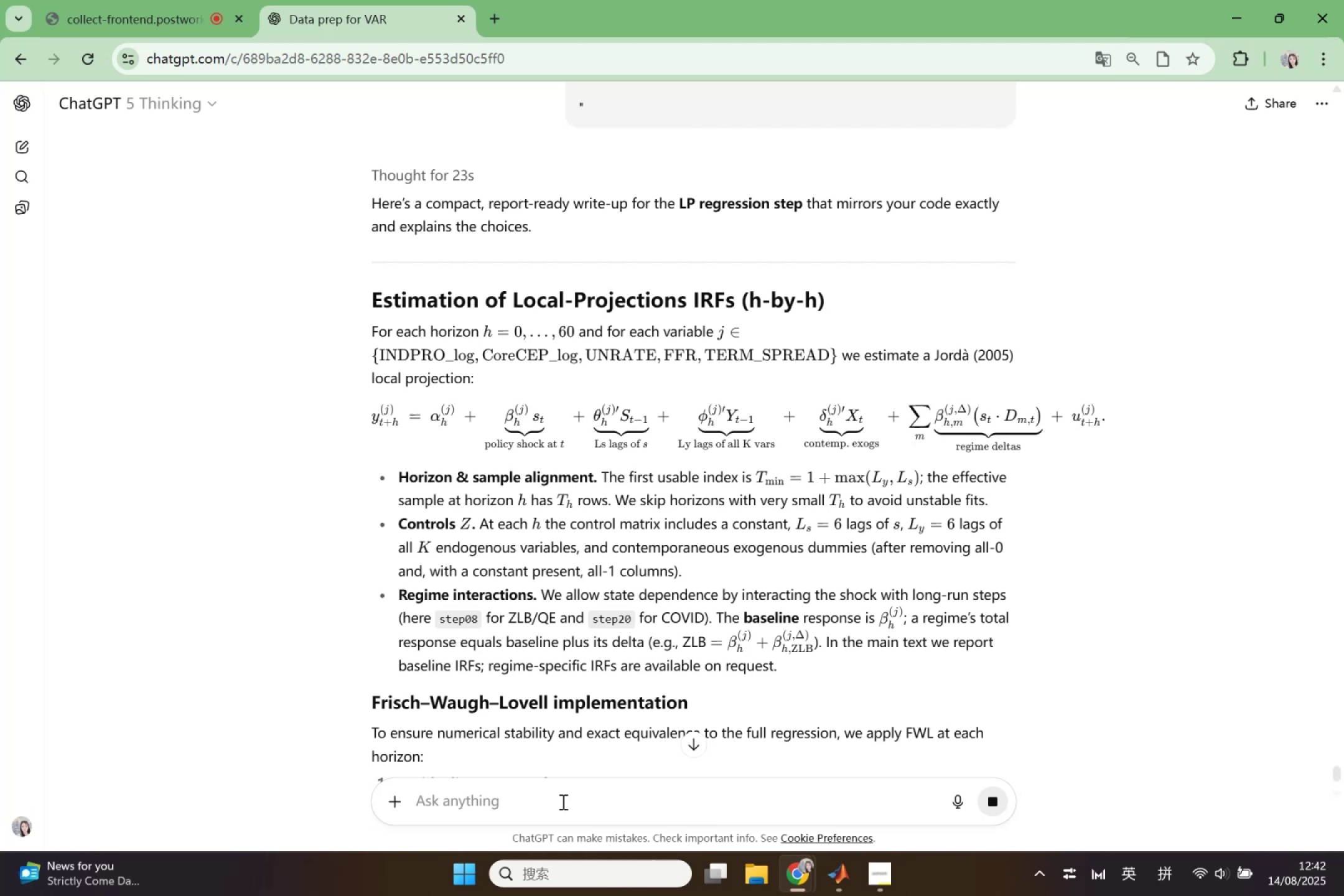 
scroll: coordinate [602, 475], scroll_direction: down, amount: 2.0
 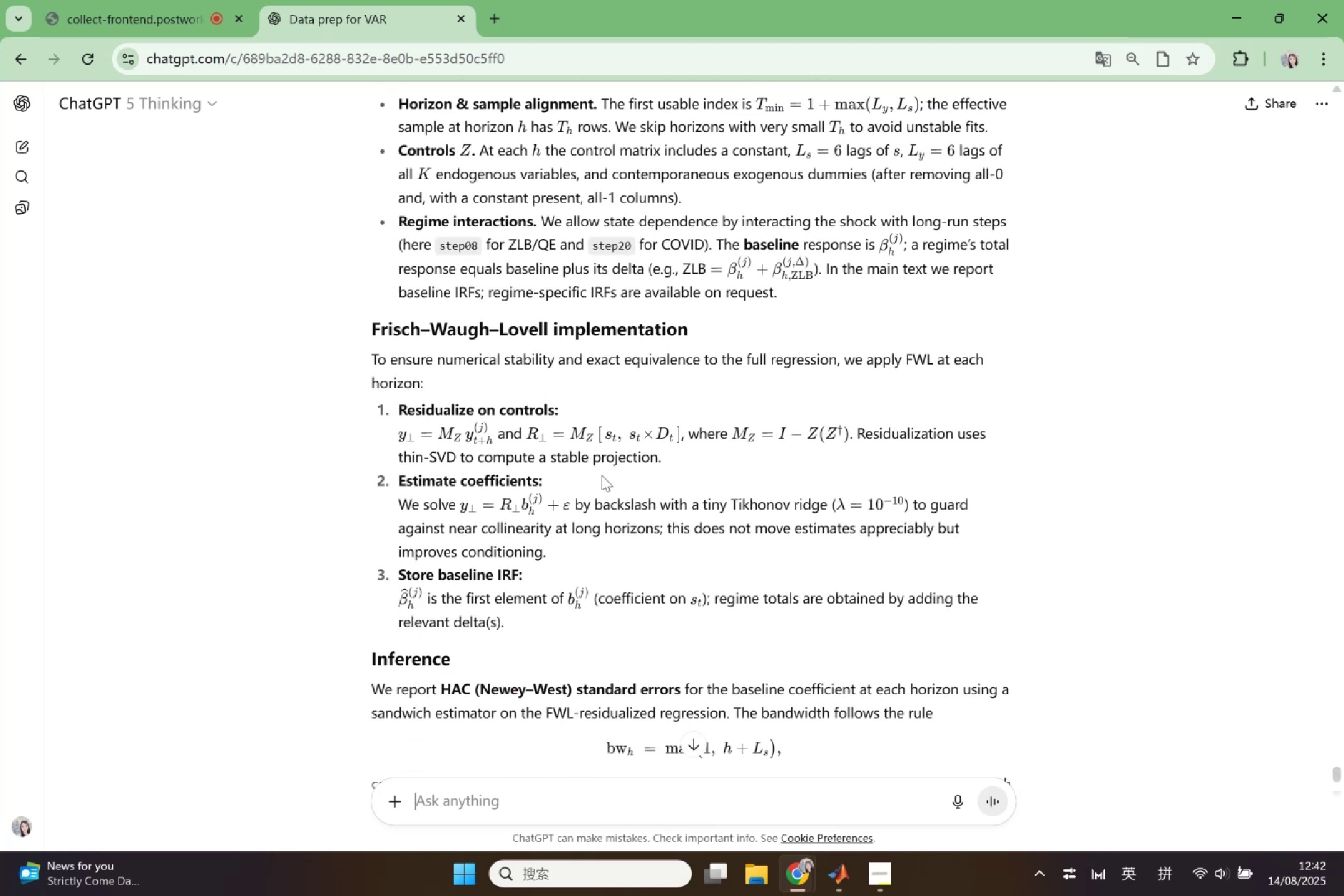 
scroll: coordinate [602, 475], scroll_direction: up, amount: 3.0
 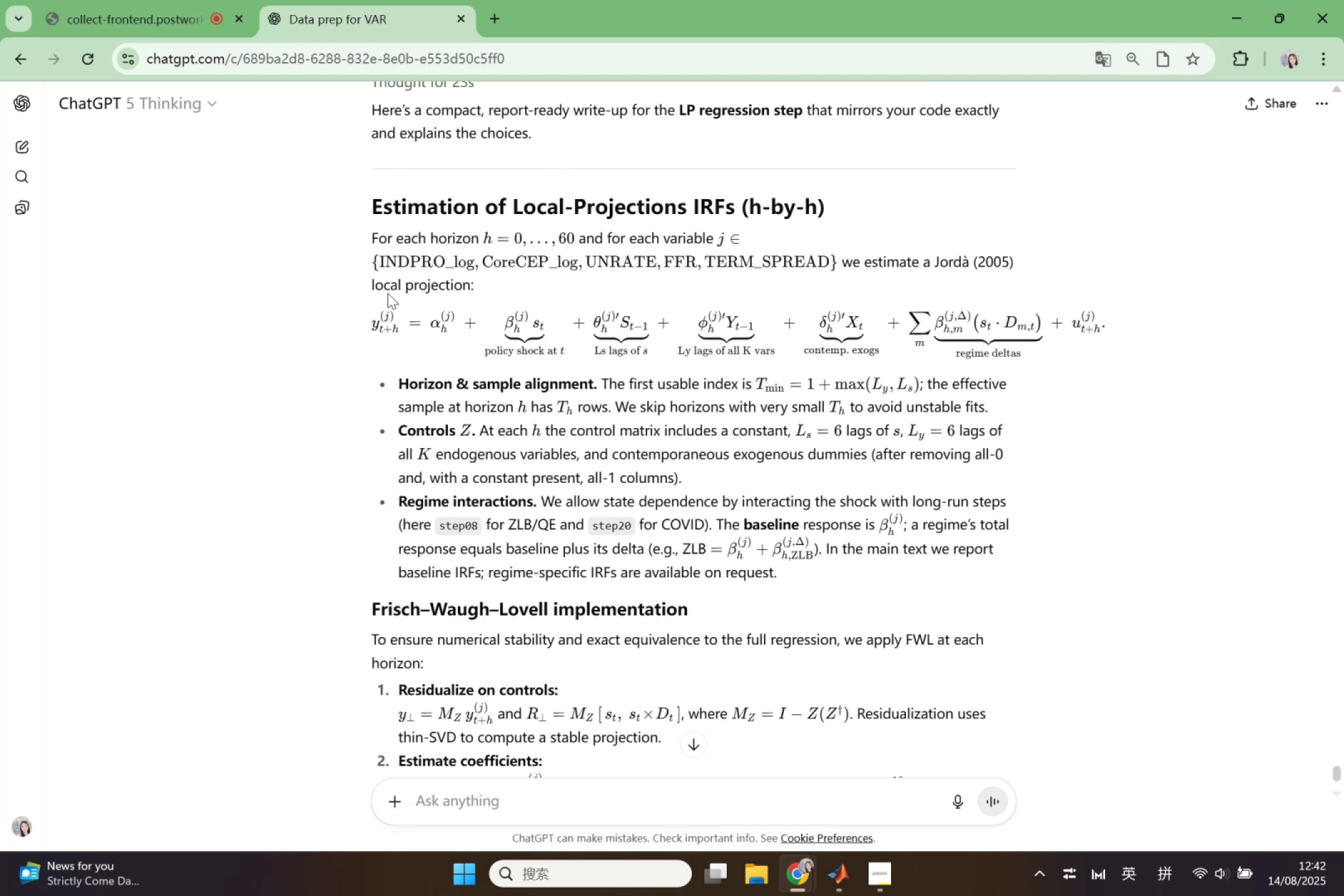 
wait(6.28)
 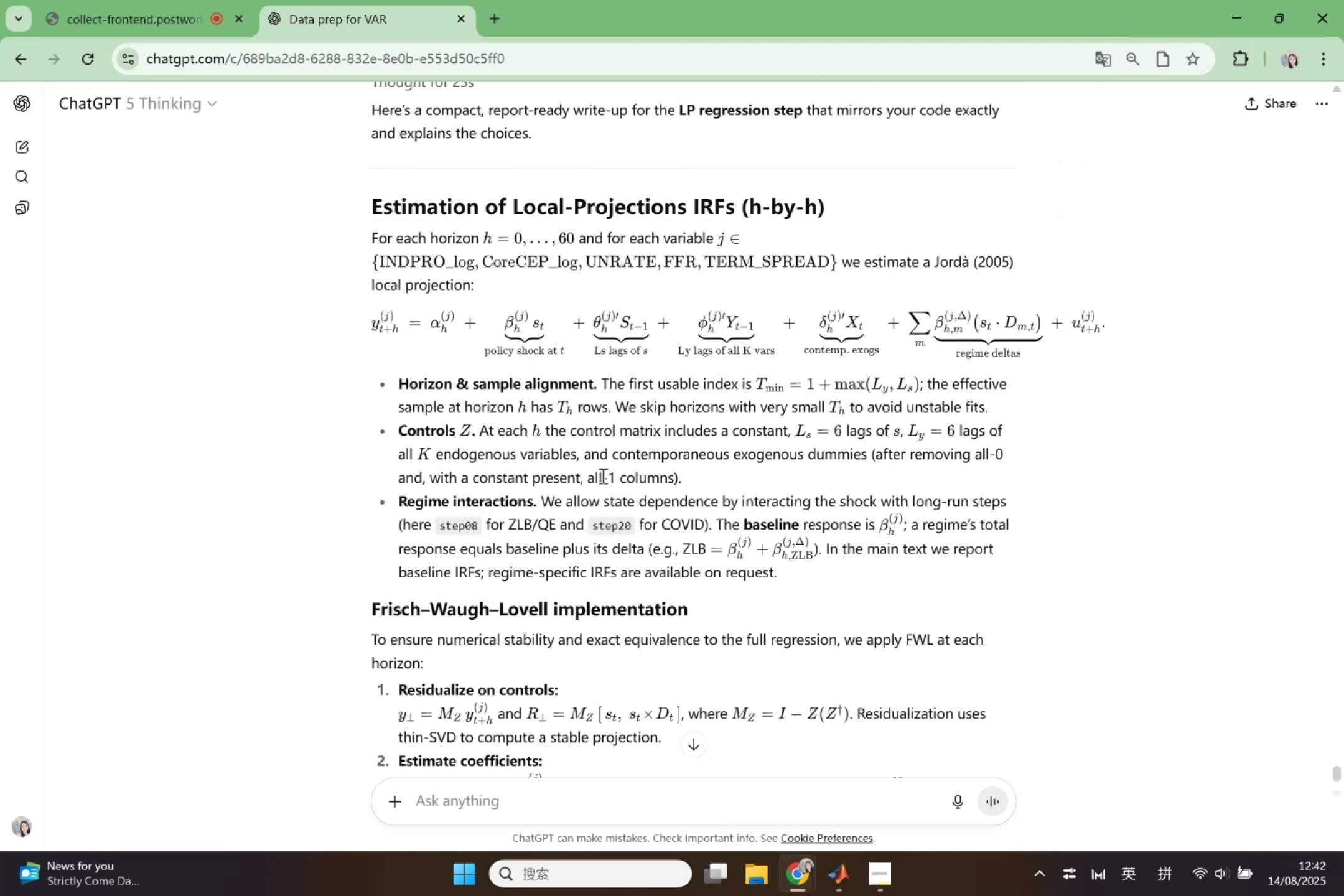 
left_click_drag(start_coordinate=[372, 238], to_coordinate=[810, 577])
 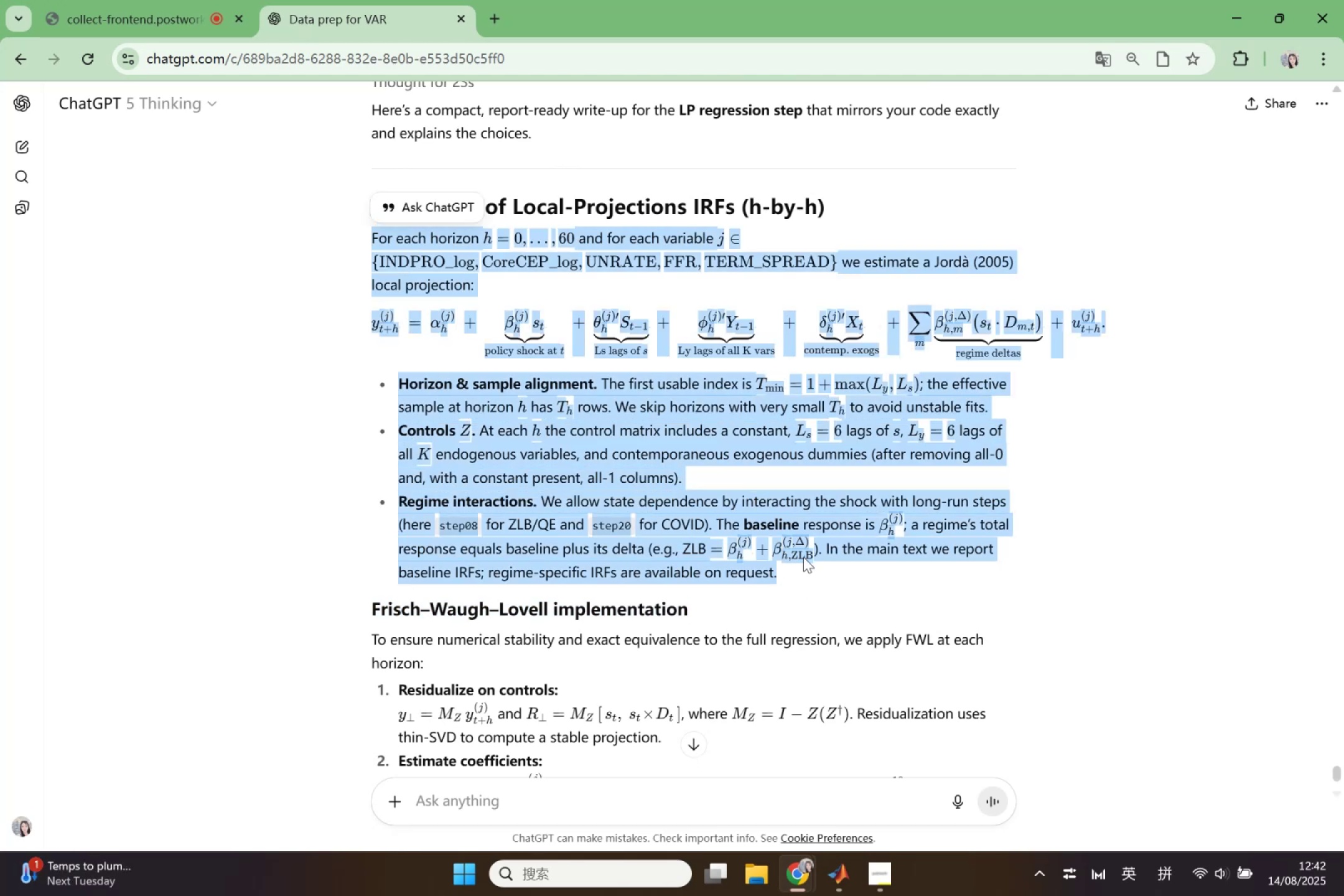 
key(Control+C)
 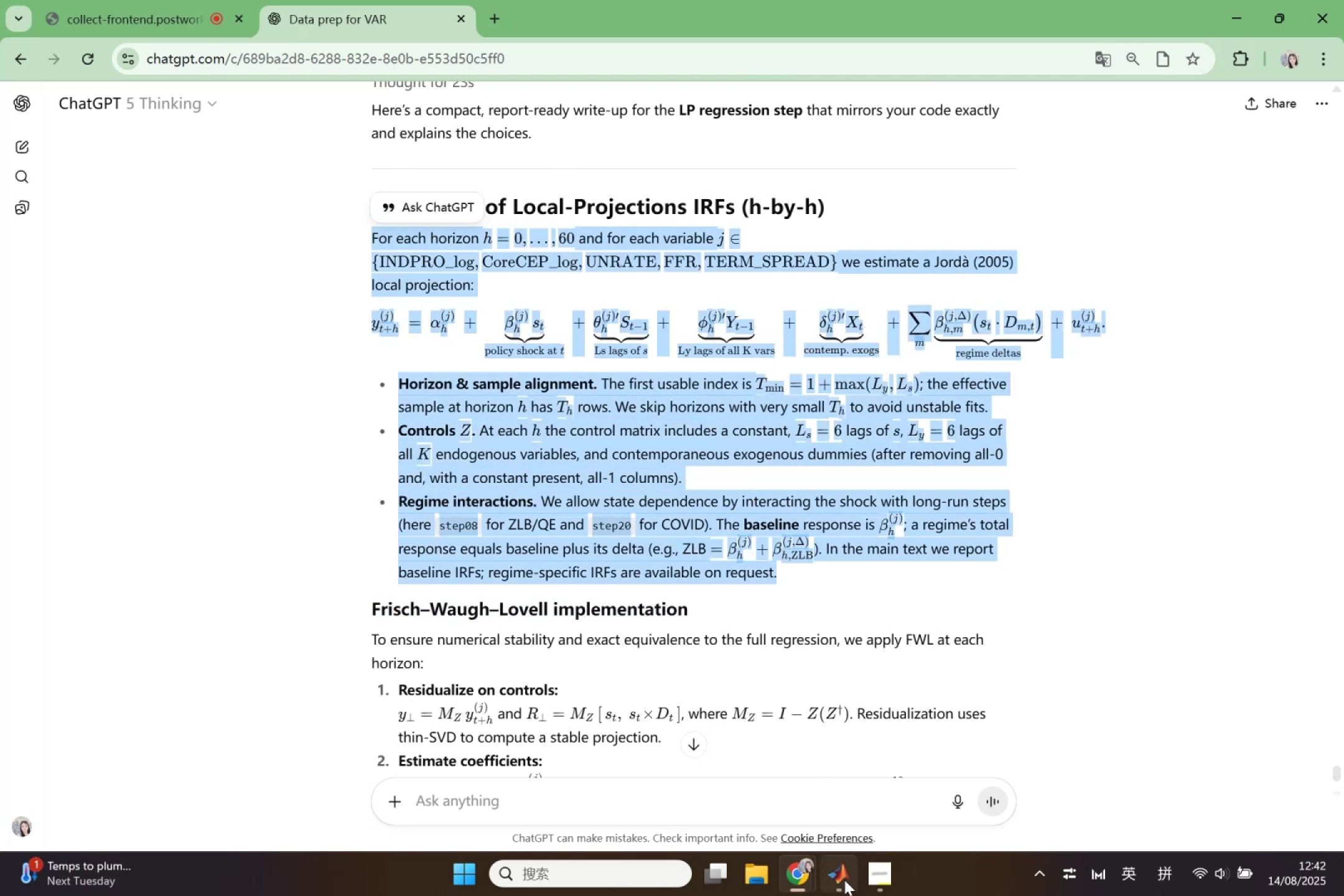 
left_click([844, 880])
 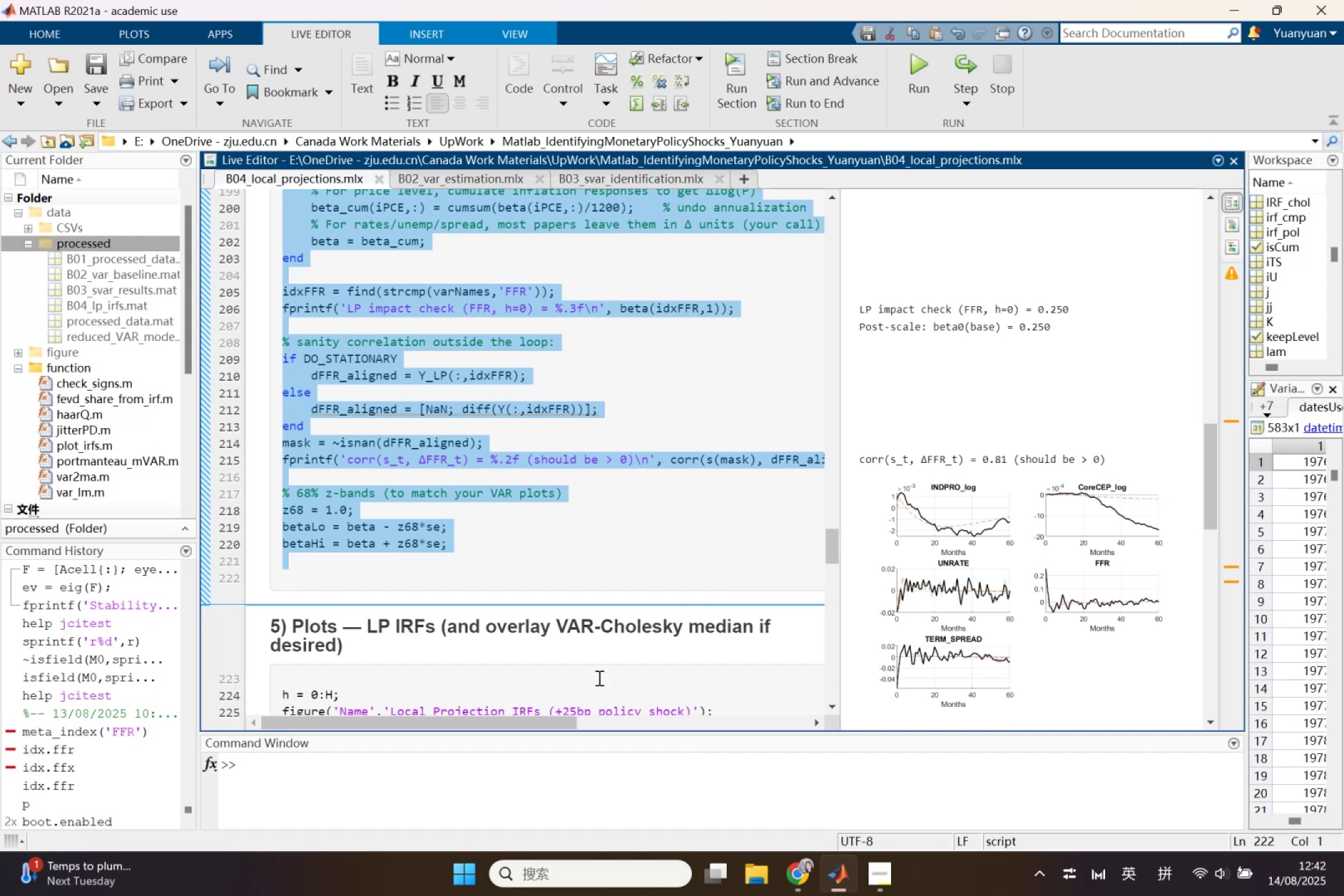 
left_click([596, 671])
 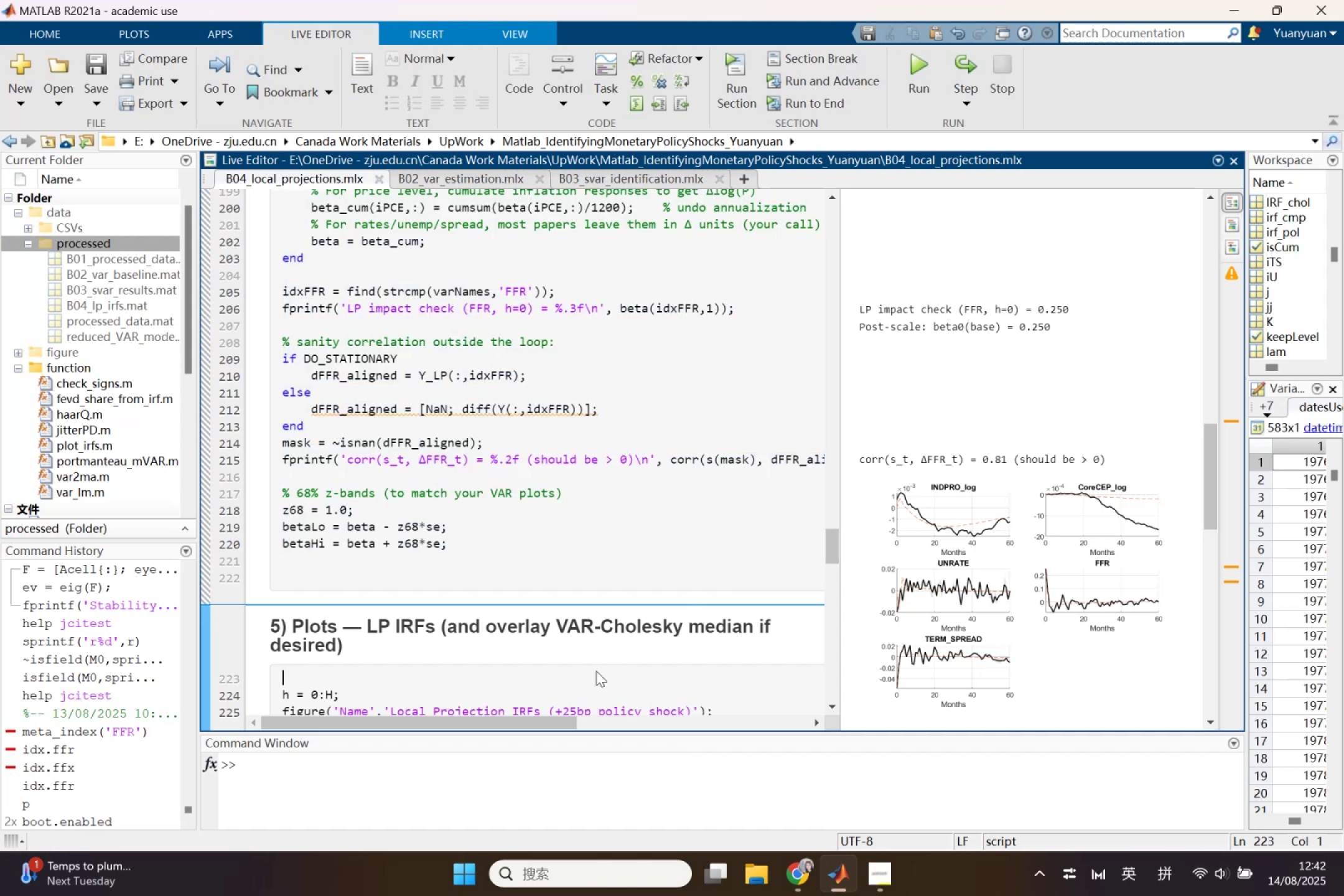 
scroll: coordinate [596, 671], scroll_direction: up, amount: 1.0
 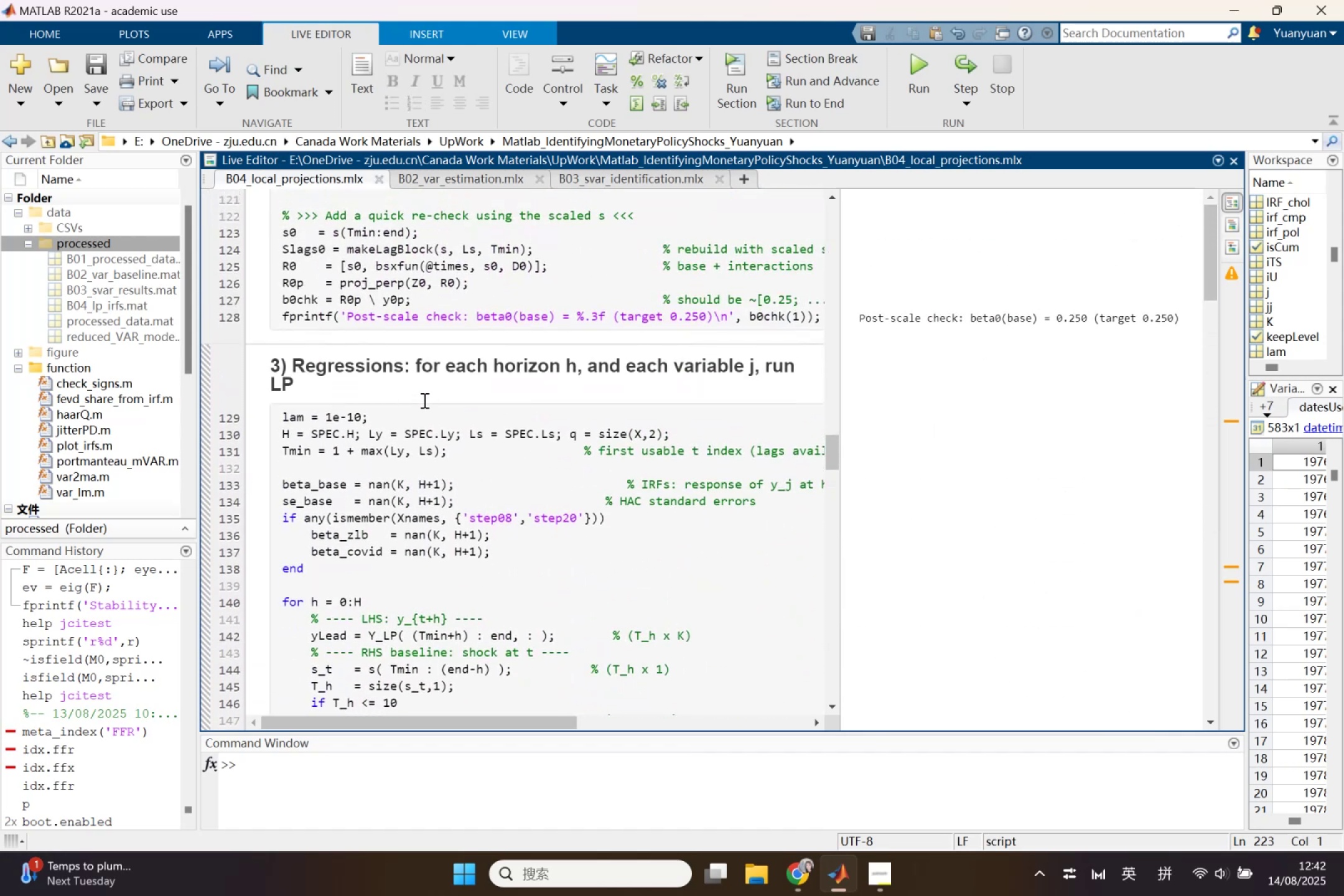 
left_click([423, 400])
 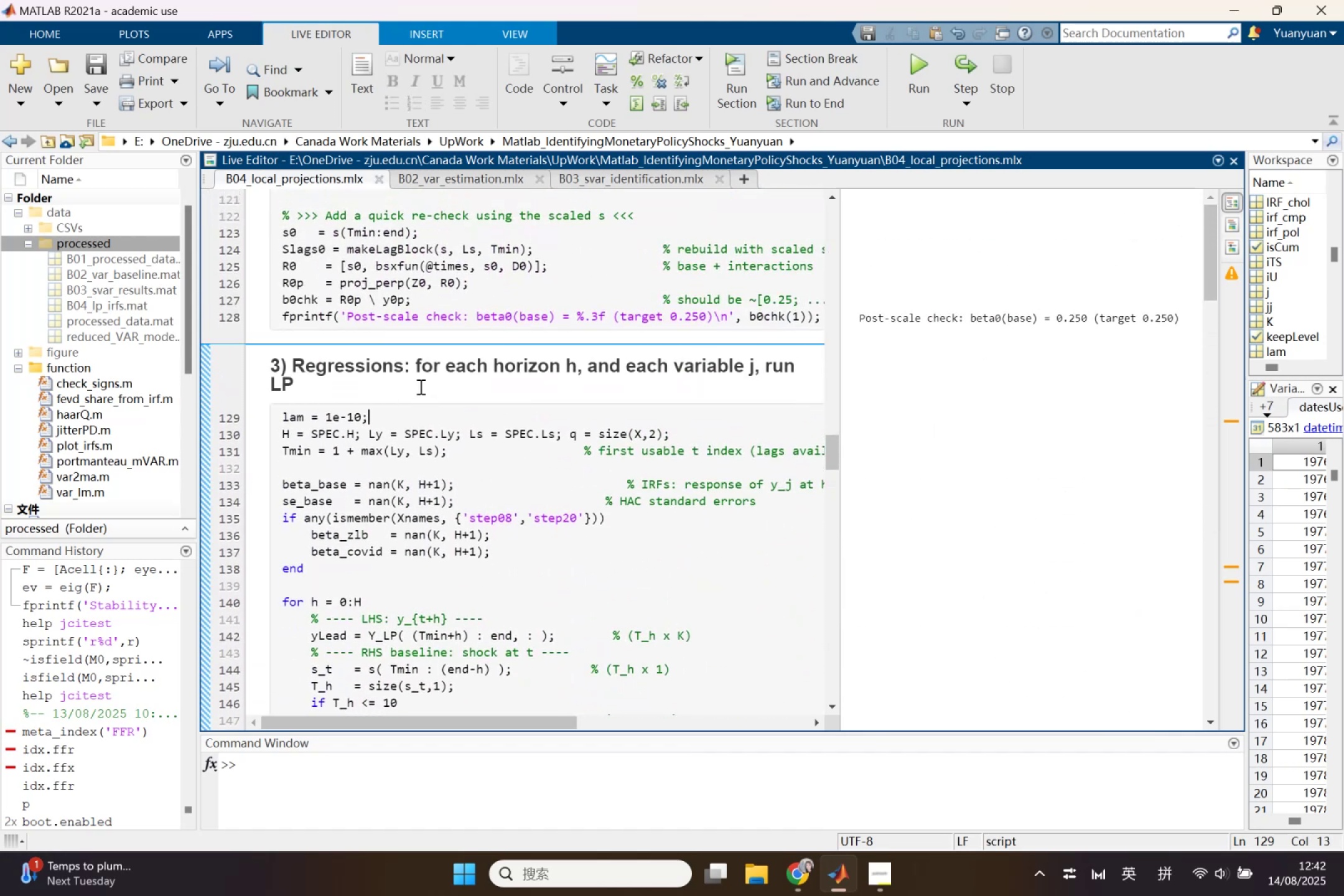 
left_click([419, 386])
 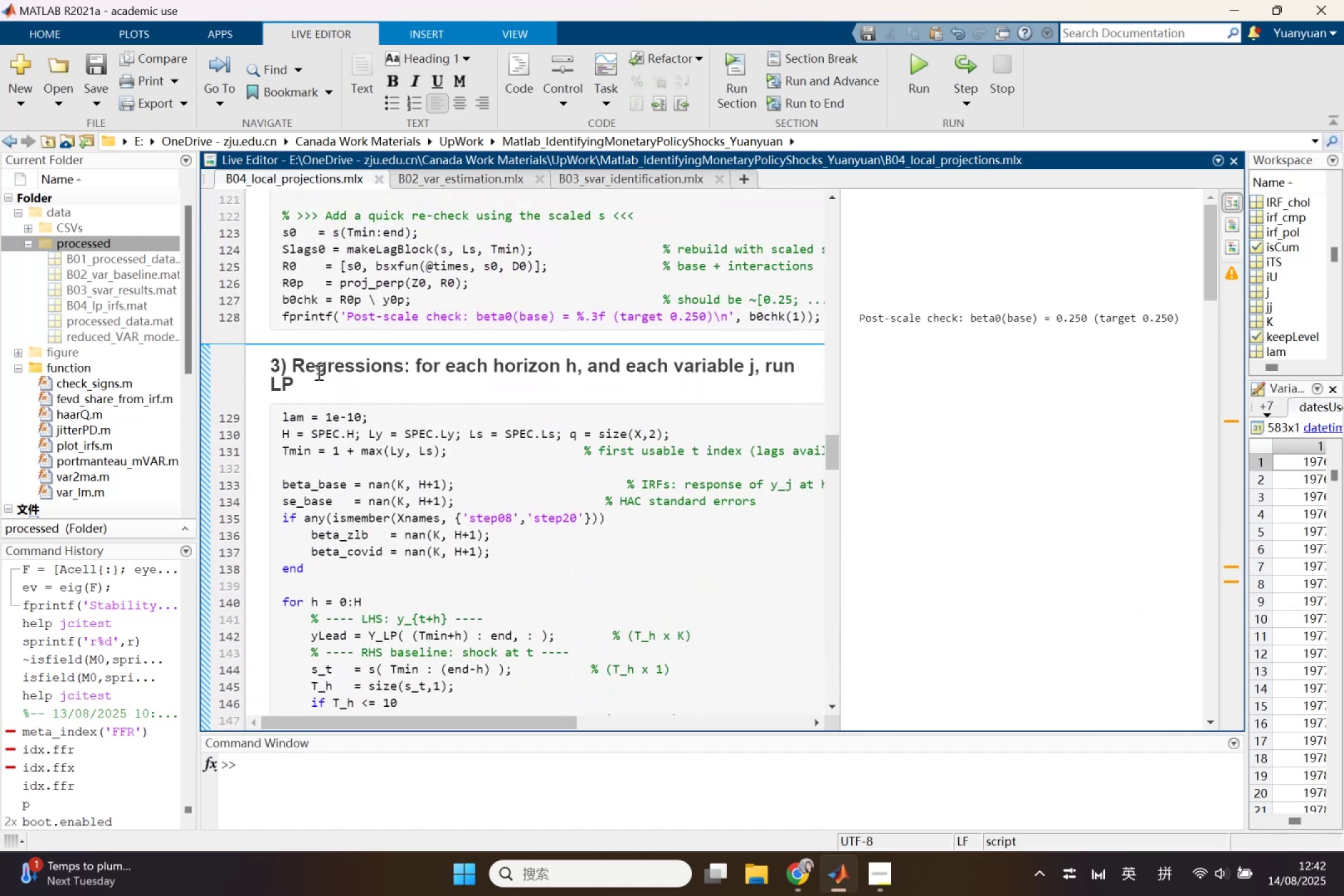 
left_click([304, 376])
 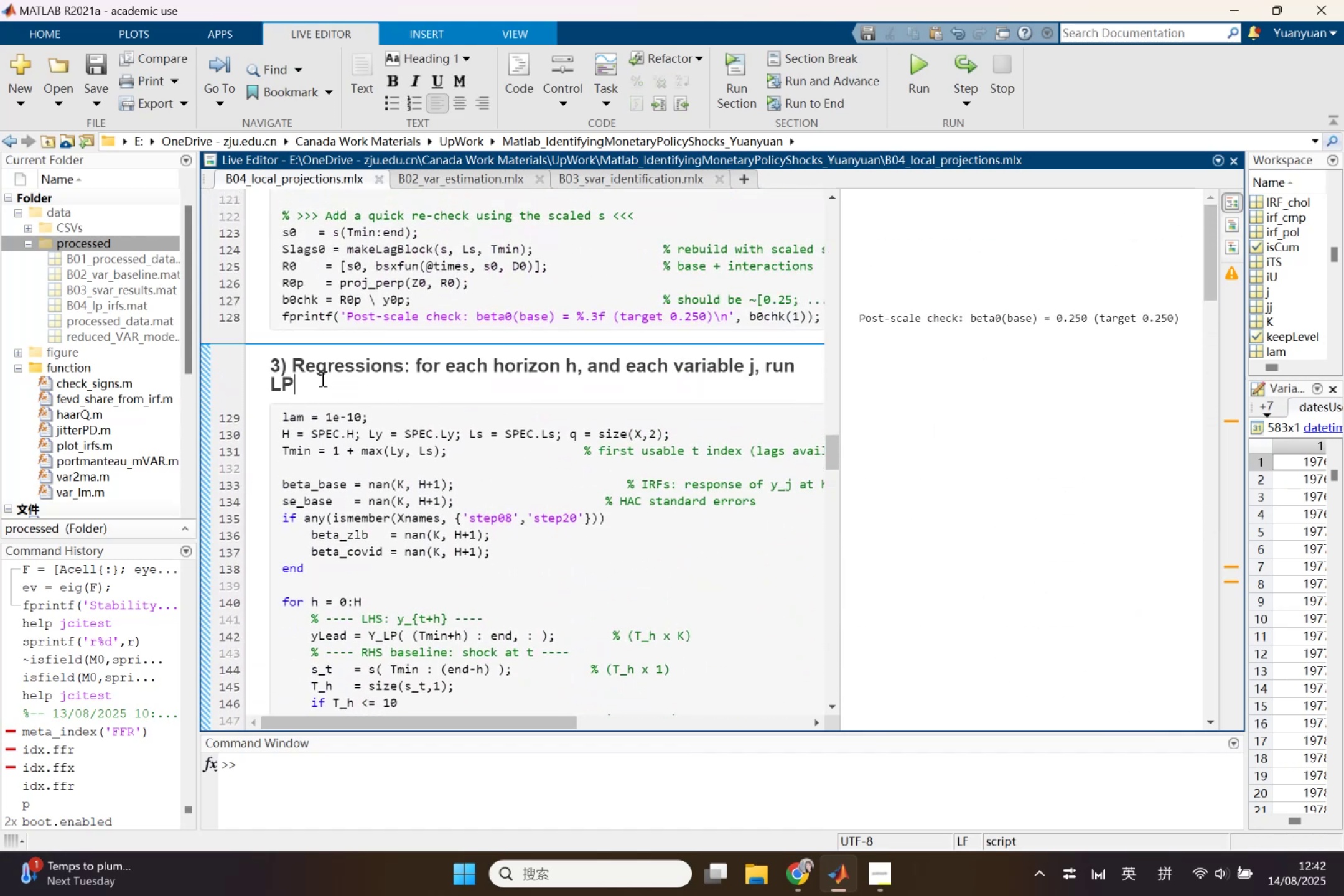 
key(Enter)
 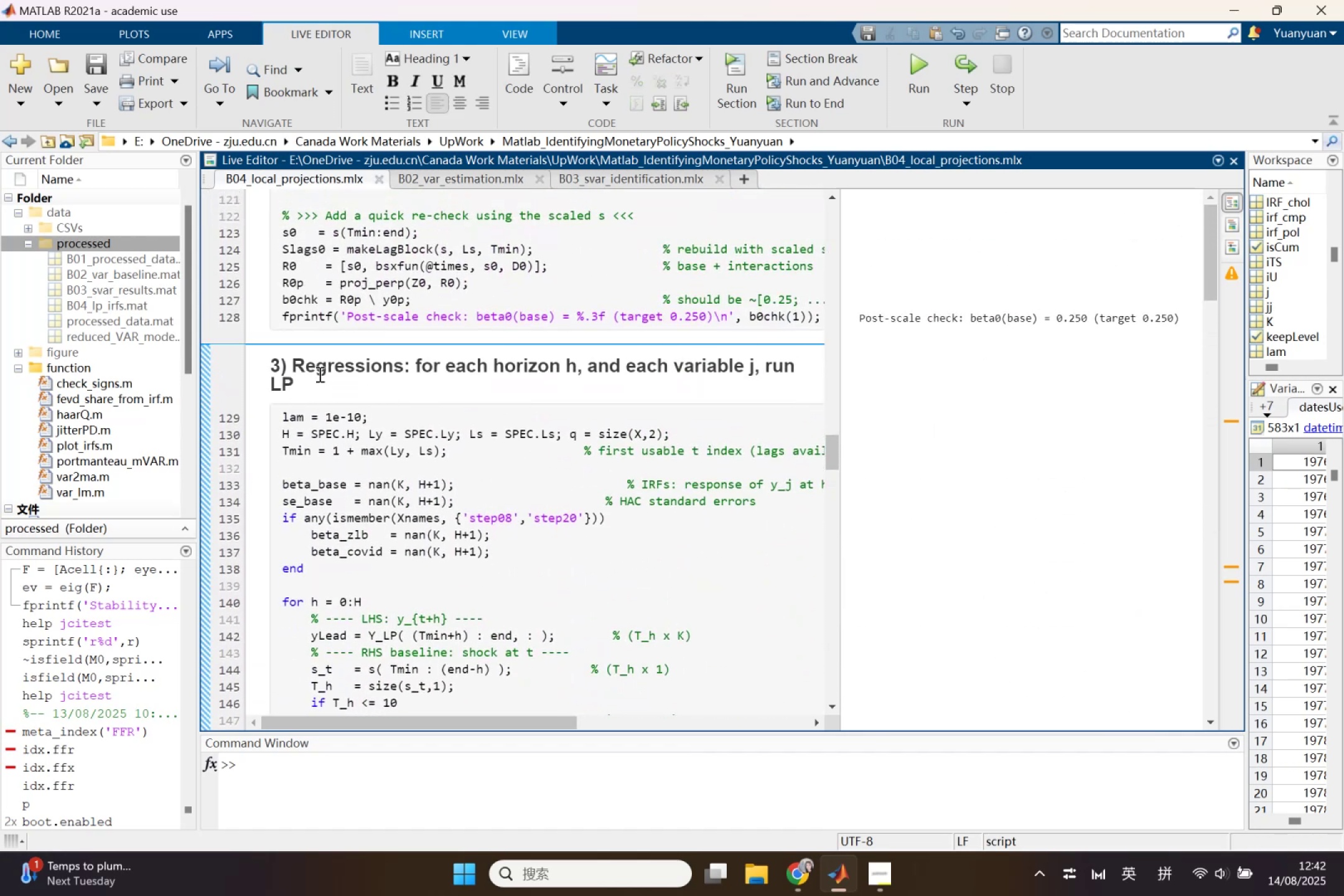 
key(Control+V)
 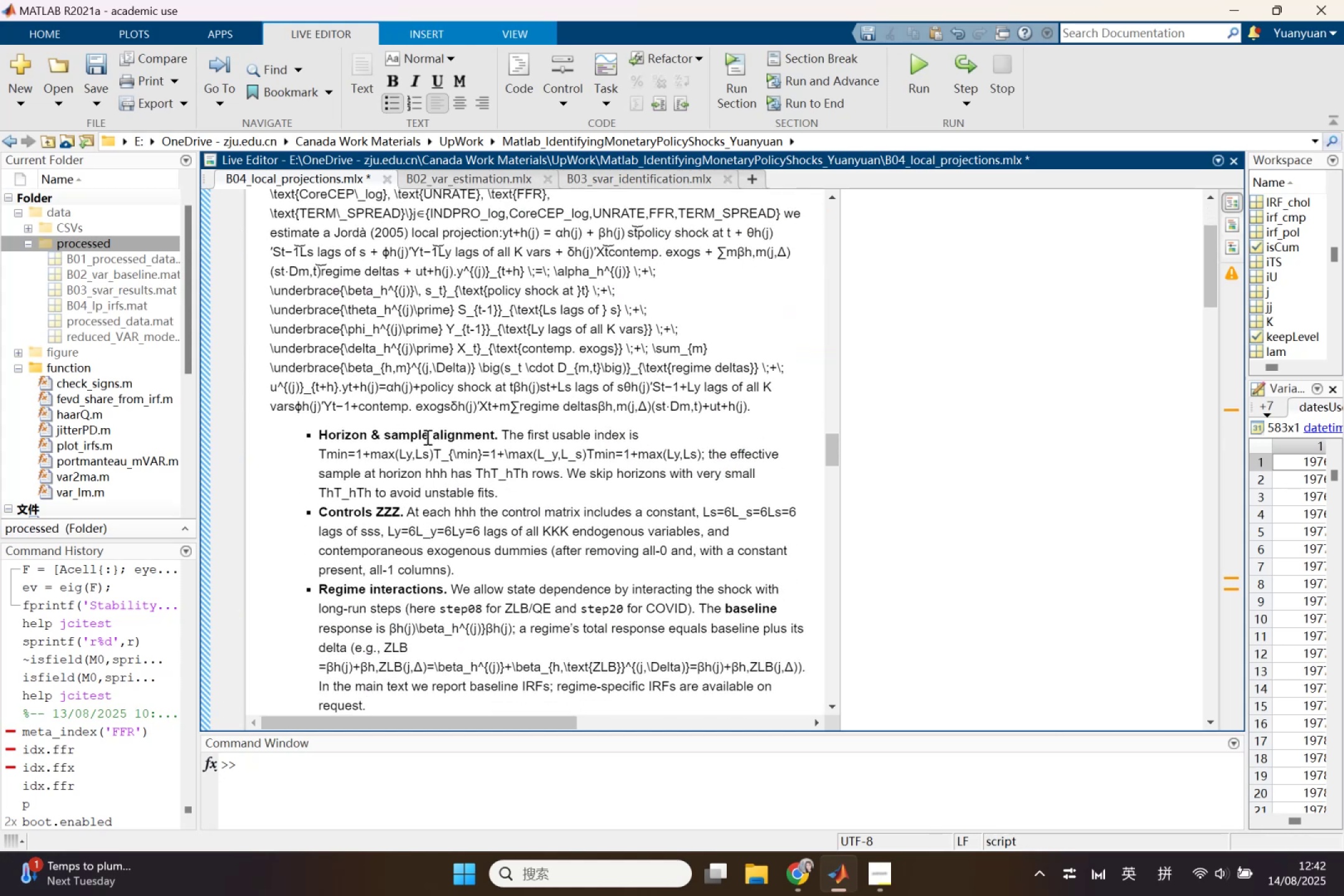 
scroll: coordinate [440, 448], scroll_direction: up, amount: 2.0
 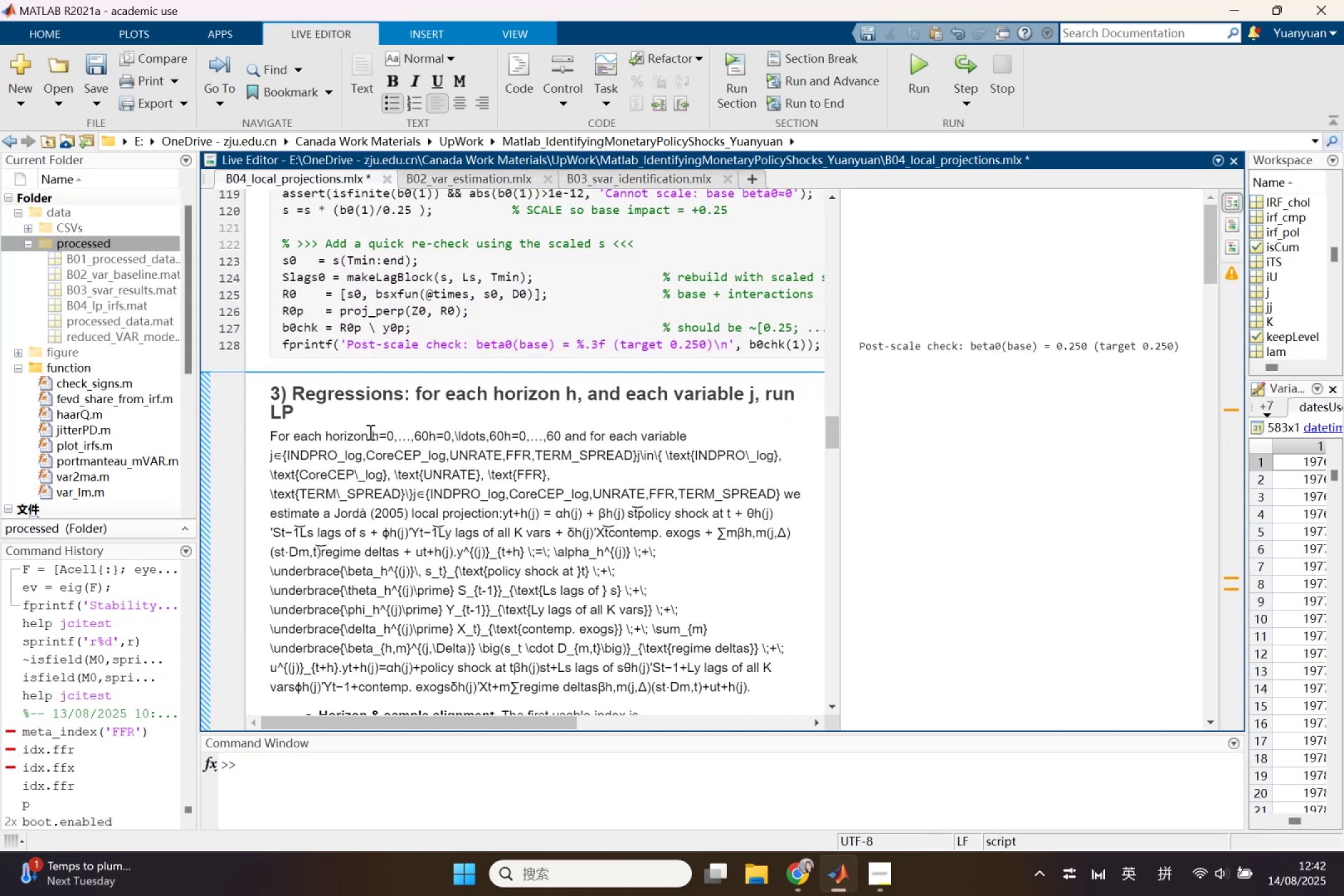 
left_click_drag(start_coordinate=[371, 436], to_coordinate=[390, 435])
 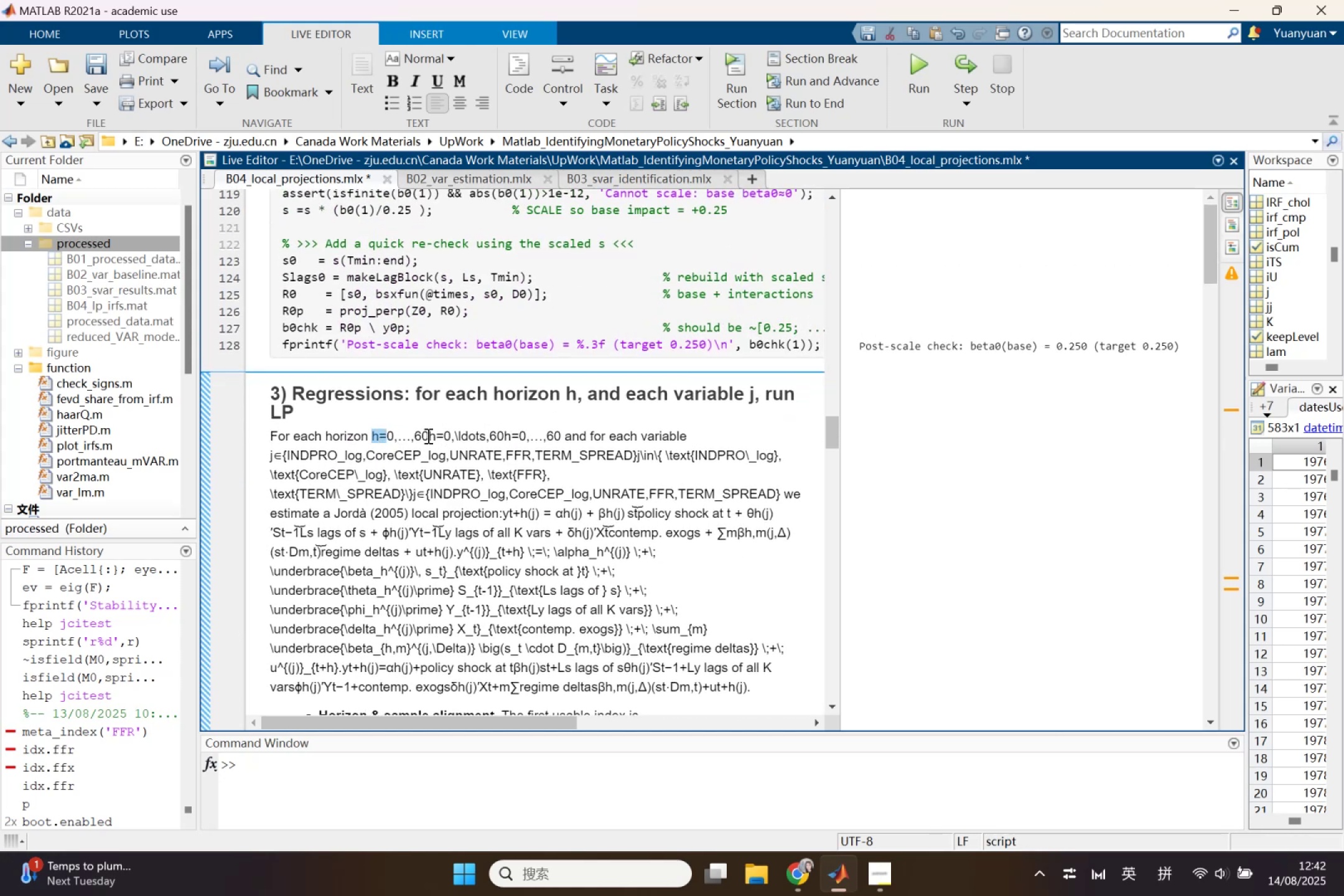 
left_click_drag(start_coordinate=[427, 436], to_coordinate=[565, 446])
 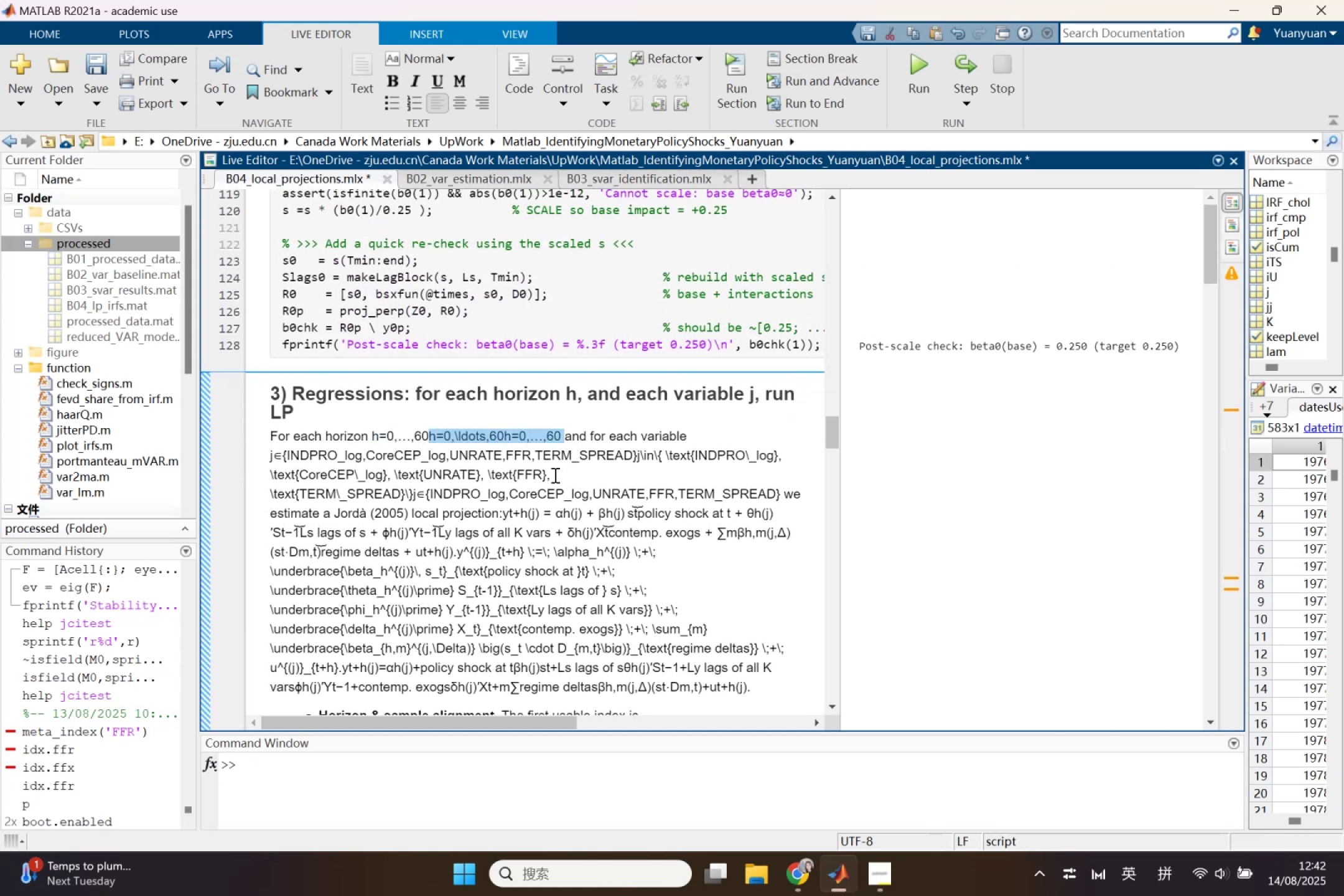 
key(Backspace)
 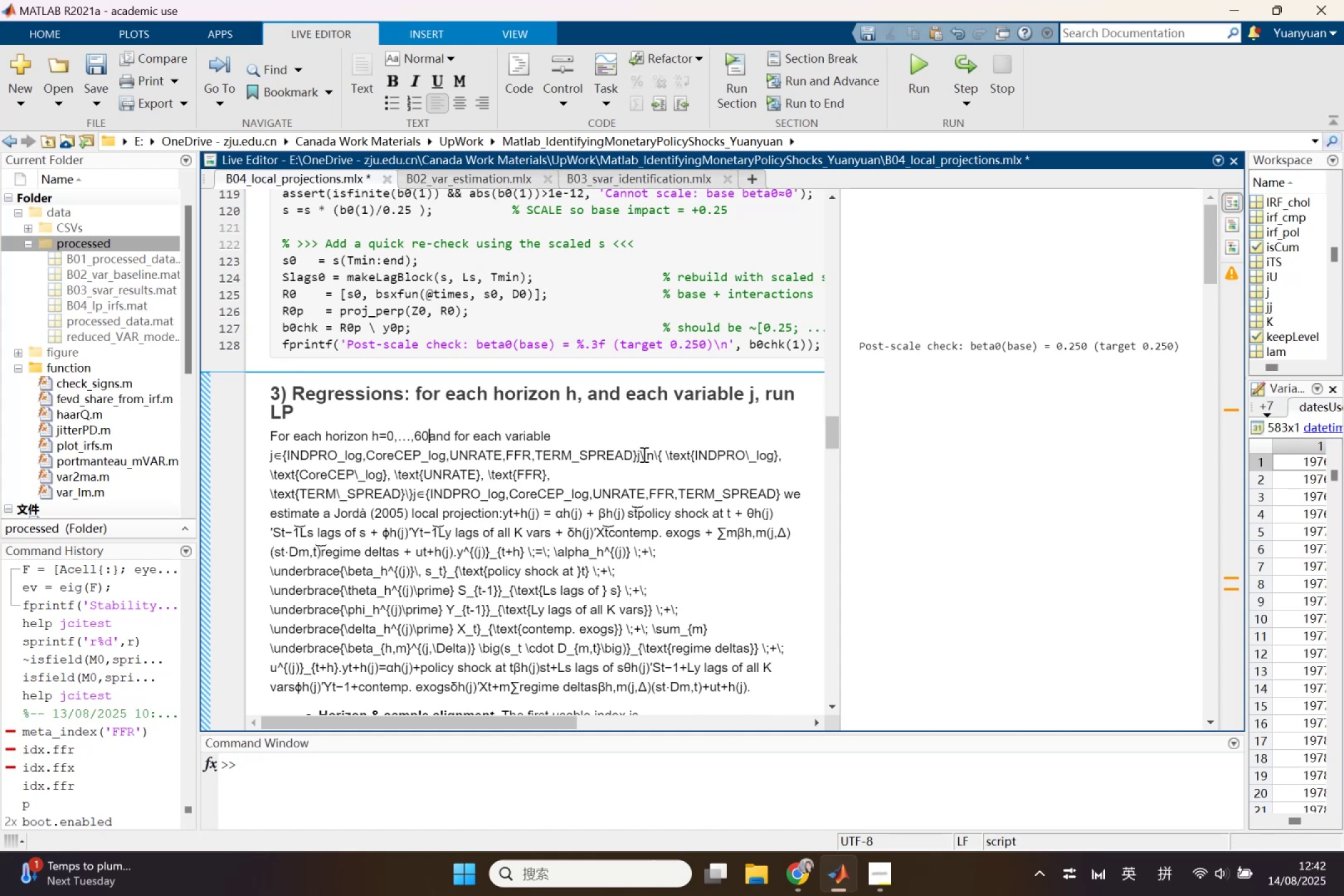 
left_click_drag(start_coordinate=[637, 455], to_coordinate=[263, 462])
 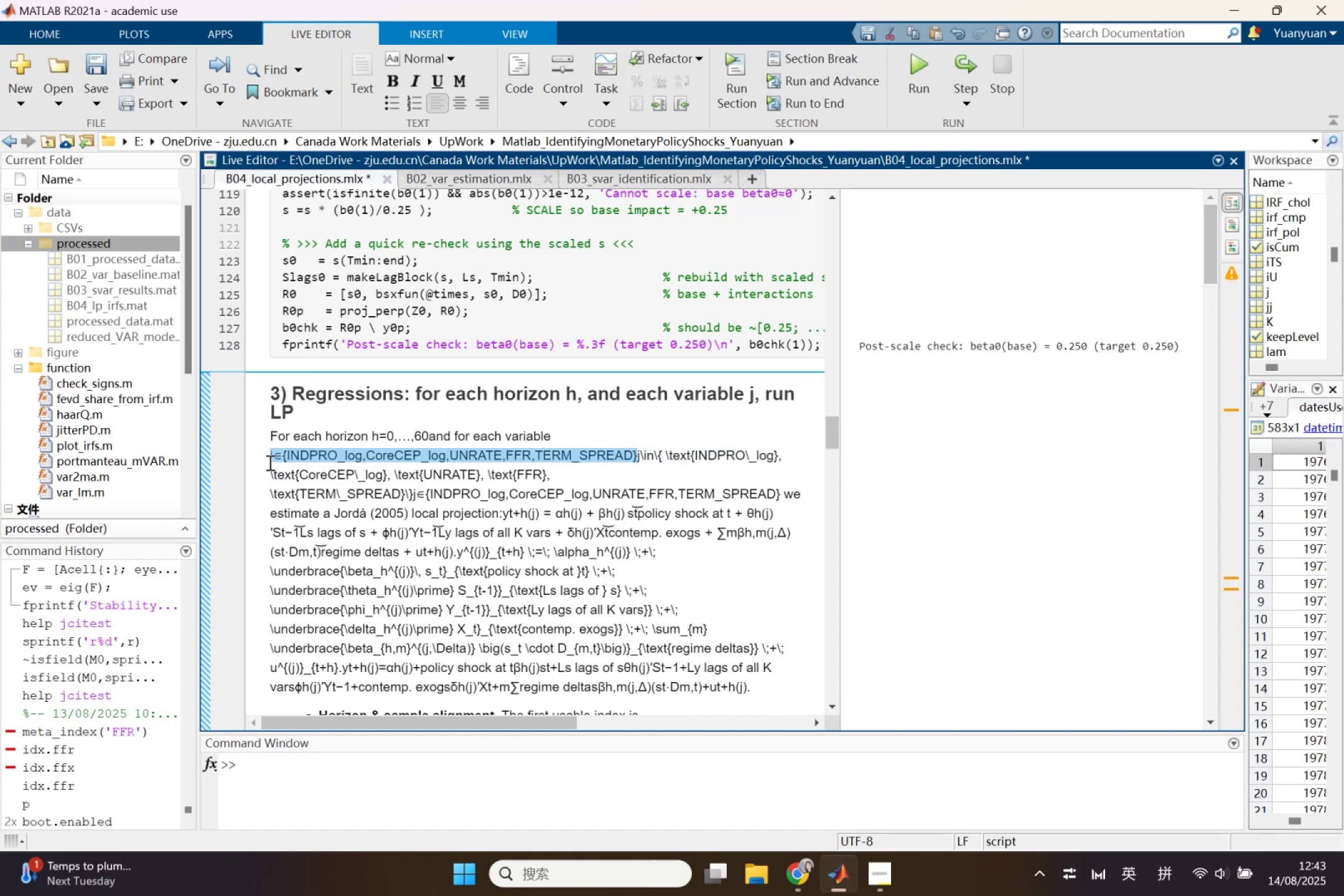 
key(Backspace)
 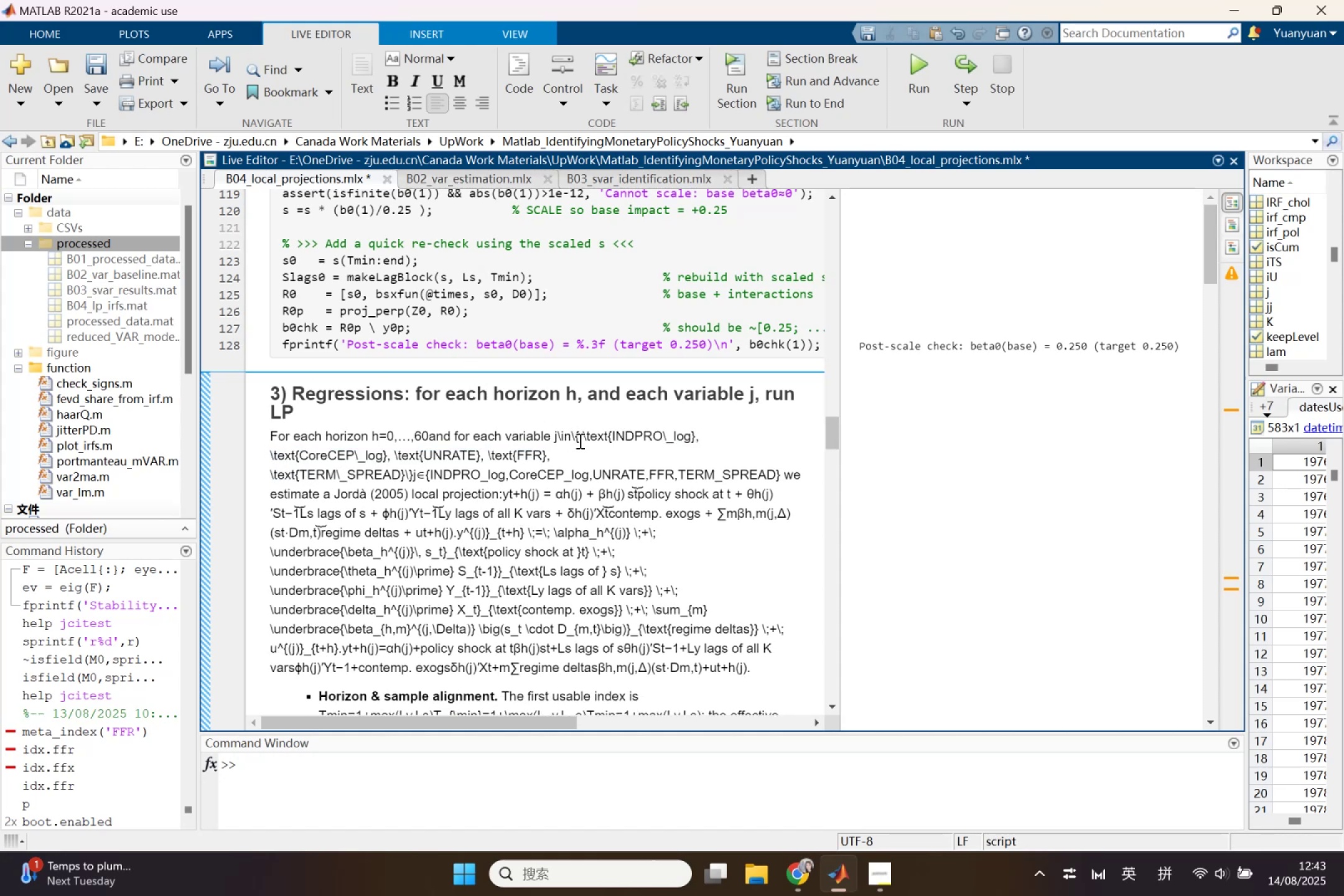 
left_click_drag(start_coordinate=[553, 436], to_coordinate=[412, 484])
 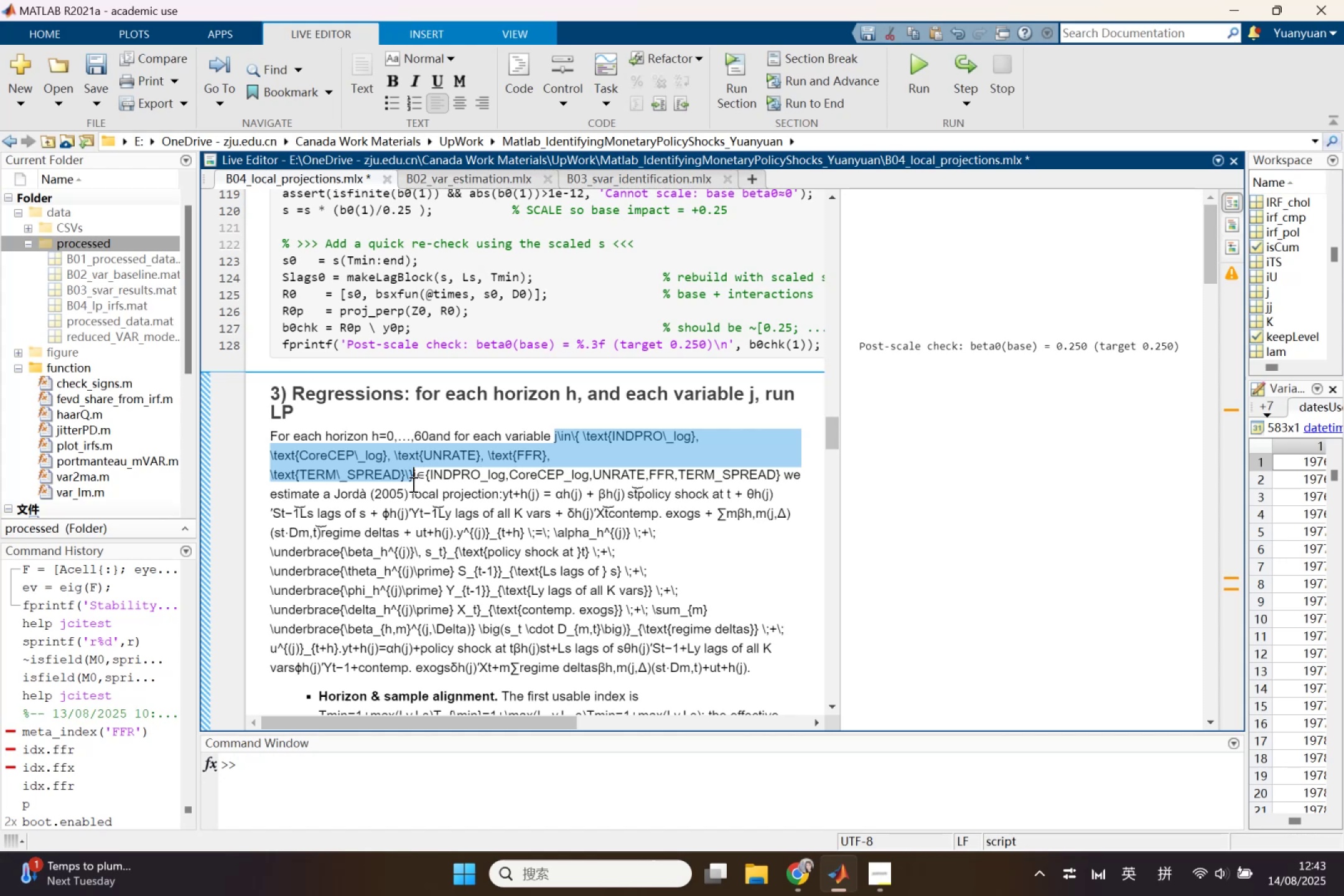 
key(Control+X)
 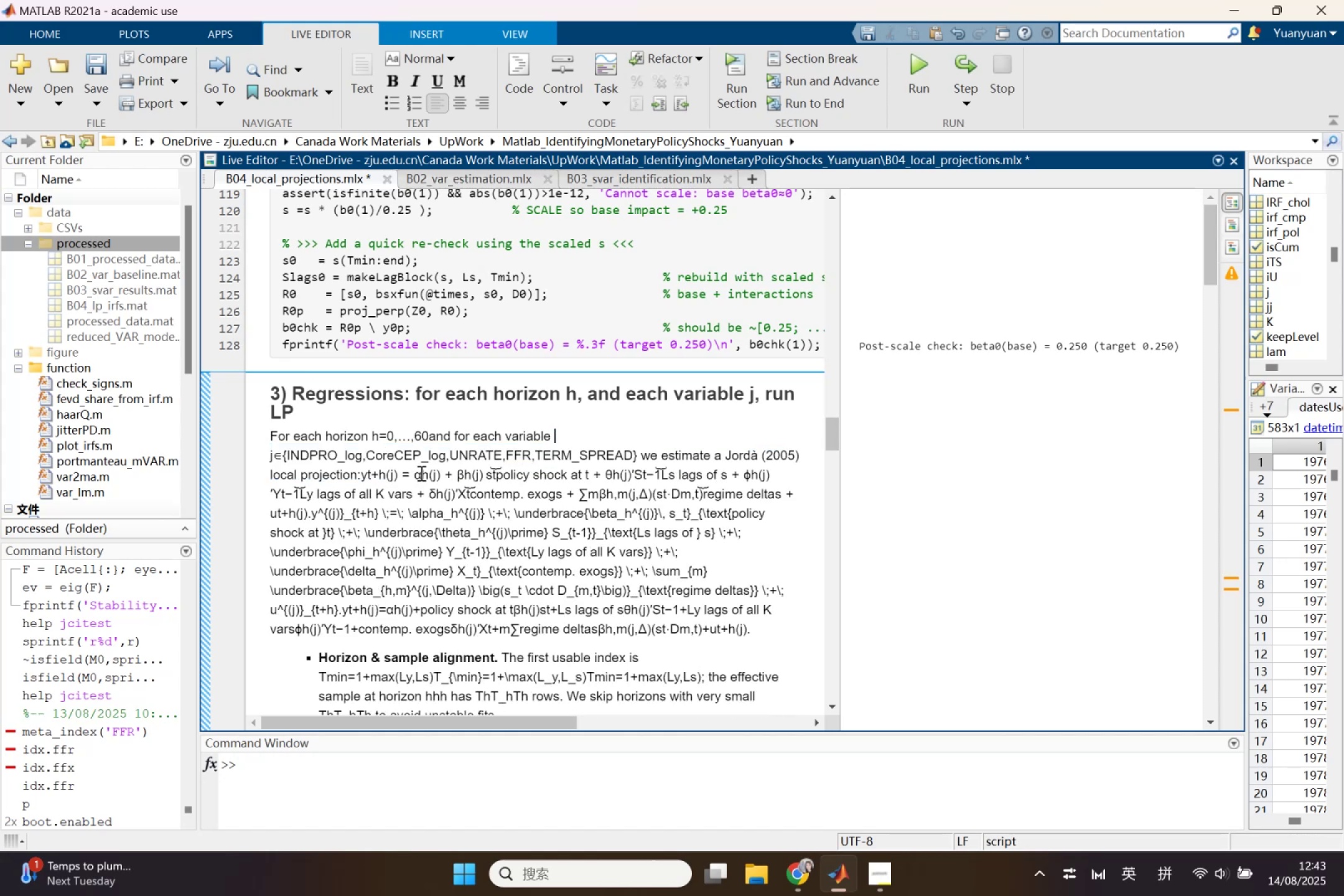 
key(Control+Shift+L)
 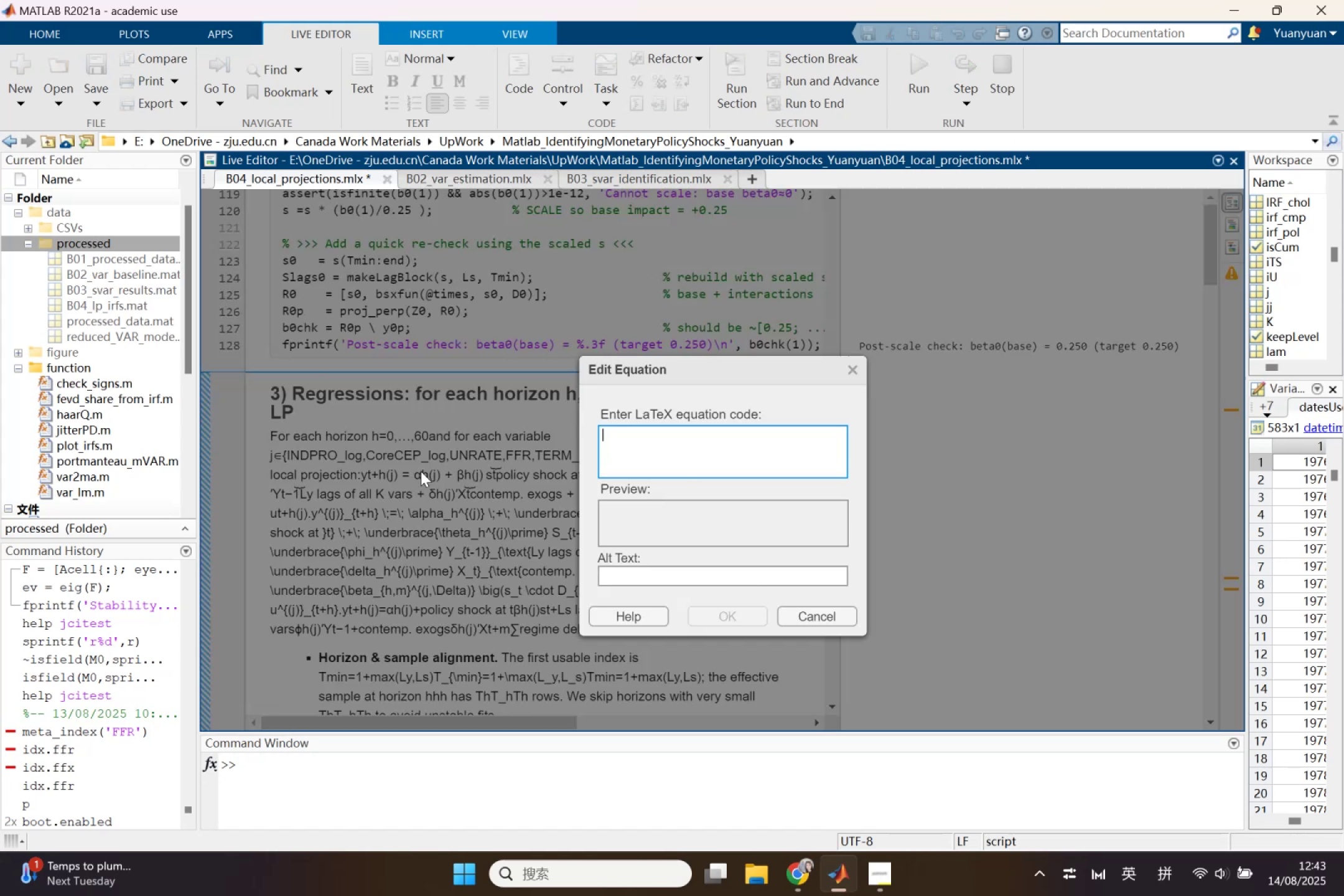 
key(Control+V)
 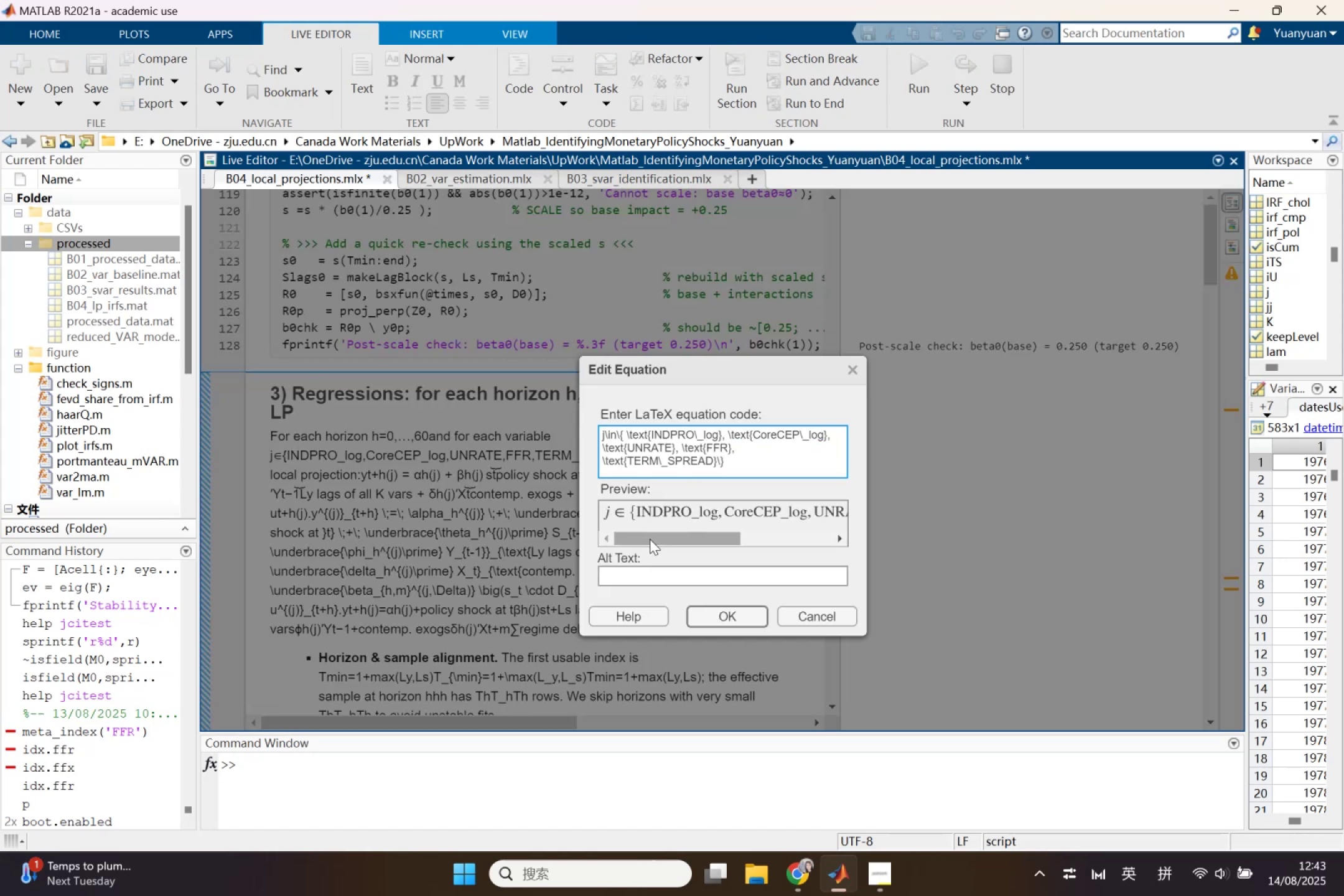 
left_click_drag(start_coordinate=[651, 539], to_coordinate=[758, 536])
 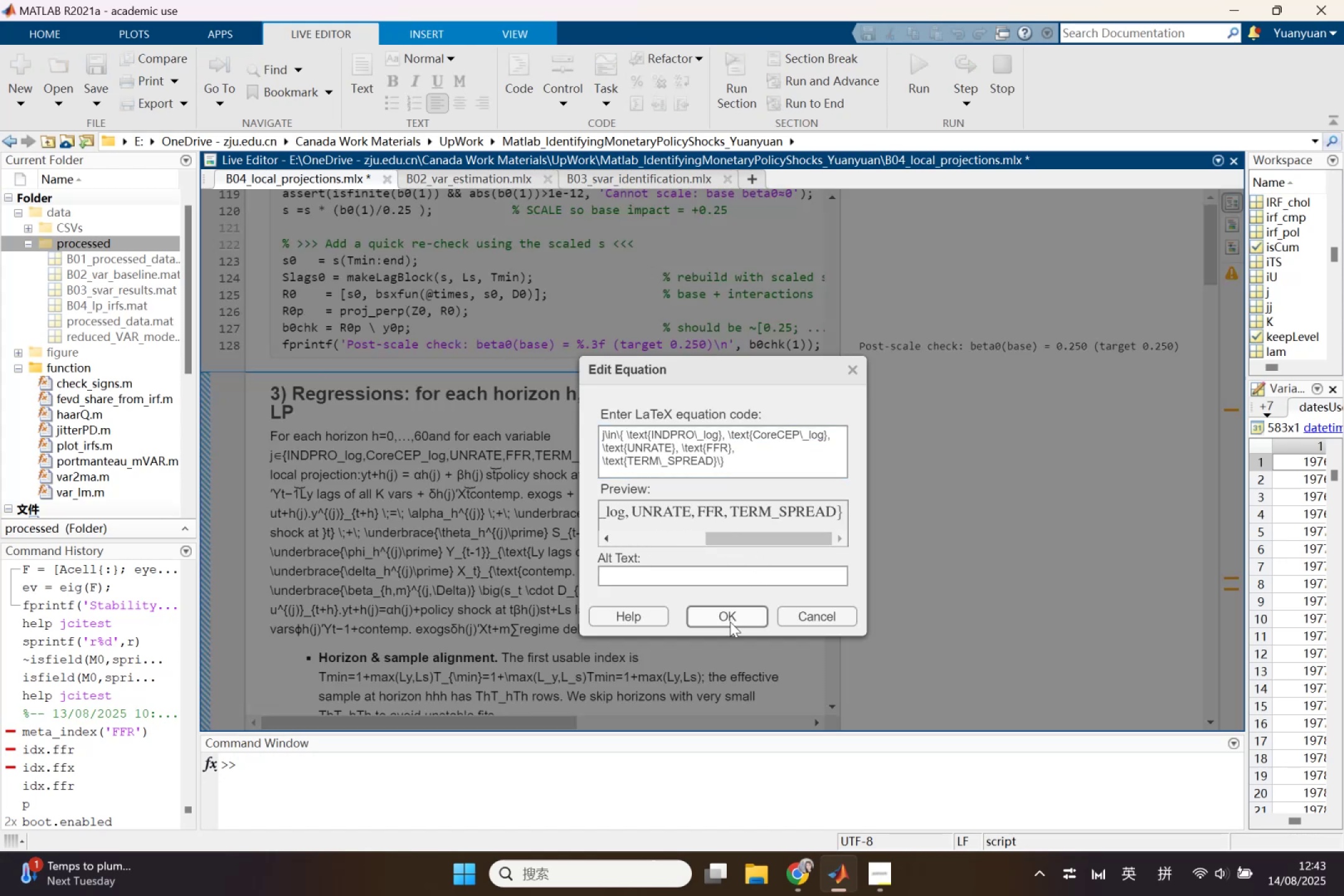 
left_click([730, 622])
 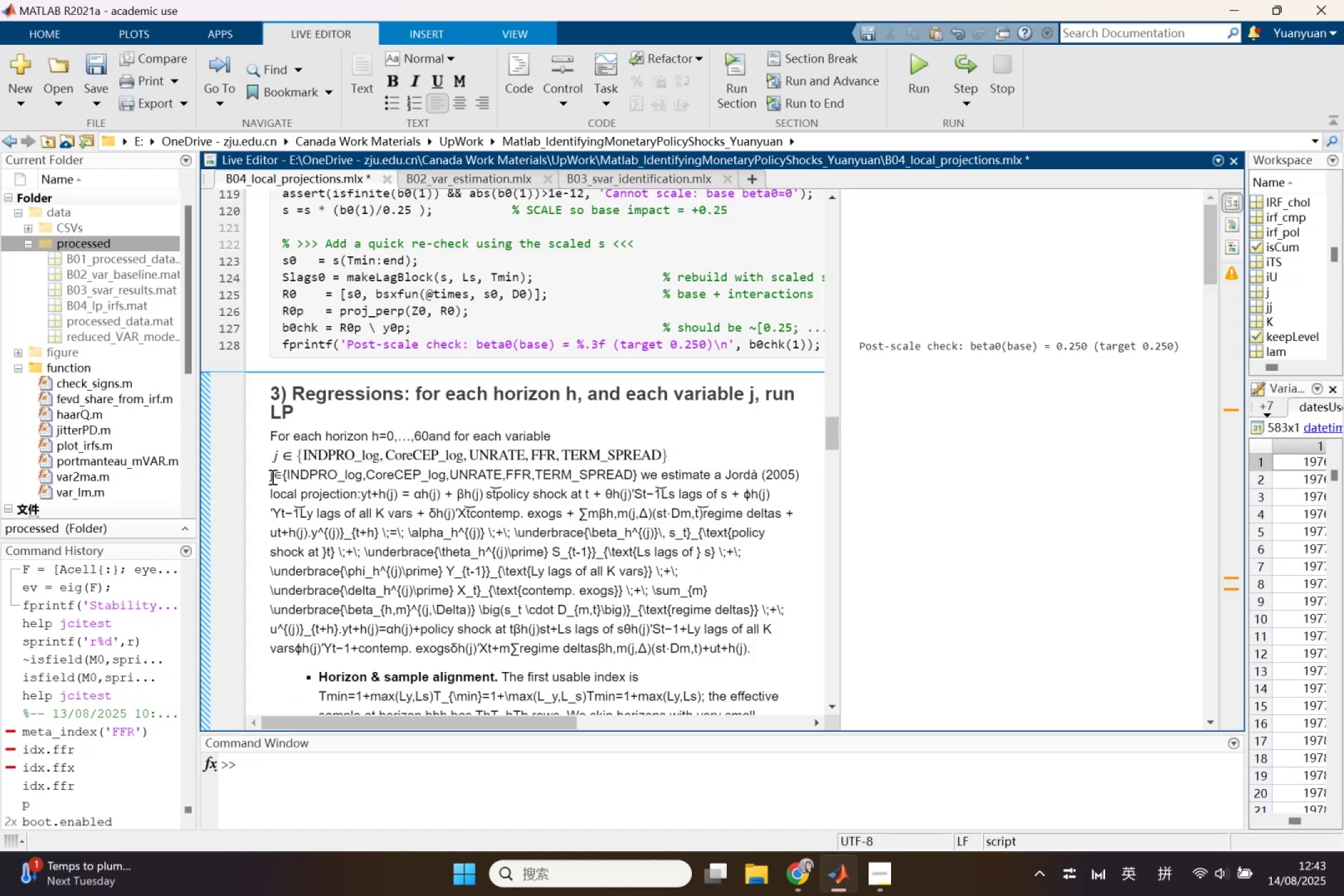 
left_click_drag(start_coordinate=[266, 477], to_coordinate=[637, 477])
 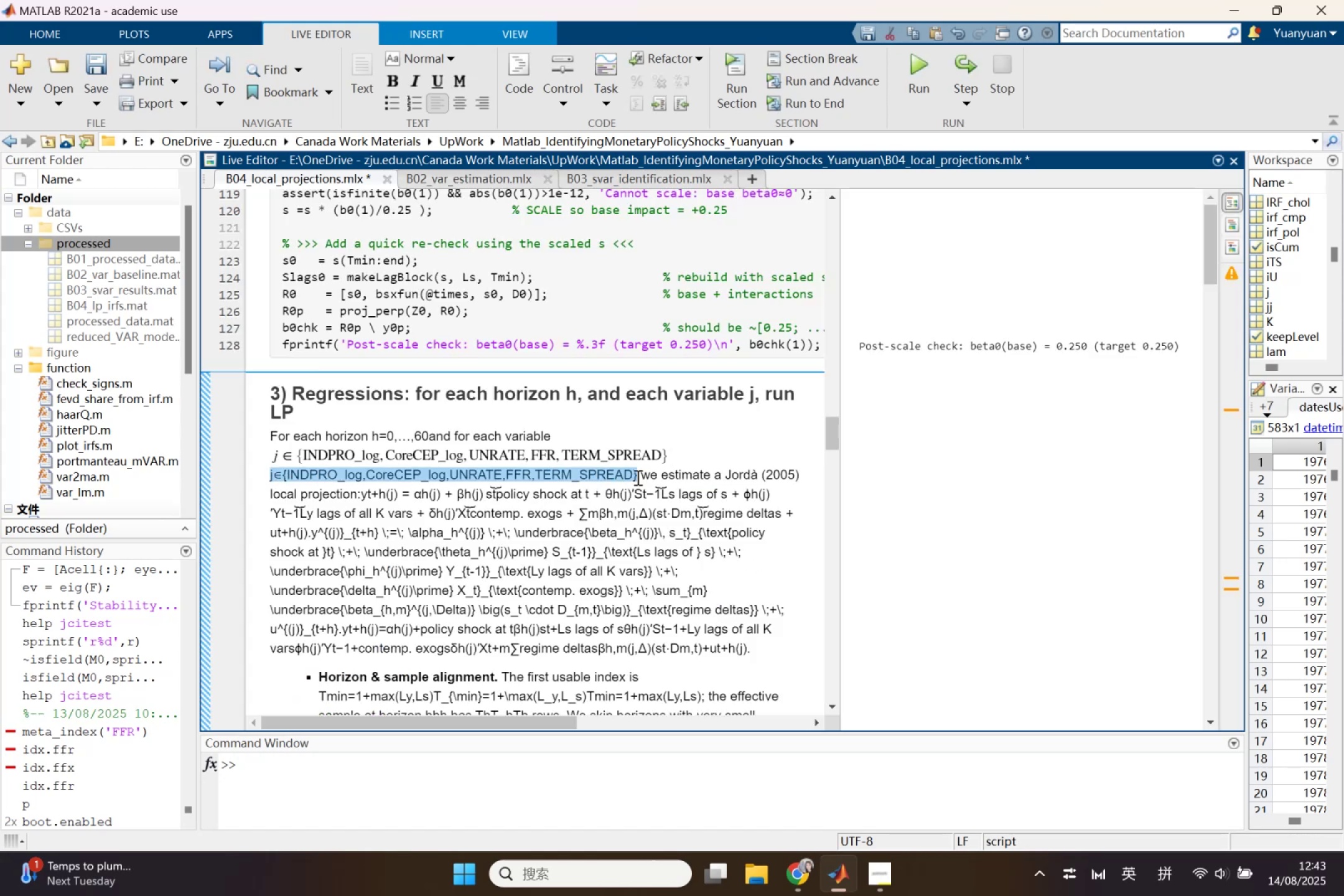 
key(Backspace)
 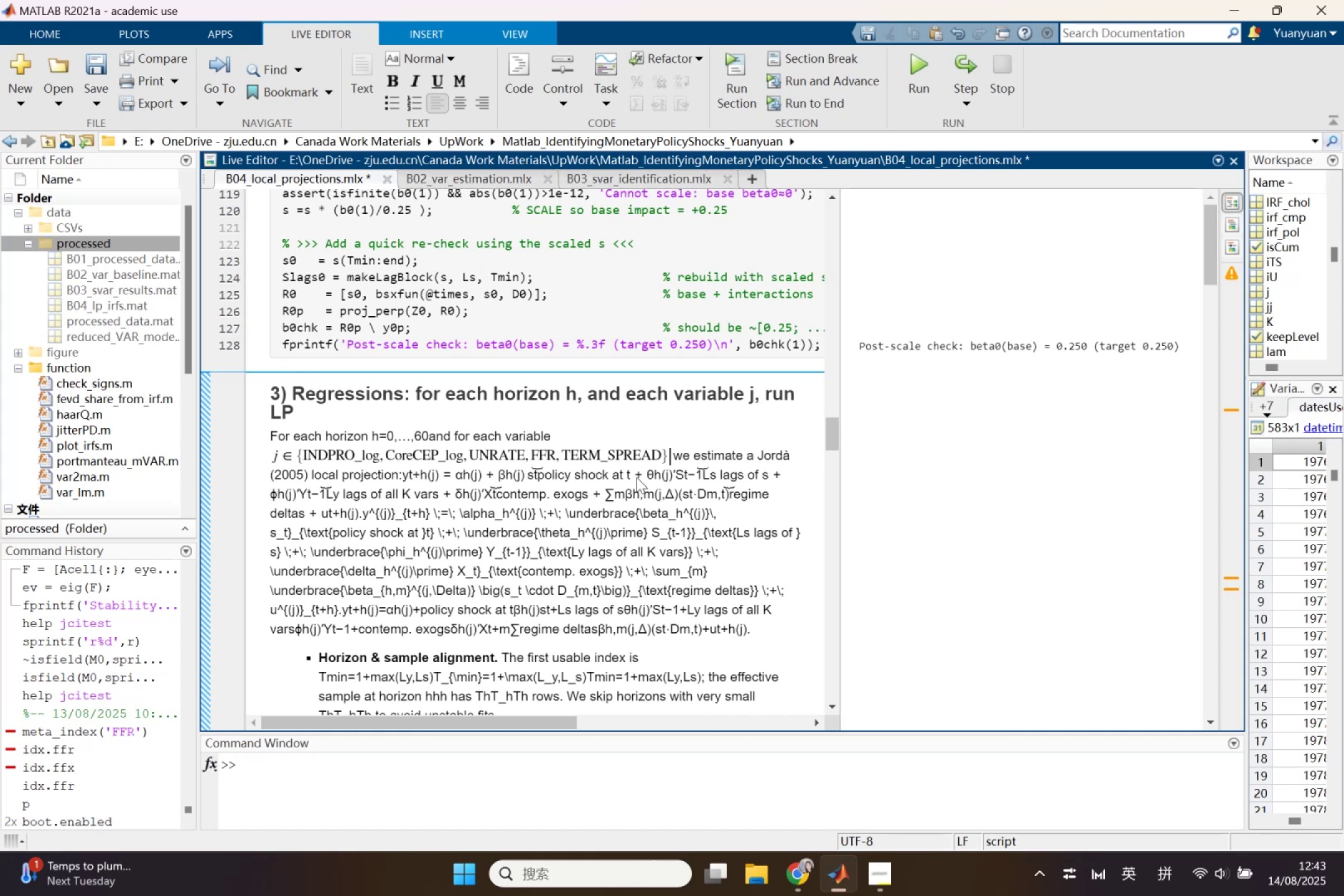 
wait(39.34)
 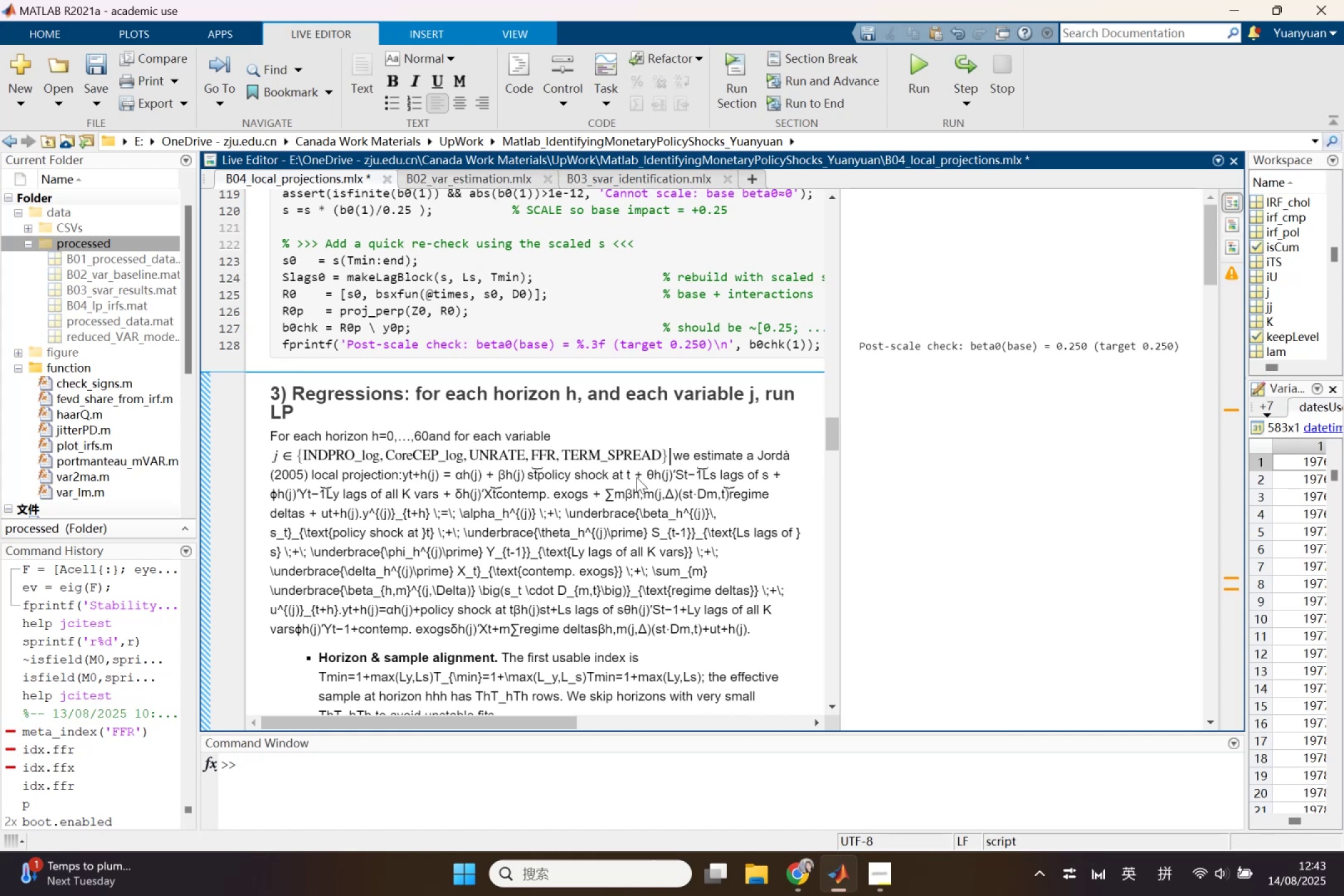 
left_click([814, 874])
 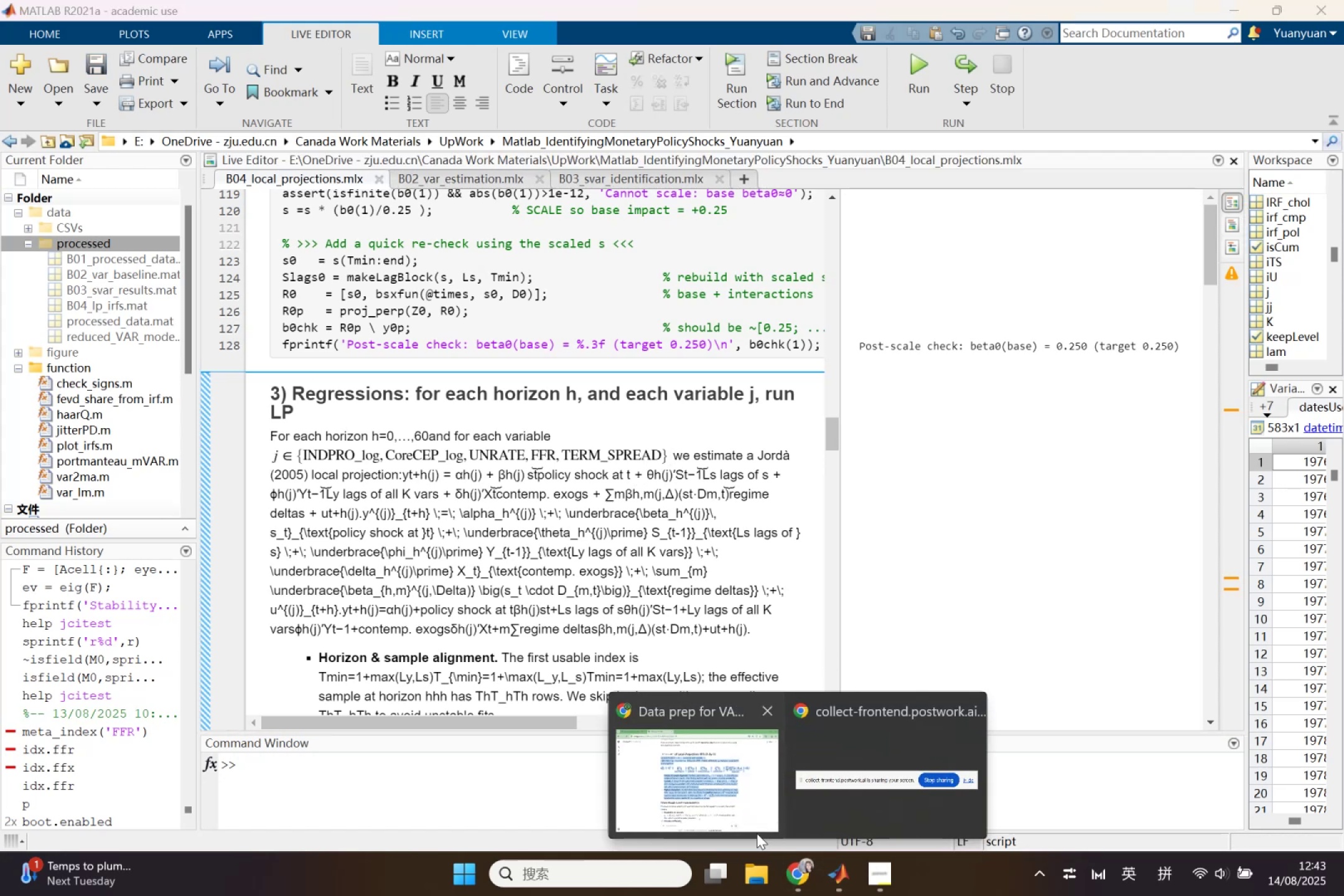 
left_click([757, 833])
 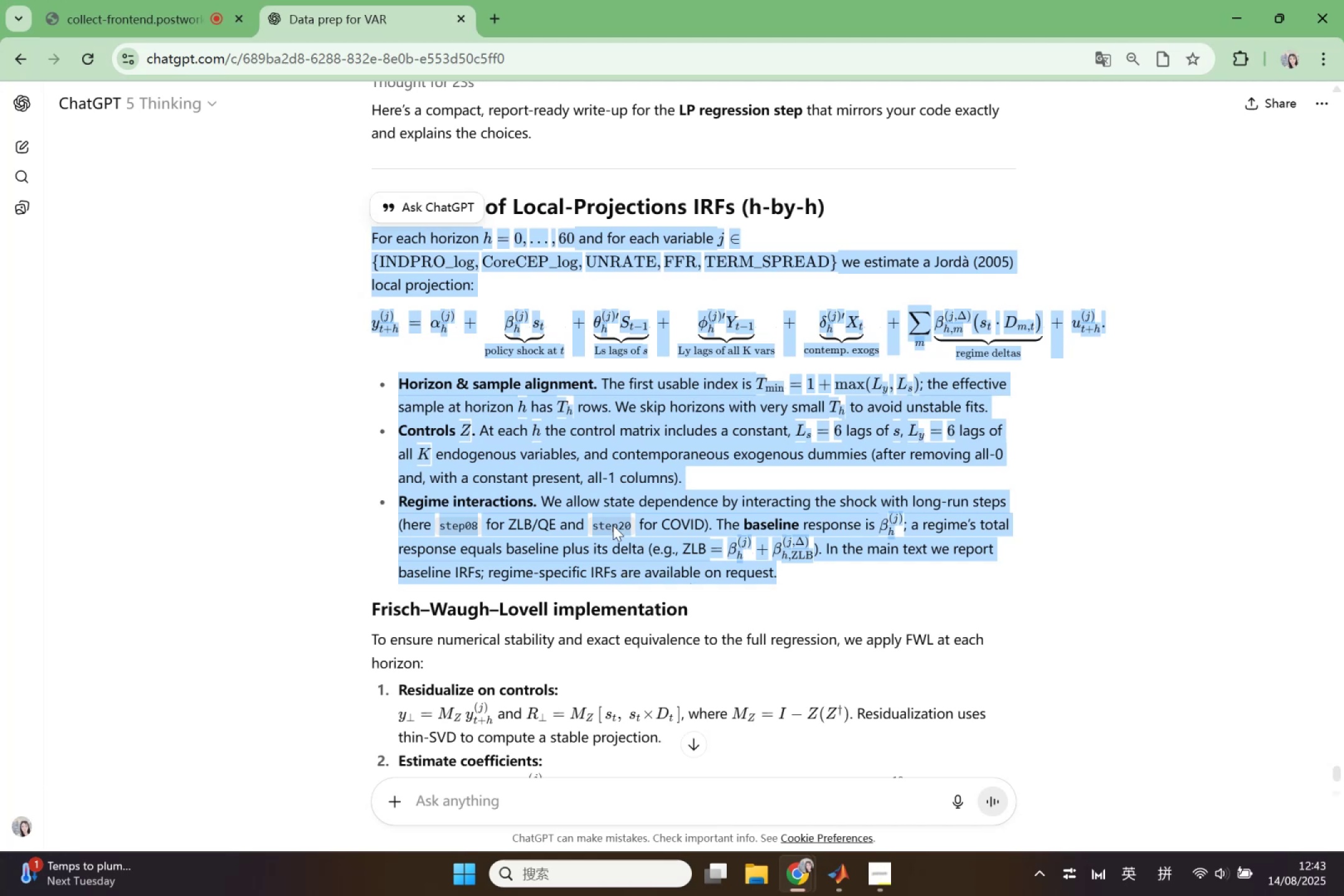 
left_click([610, 519])
 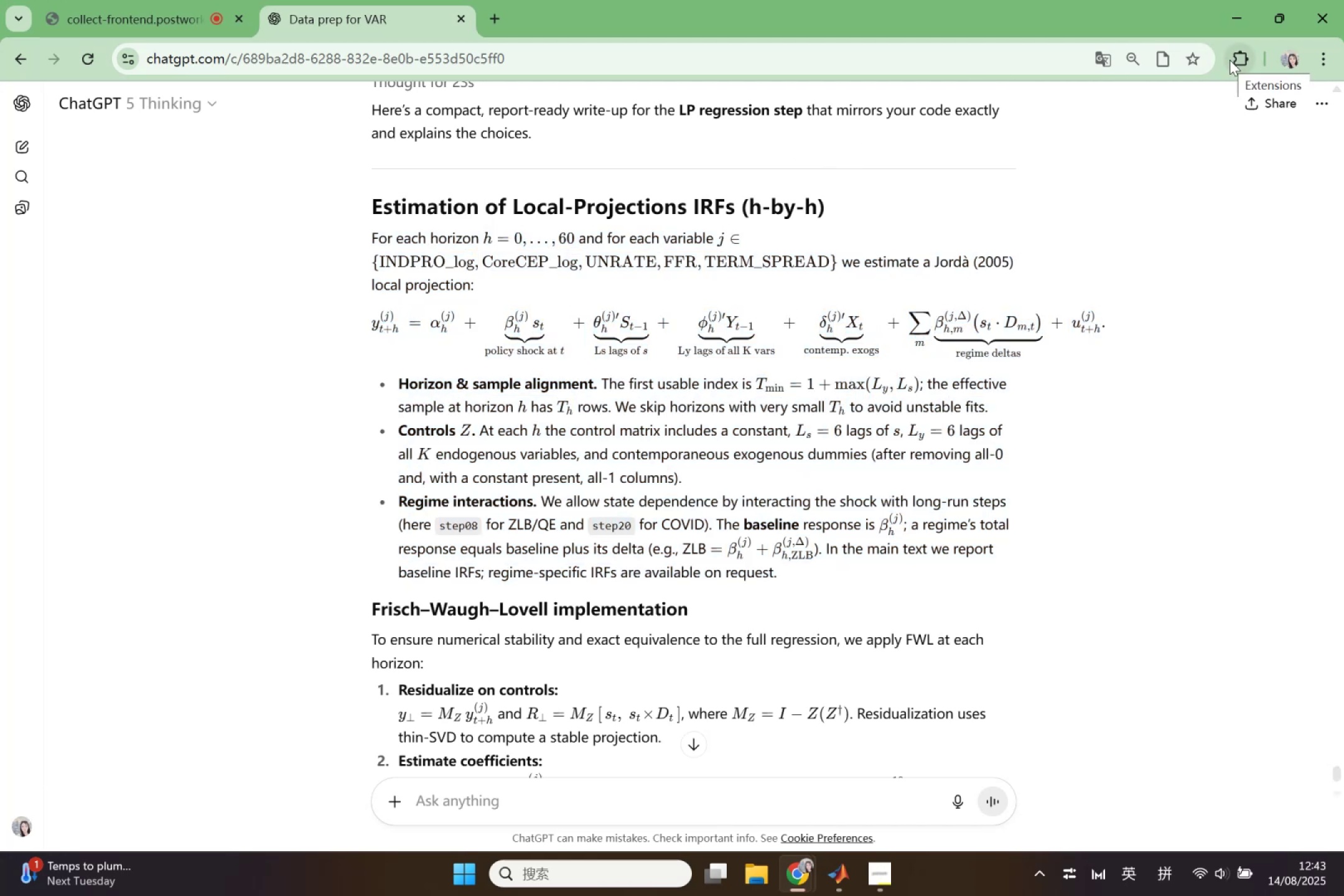 
left_click([1232, 34])
 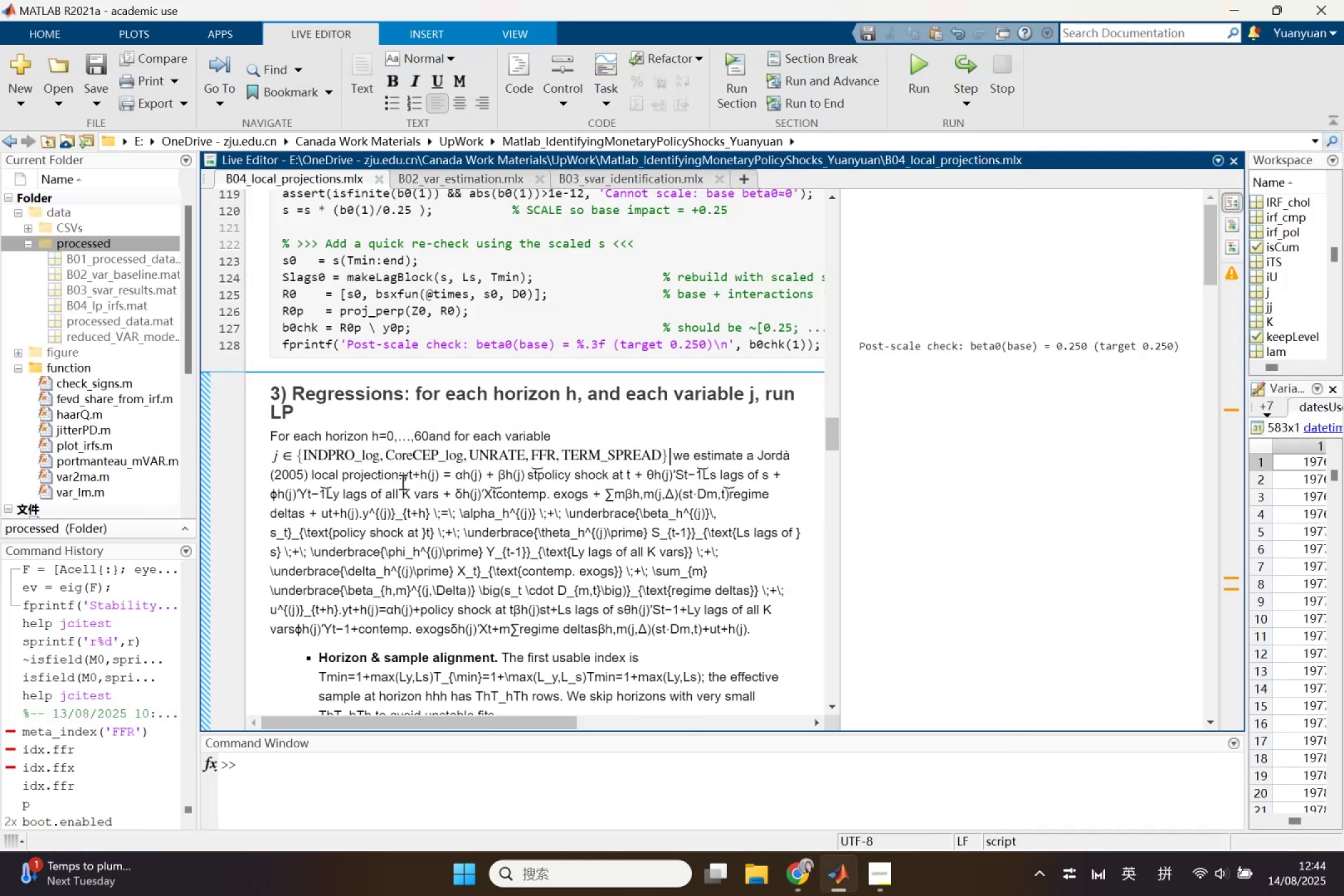 
left_click_drag(start_coordinate=[403, 475], to_coordinate=[795, 627])
 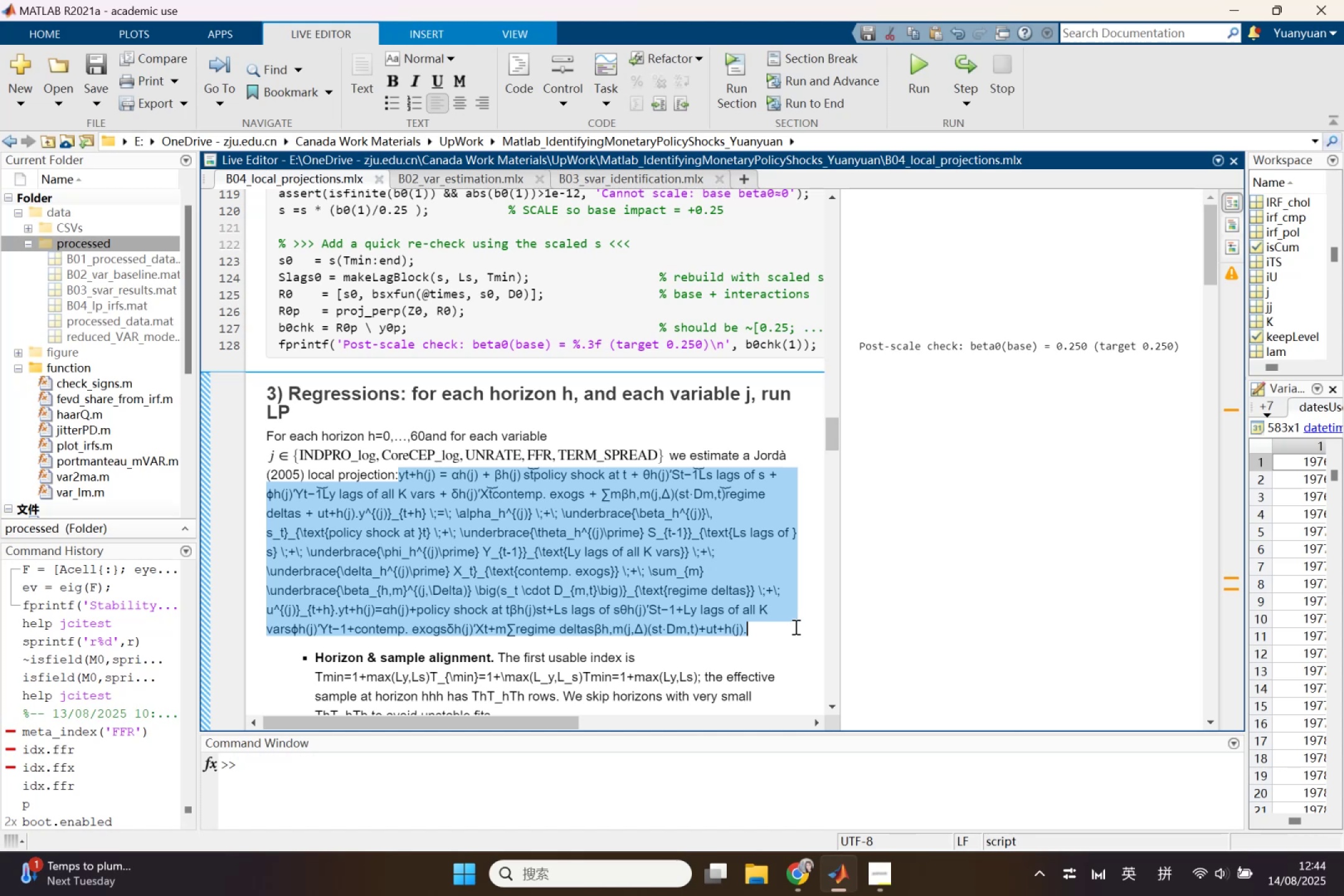 
key(Control+C)
 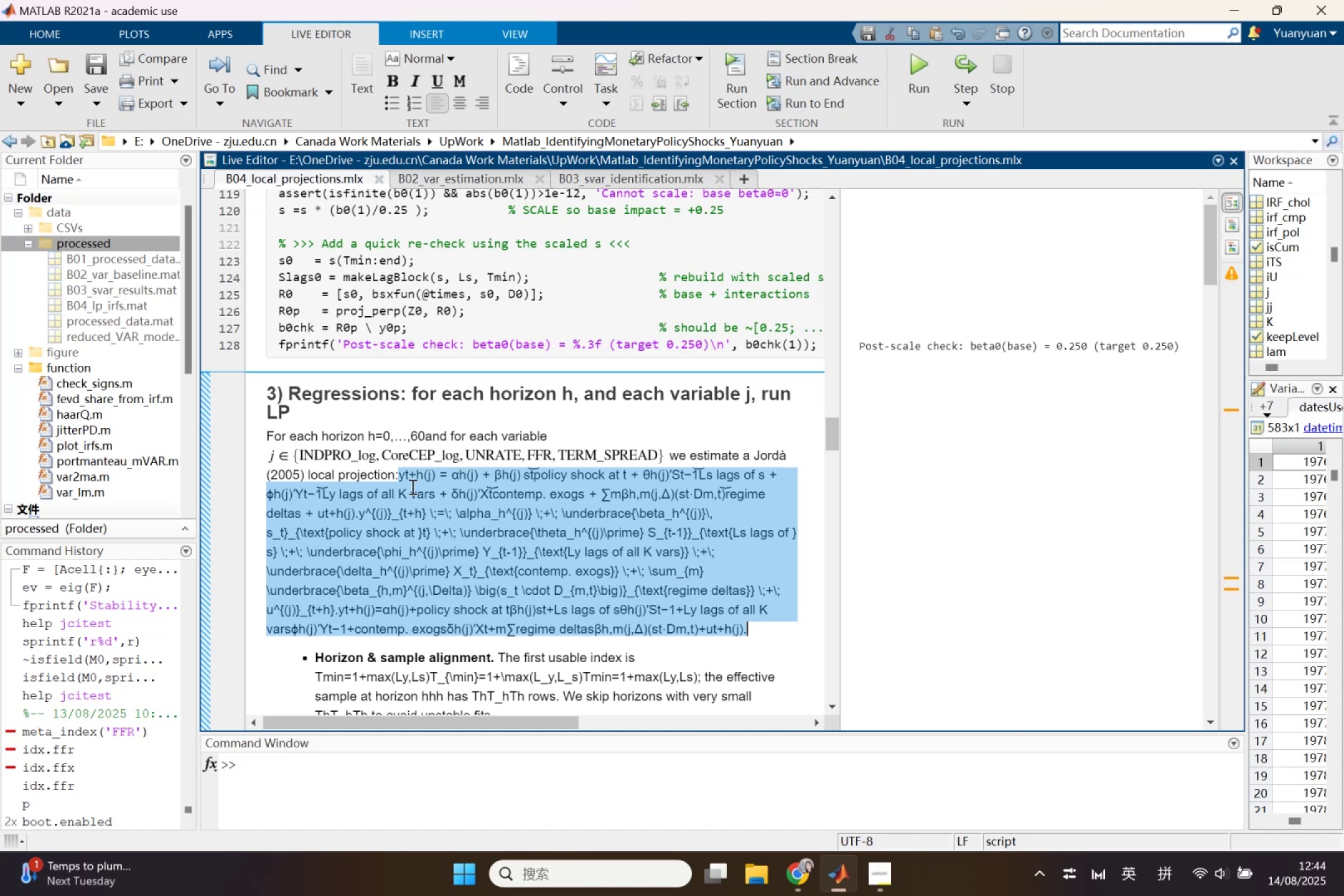 
left_click([399, 478])
 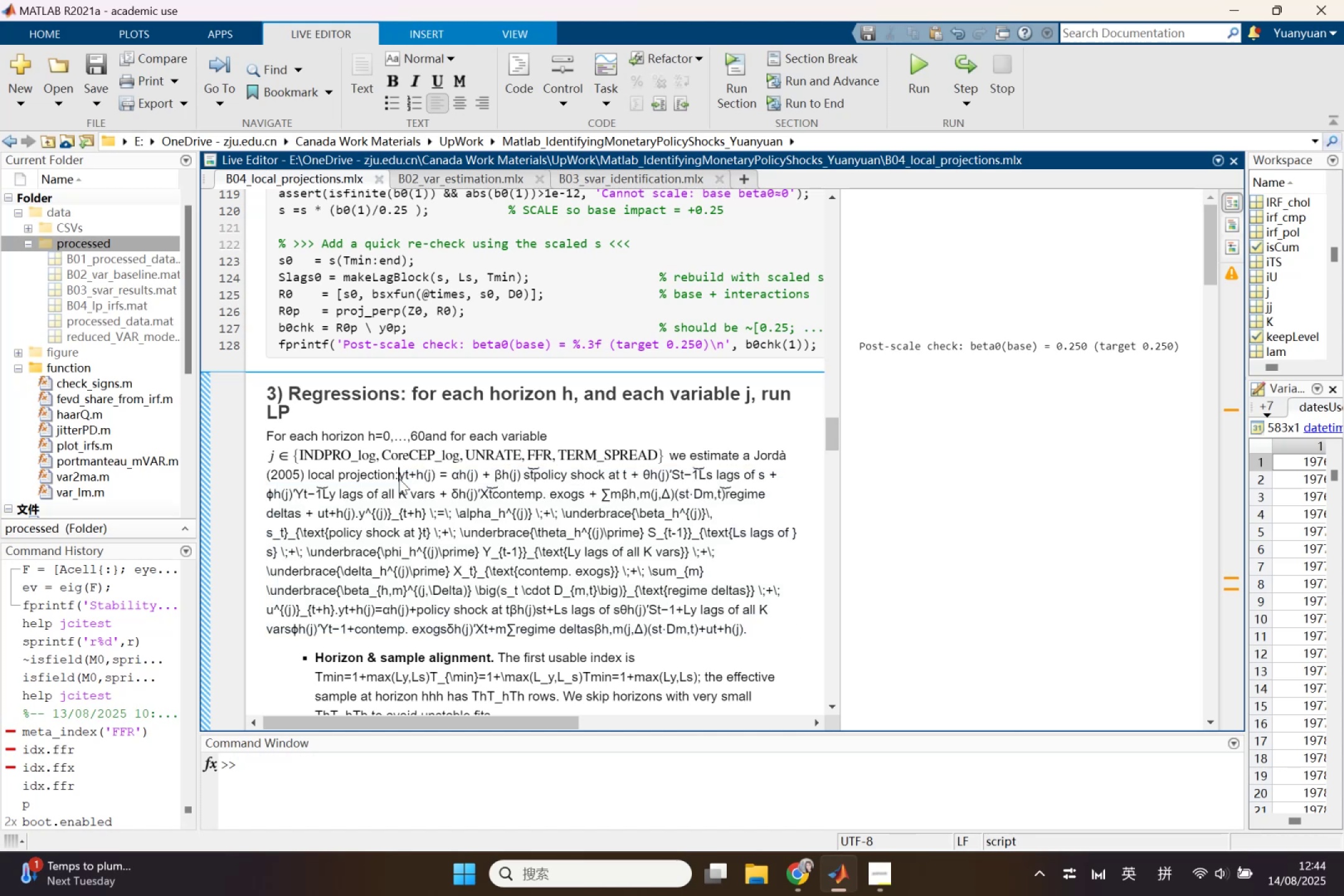 
key(Control+Shift+L)
 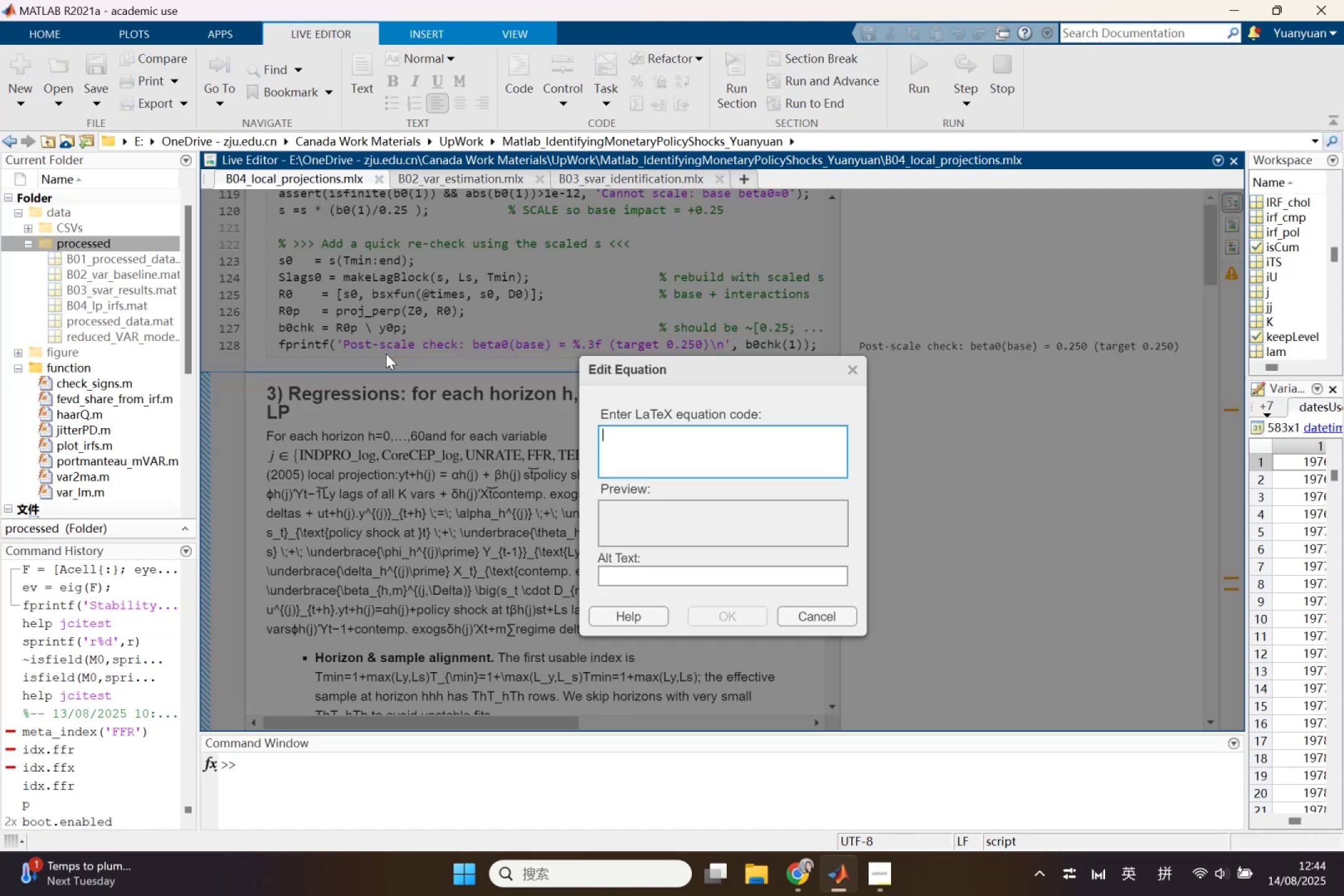 
key(Control+V)
 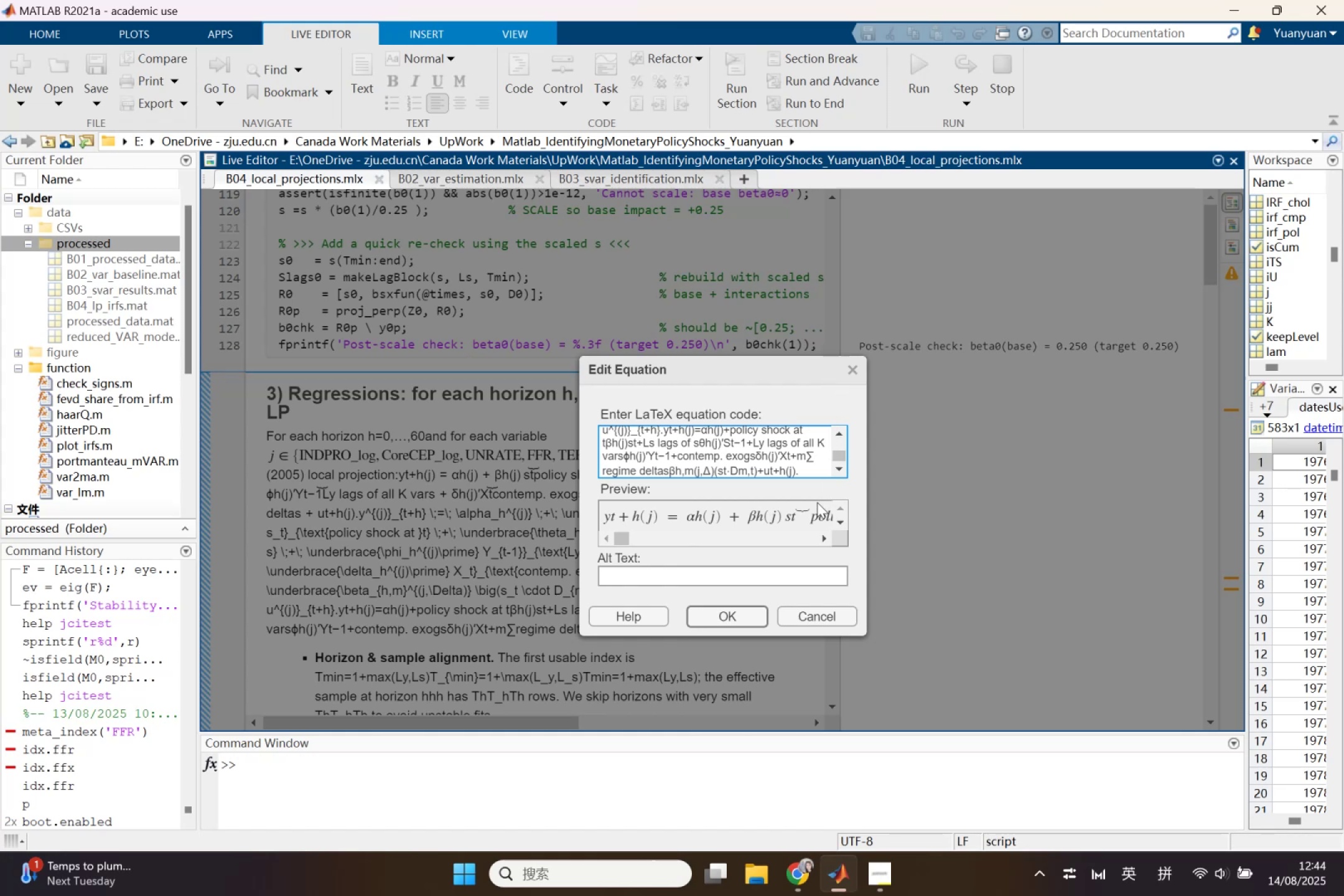 
left_click_drag(start_coordinate=[626, 537], to_coordinate=[693, 536])
 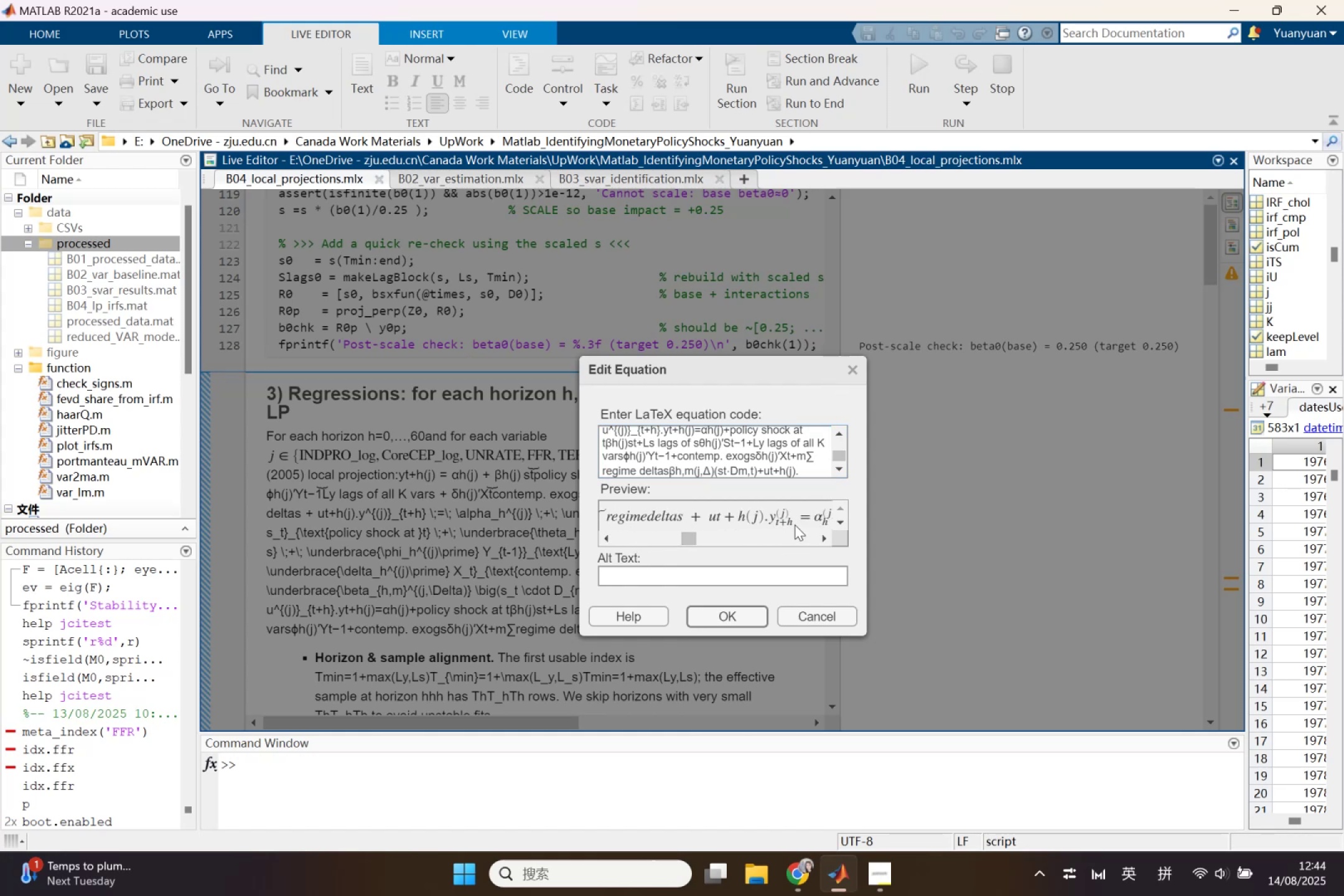 
scroll: coordinate [796, 519], scroll_direction: down, amount: 1.0
 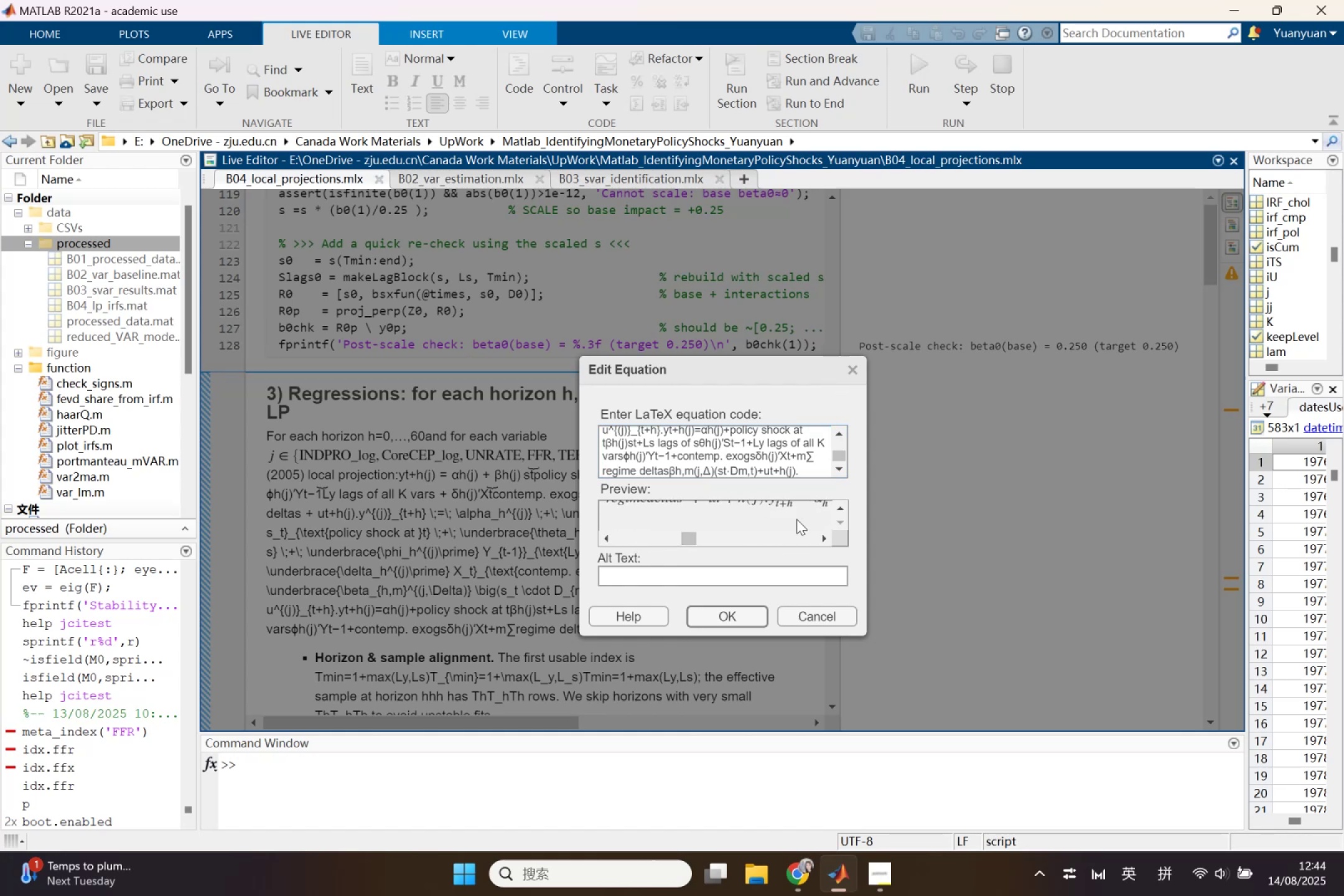 
scroll: coordinate [798, 514], scroll_direction: up, amount: 3.0
 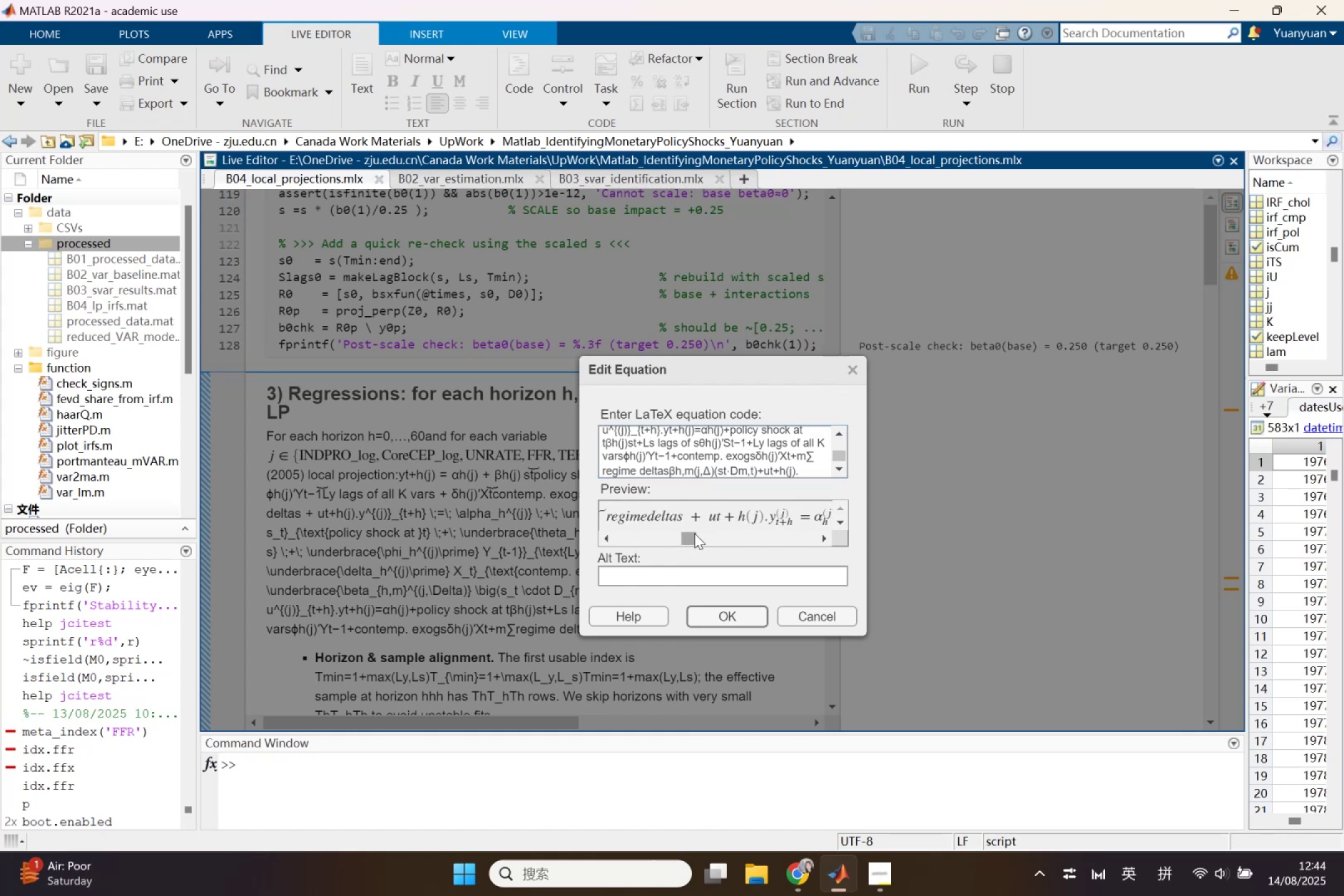 
left_click_drag(start_coordinate=[693, 536], to_coordinate=[699, 535])
 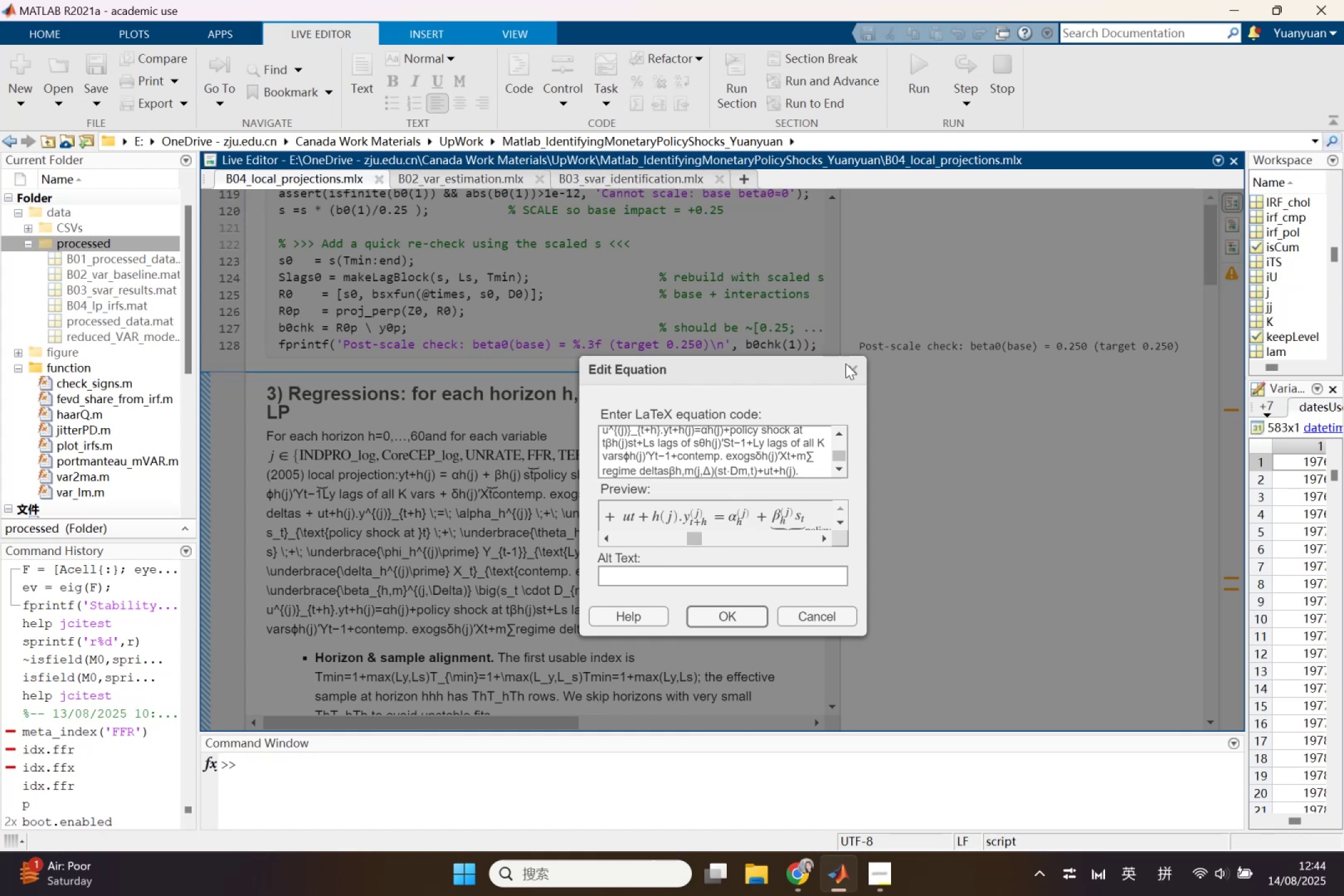 
left_click([854, 361])
 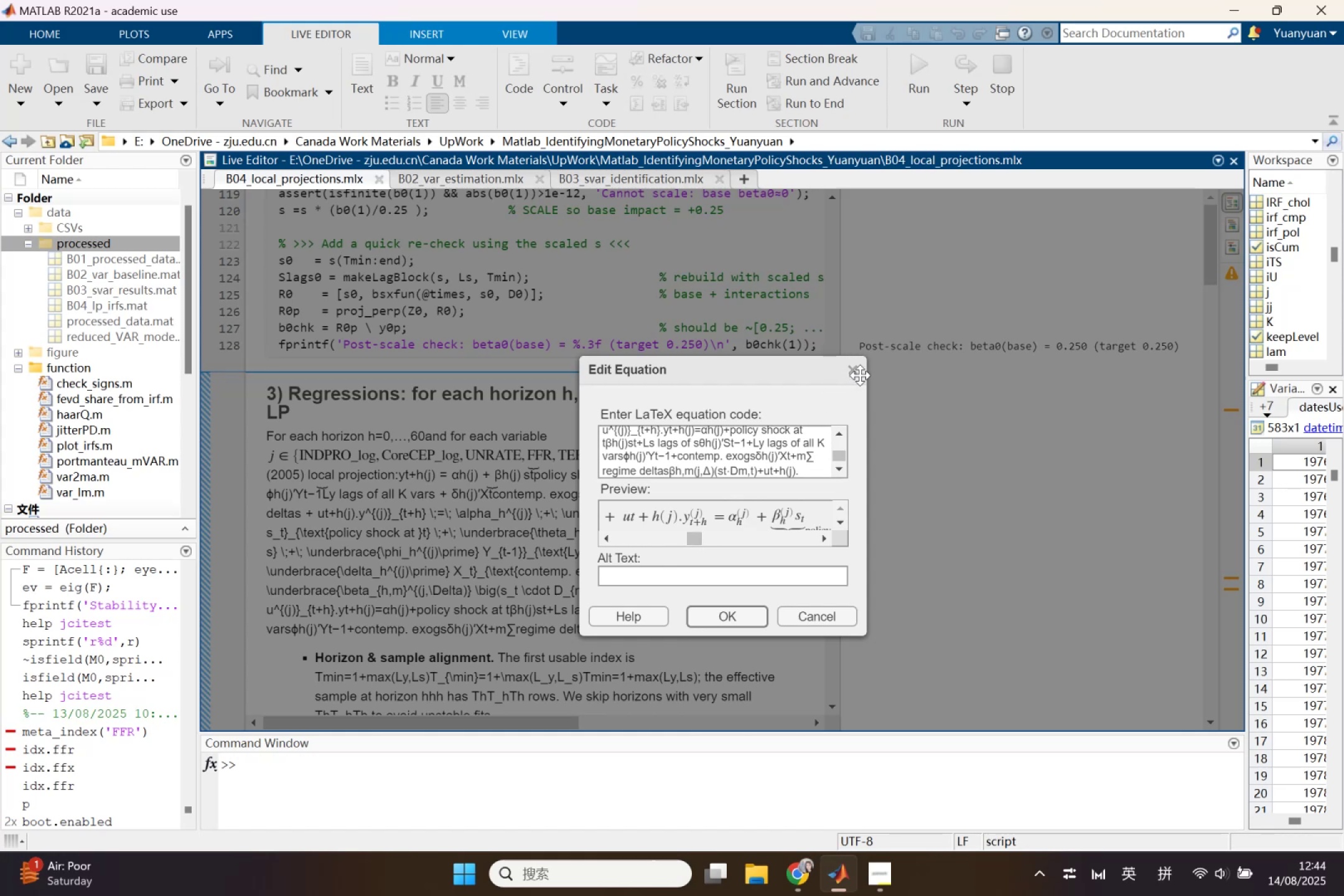 
left_click([860, 375])
 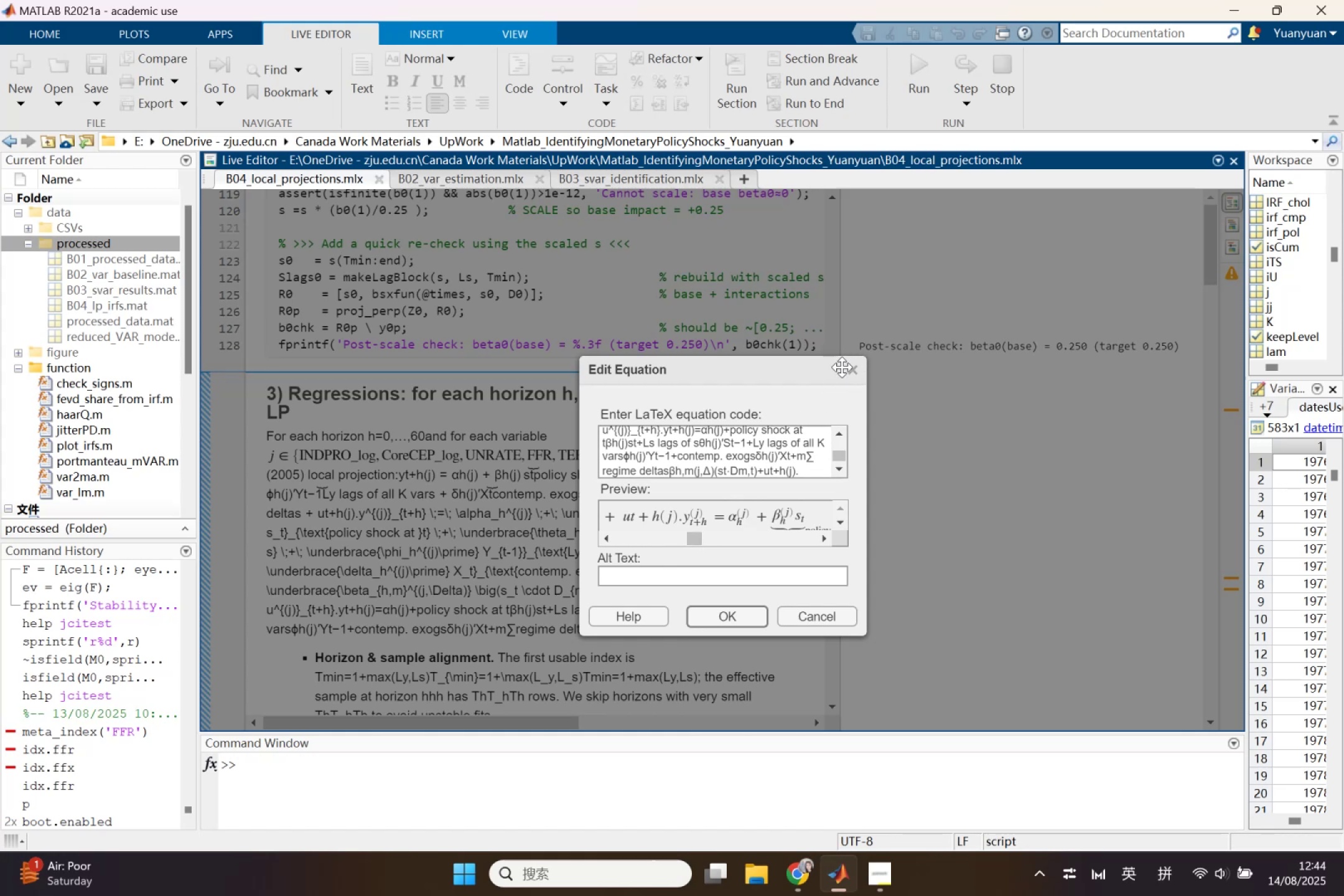 
left_click([851, 372])
 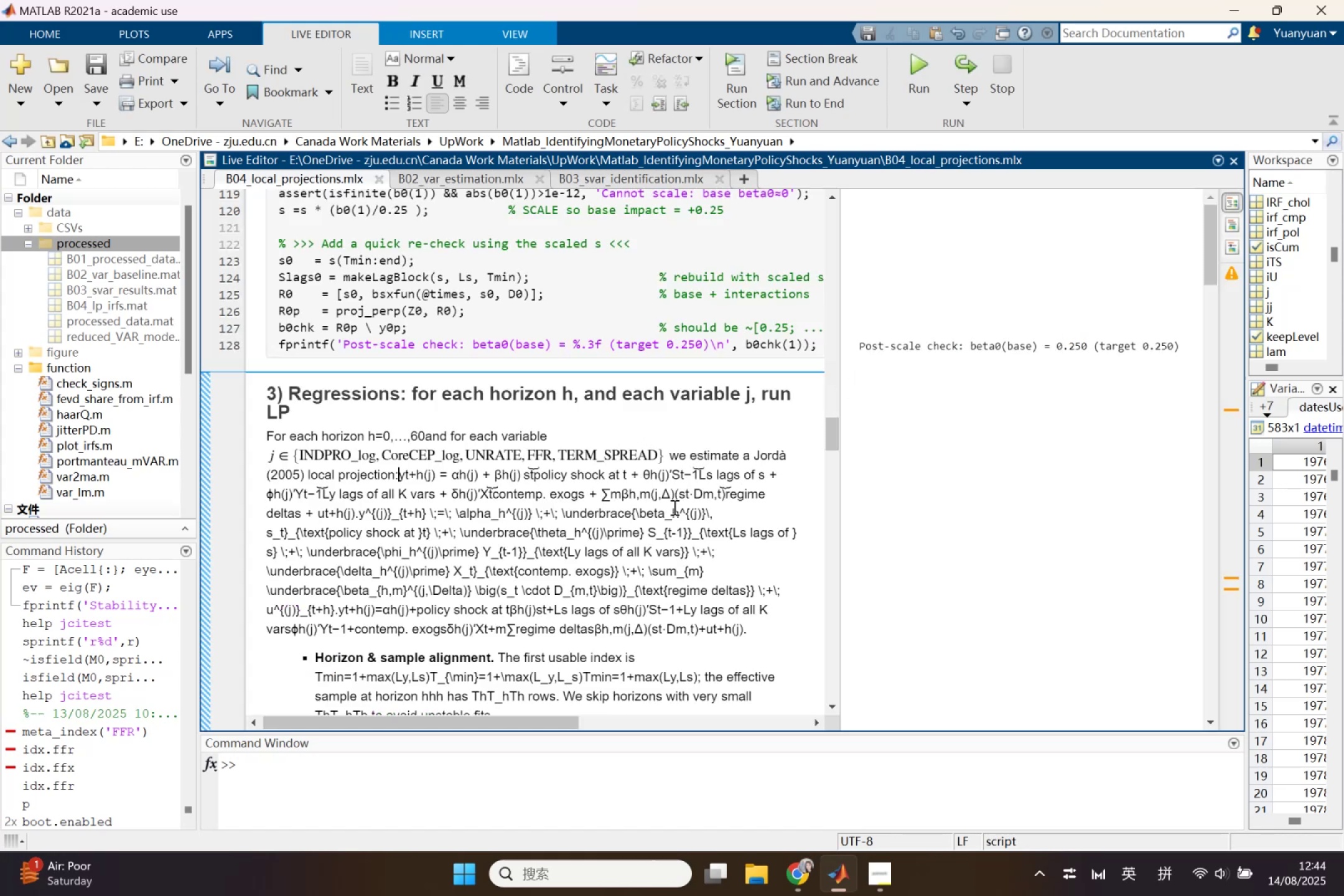 
left_click([673, 507])
 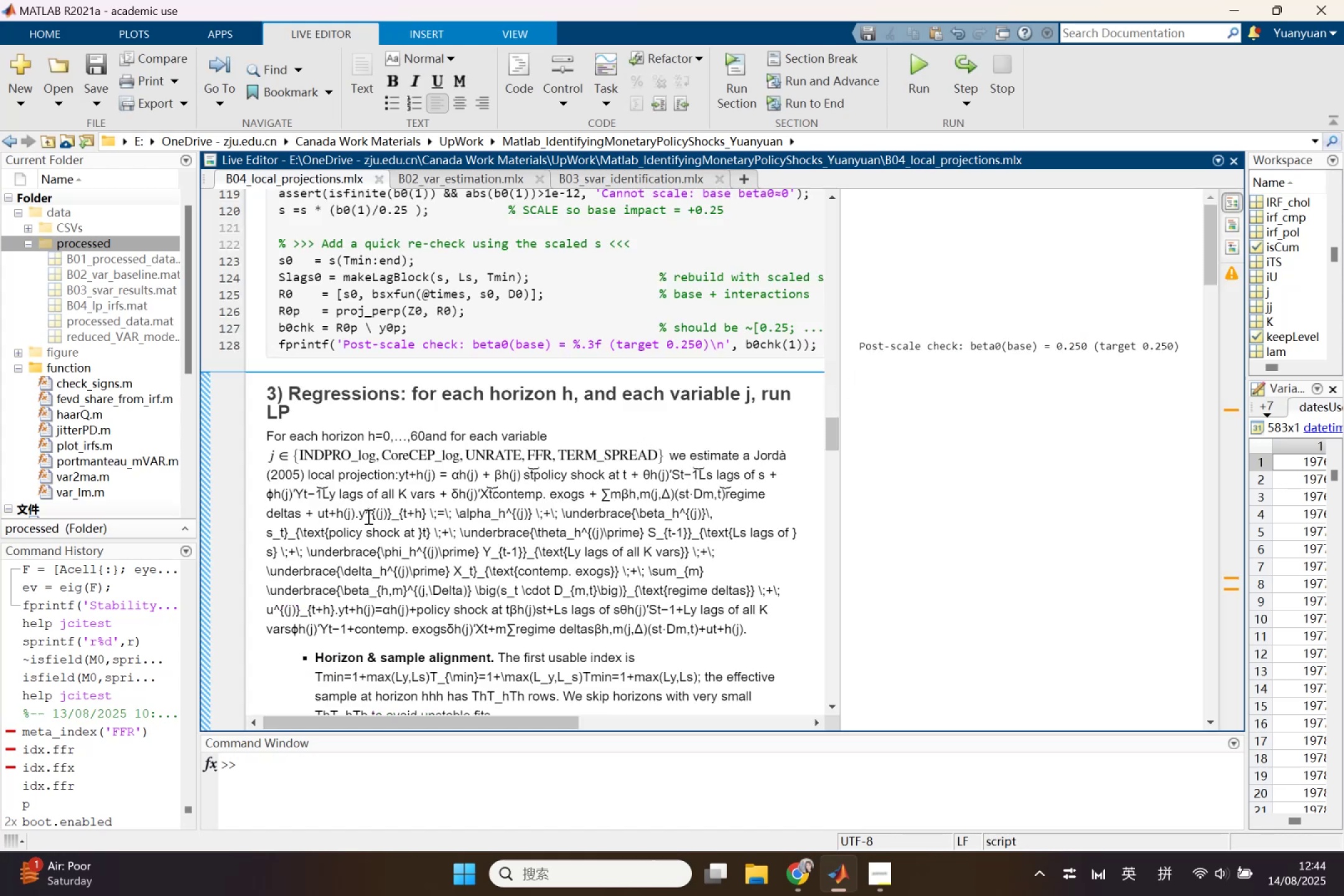 
left_click_drag(start_coordinate=[358, 516], to_coordinate=[399, 475])
 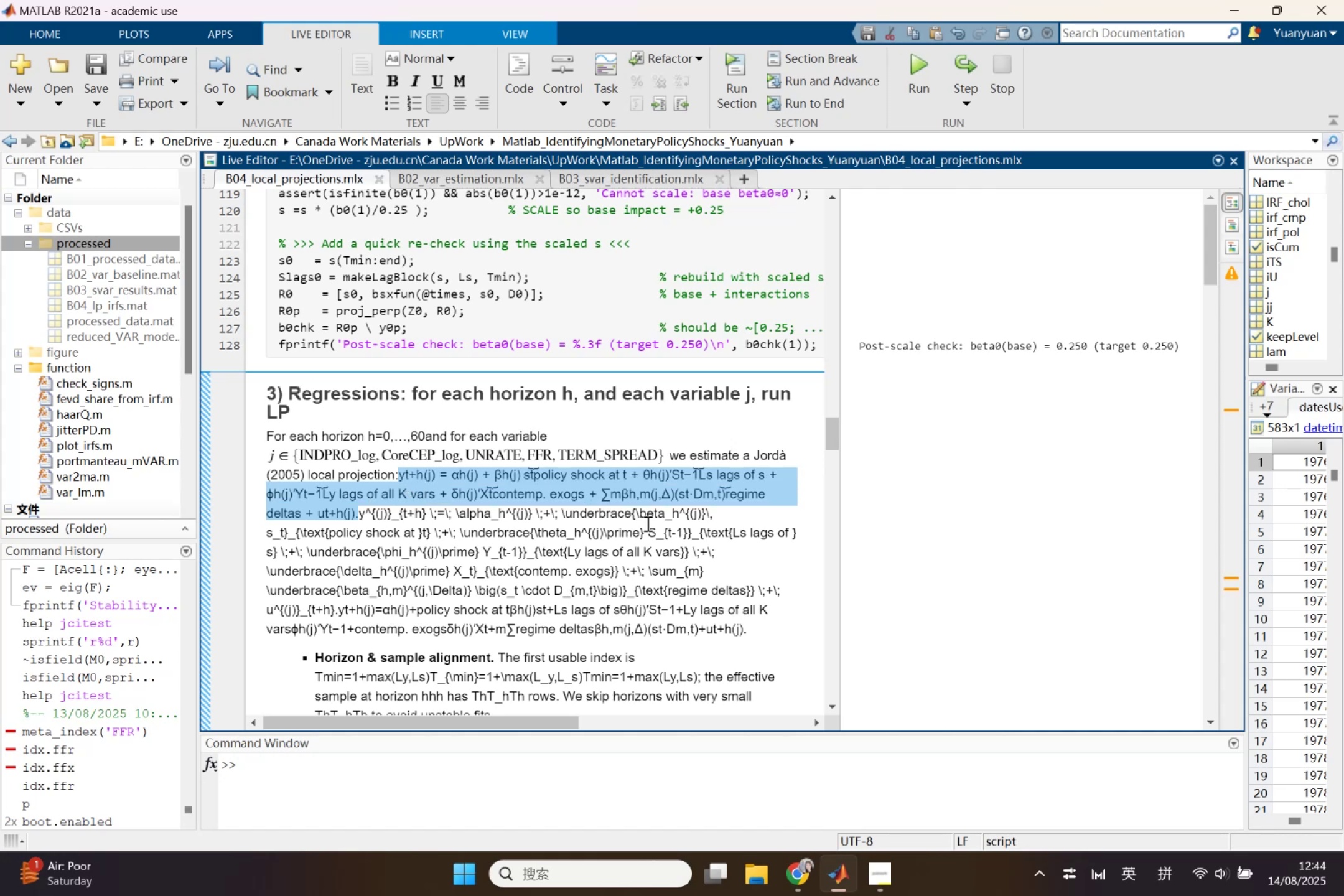 
key(Backspace)
 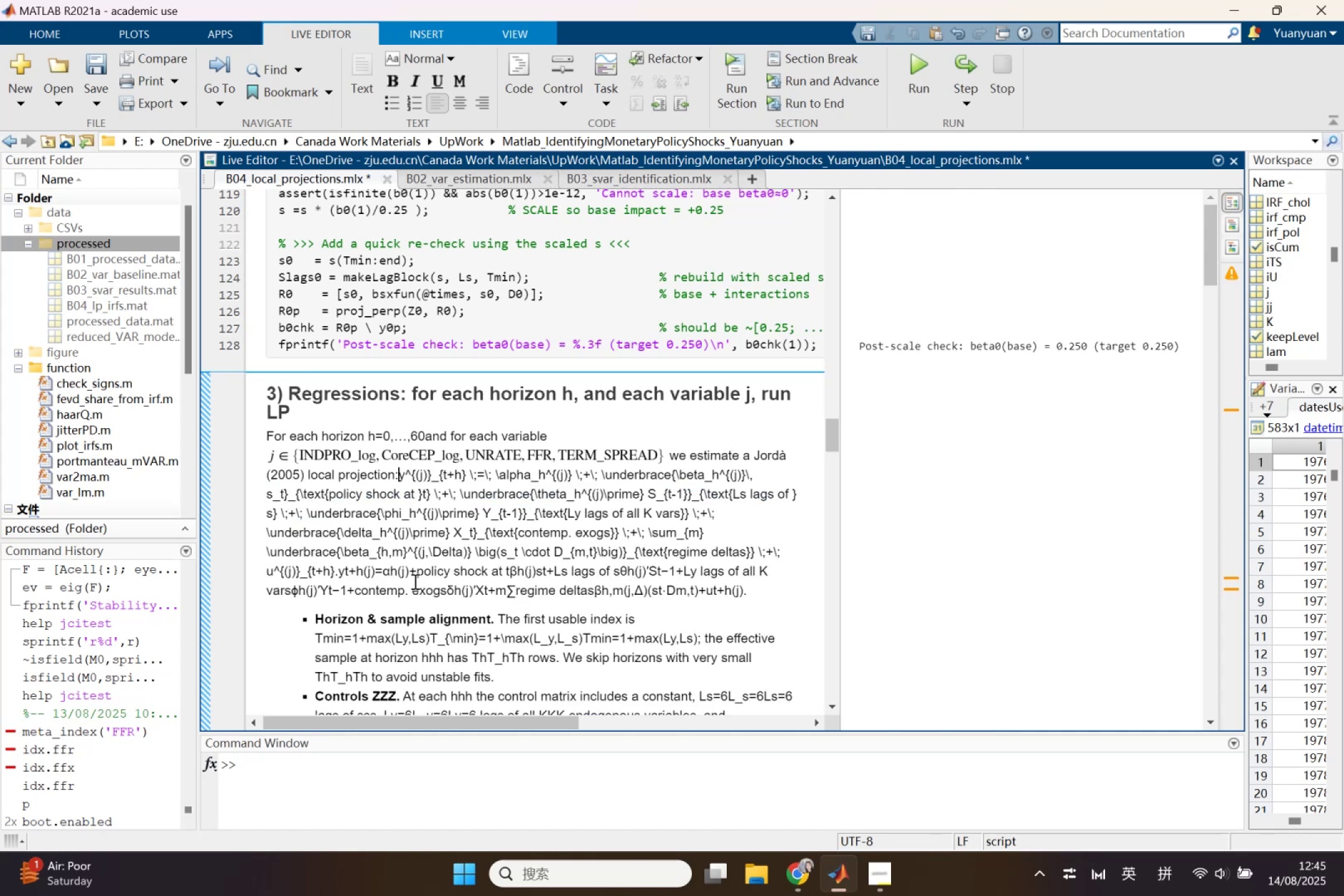 
left_click_drag(start_coordinate=[338, 571], to_coordinate=[747, 587])
 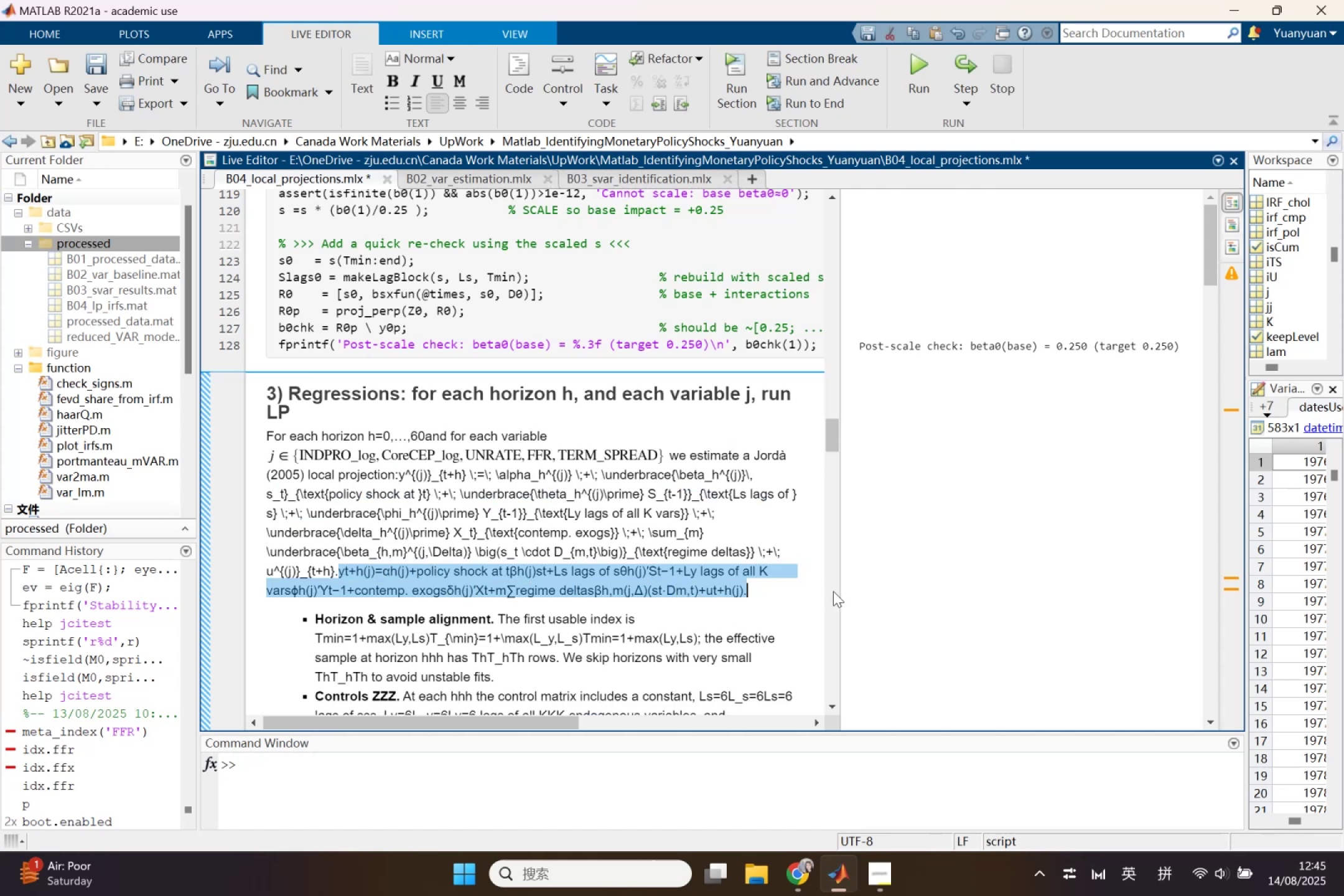 
key(Backspace)
 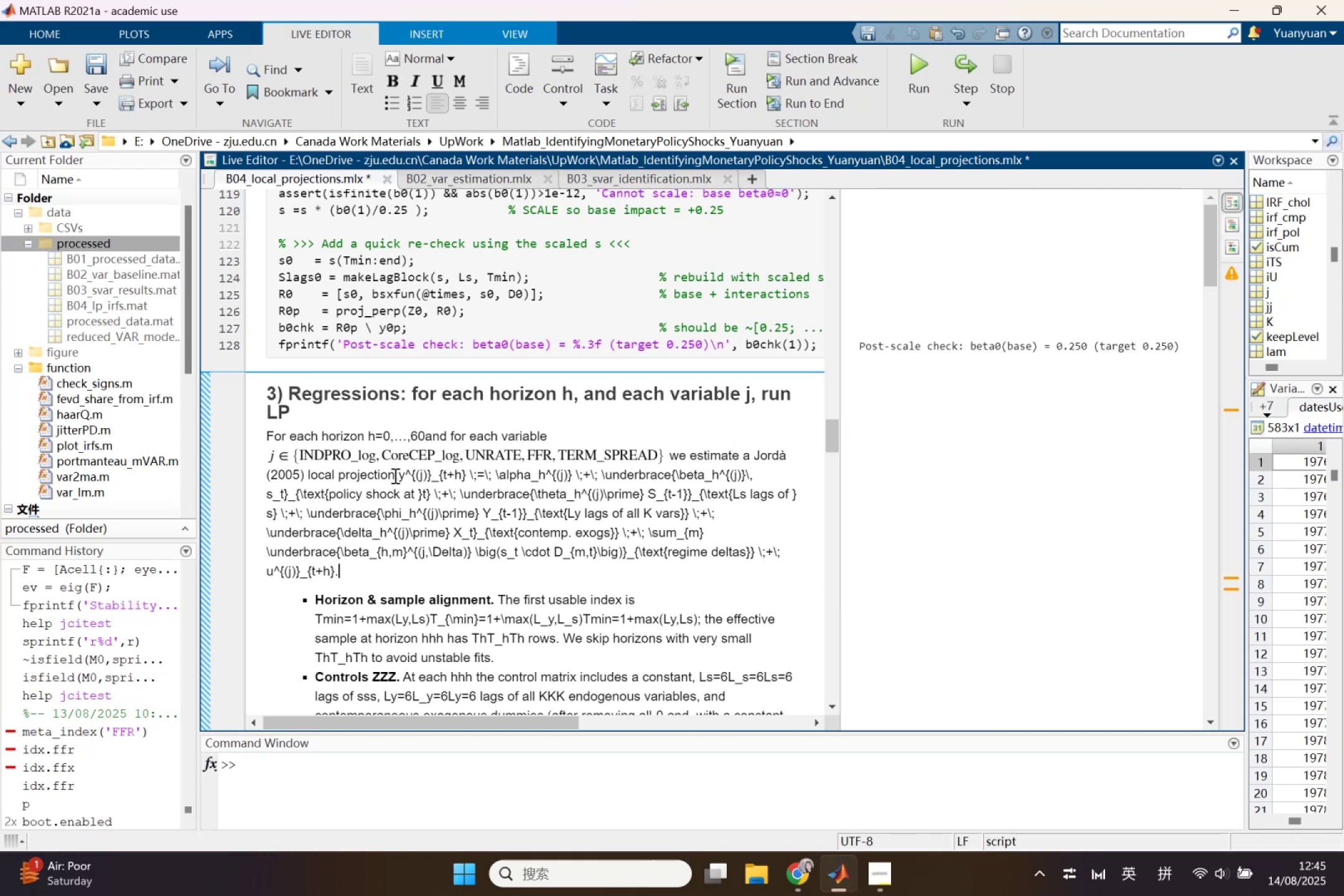 
left_click_drag(start_coordinate=[398, 477], to_coordinate=[338, 581])
 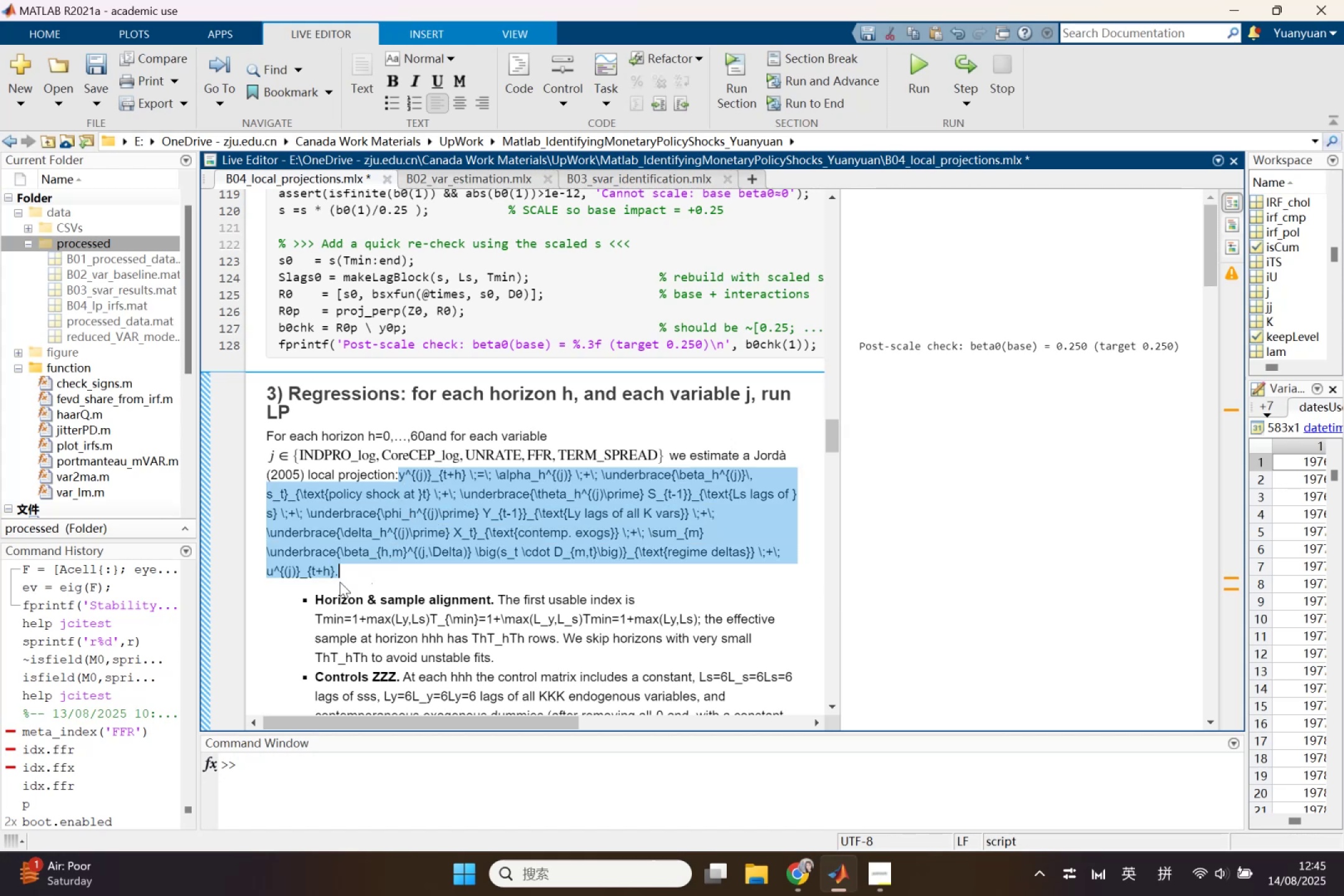 
key(Control+X)
 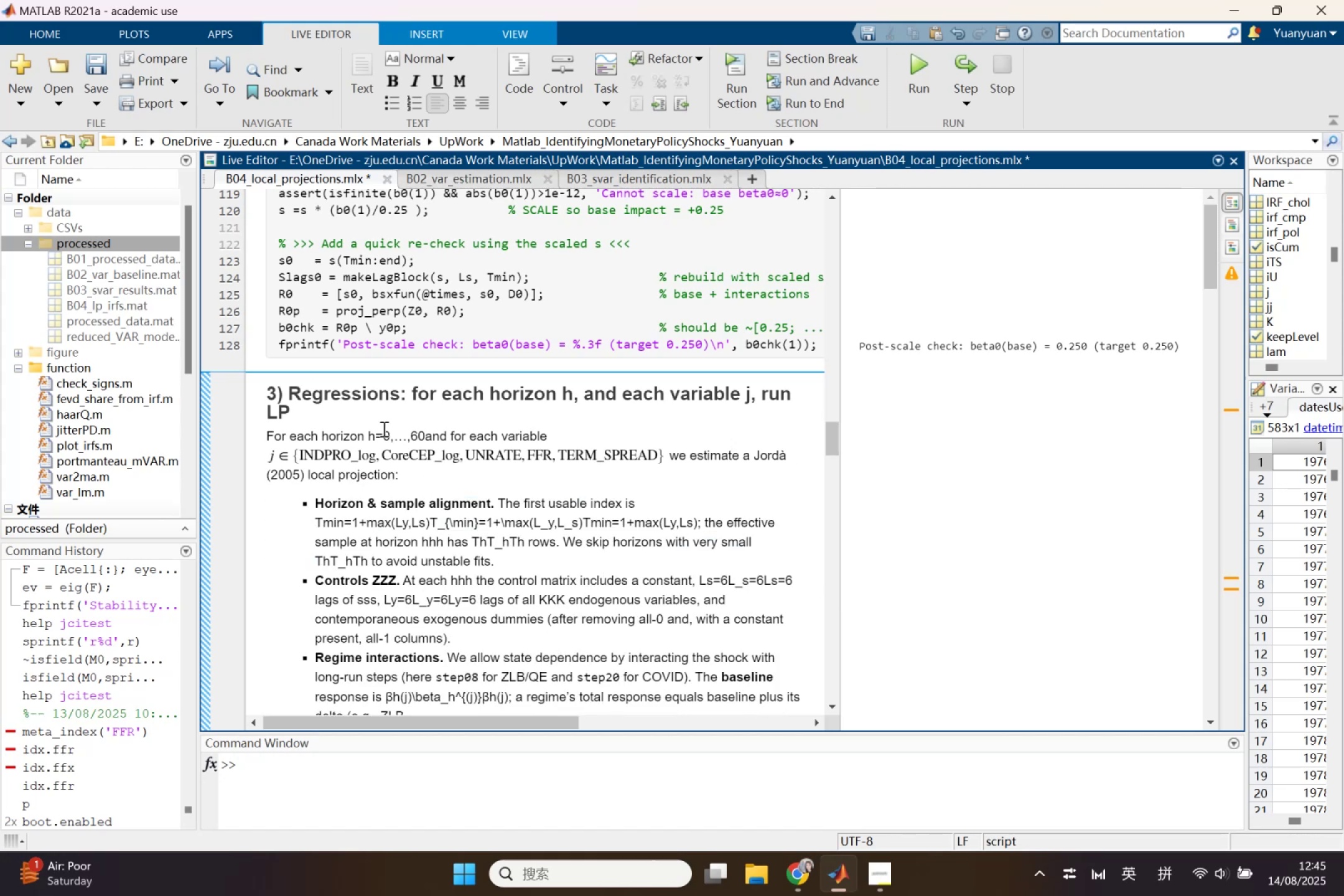 
key(Enter)
 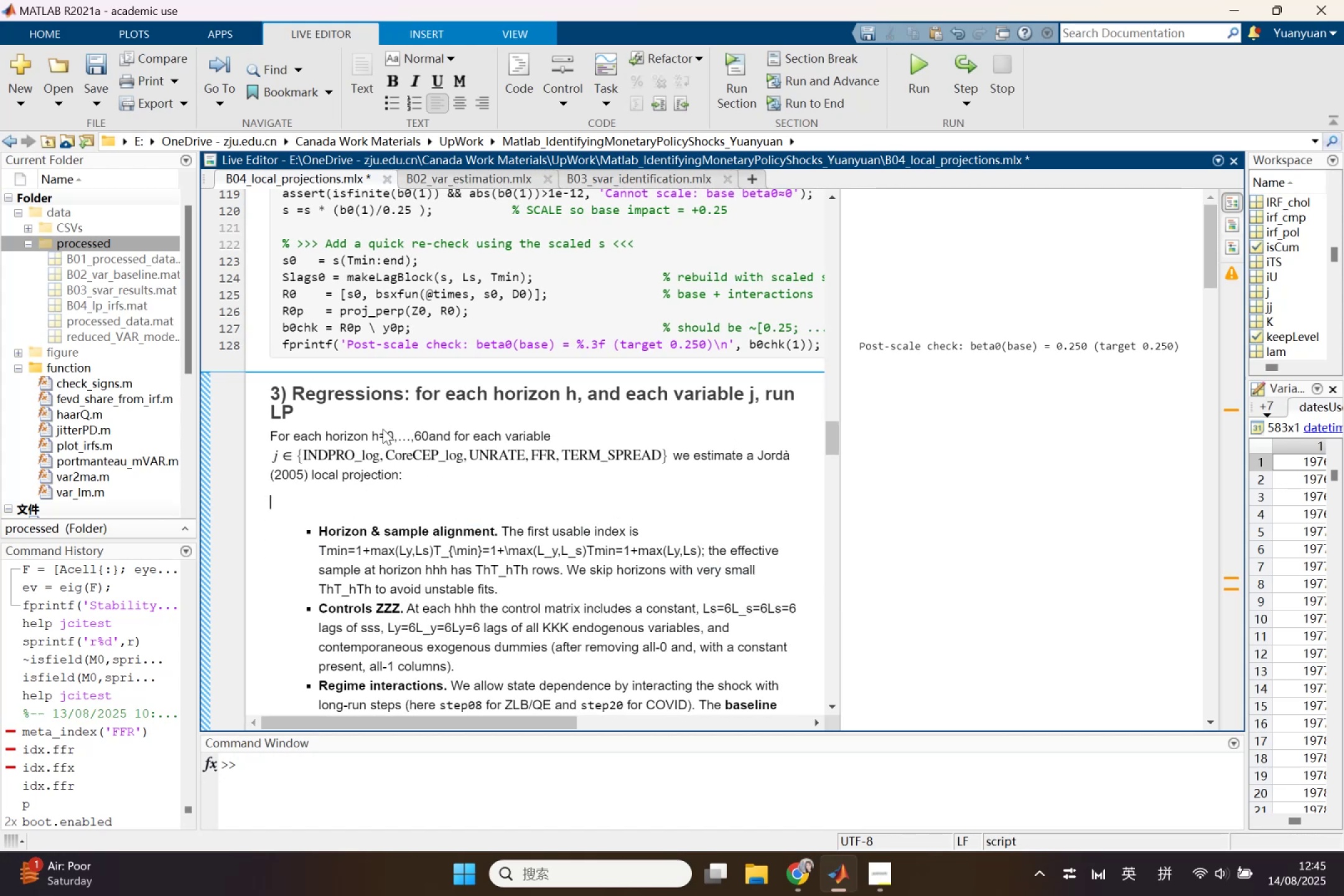 
key(Control+Shift+L)
 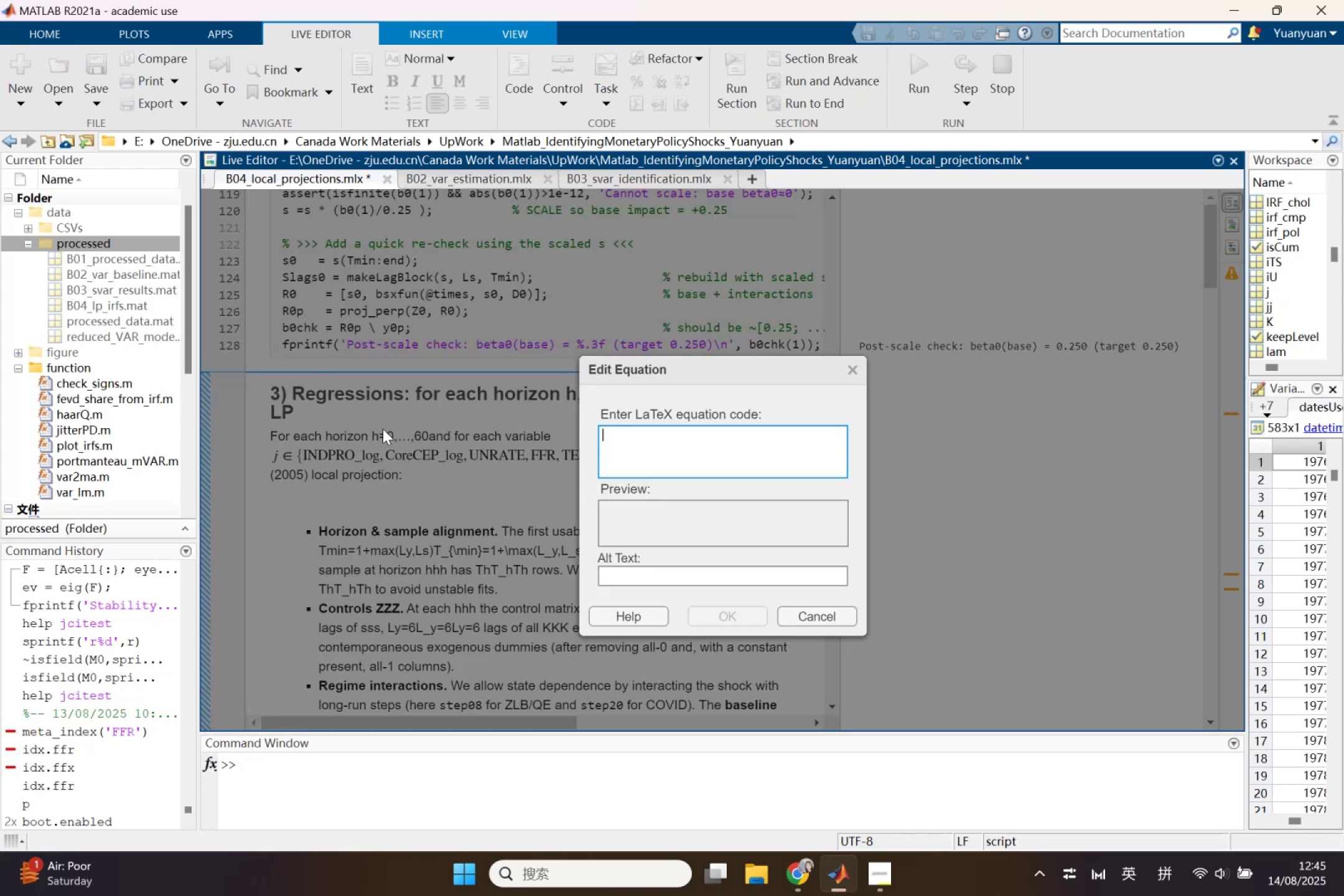 
key(Control+V)
 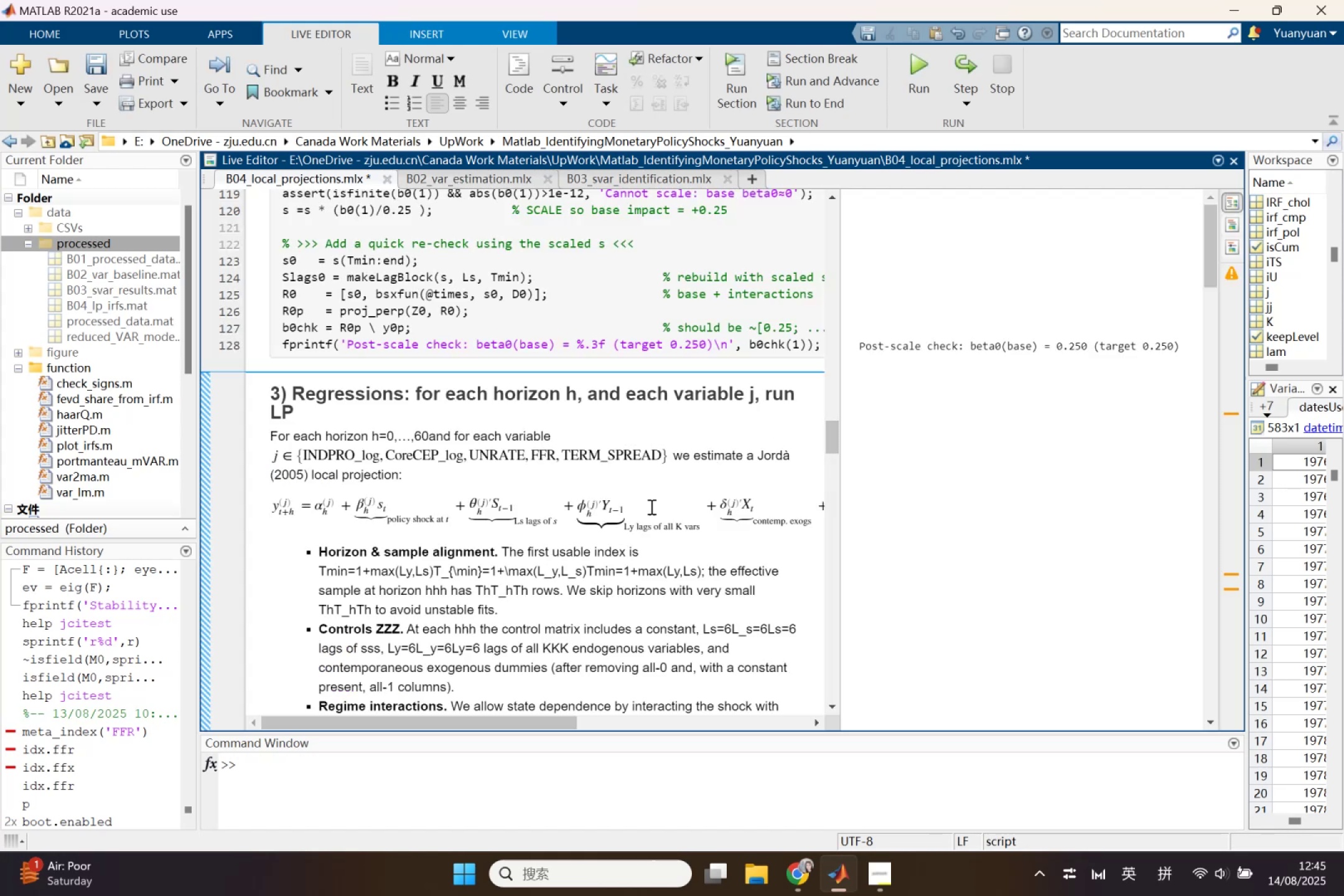 
left_click_drag(start_coordinate=[532, 719], to_coordinate=[489, 704])
 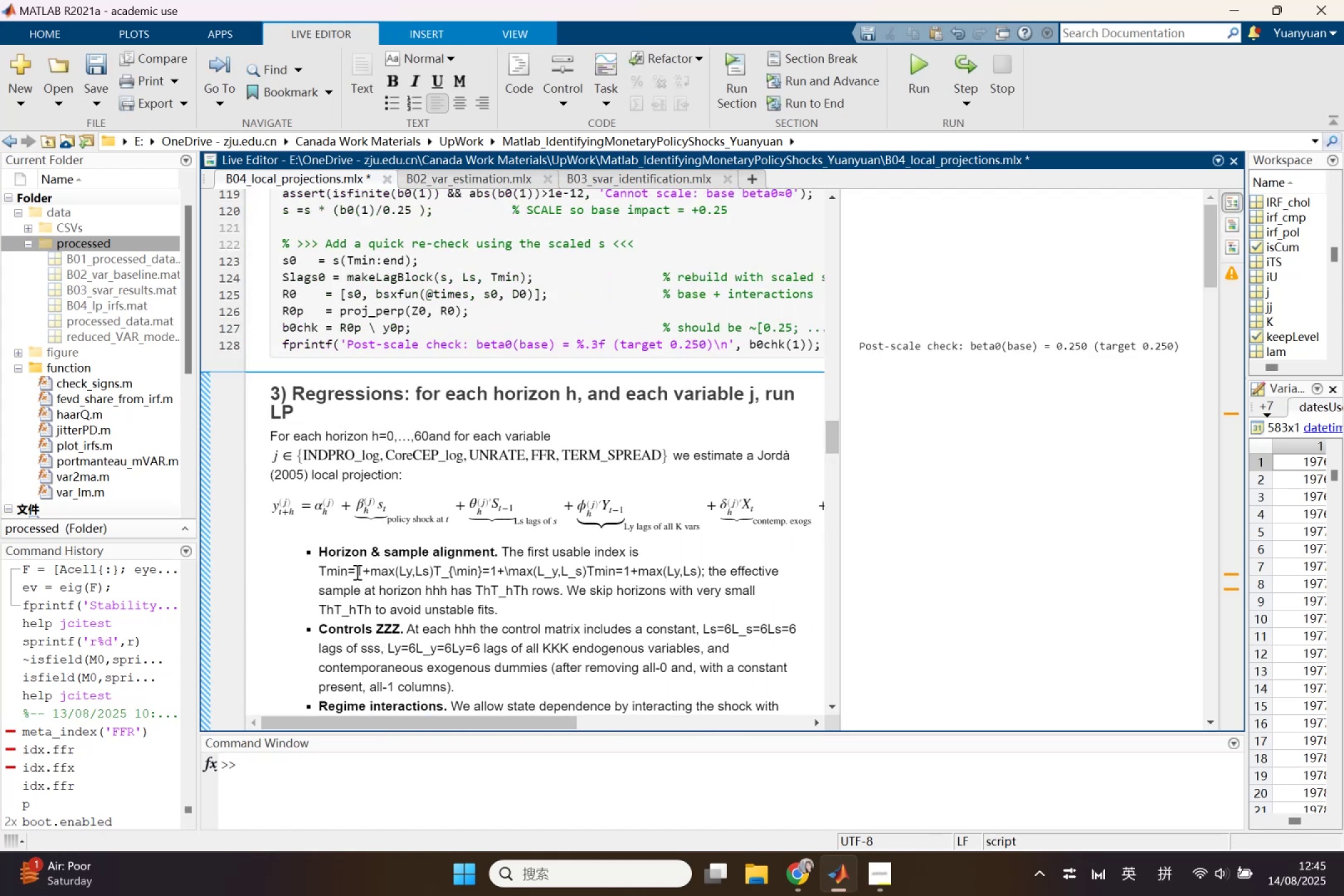 
left_click_drag(start_coordinate=[318, 569], to_coordinate=[431, 576])
 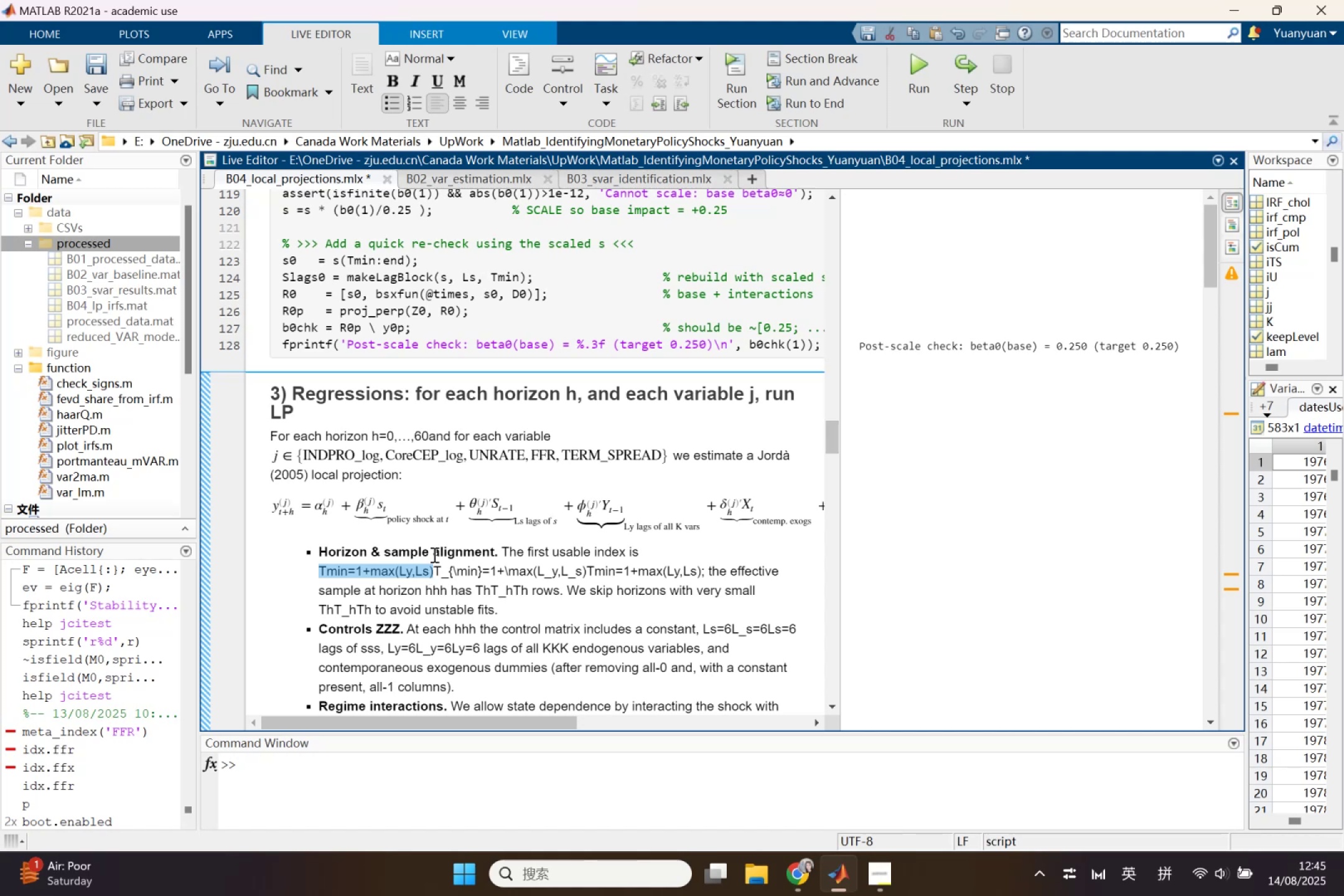 
key(Backspace)
 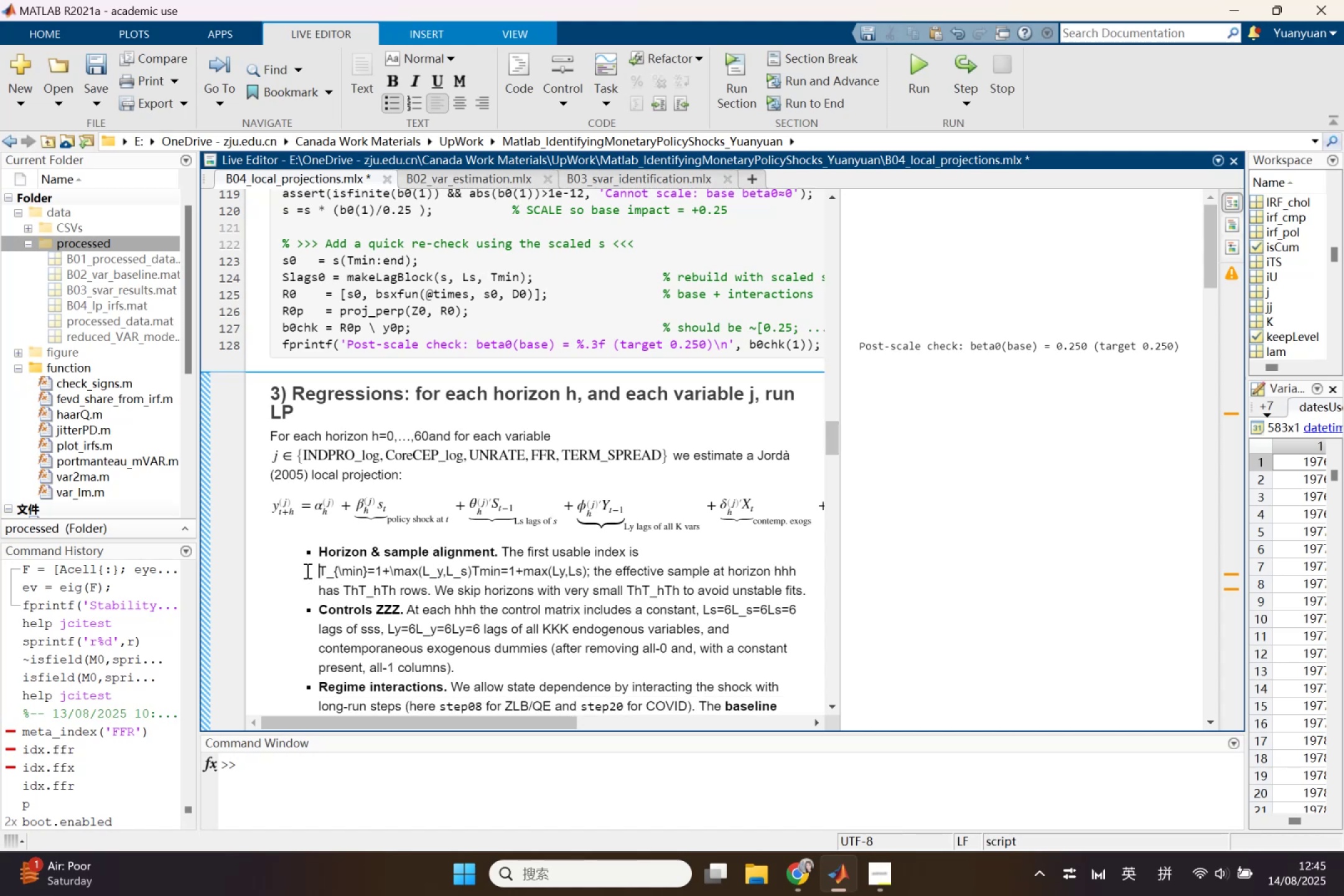 
left_click_drag(start_coordinate=[316, 572], to_coordinate=[475, 577])
 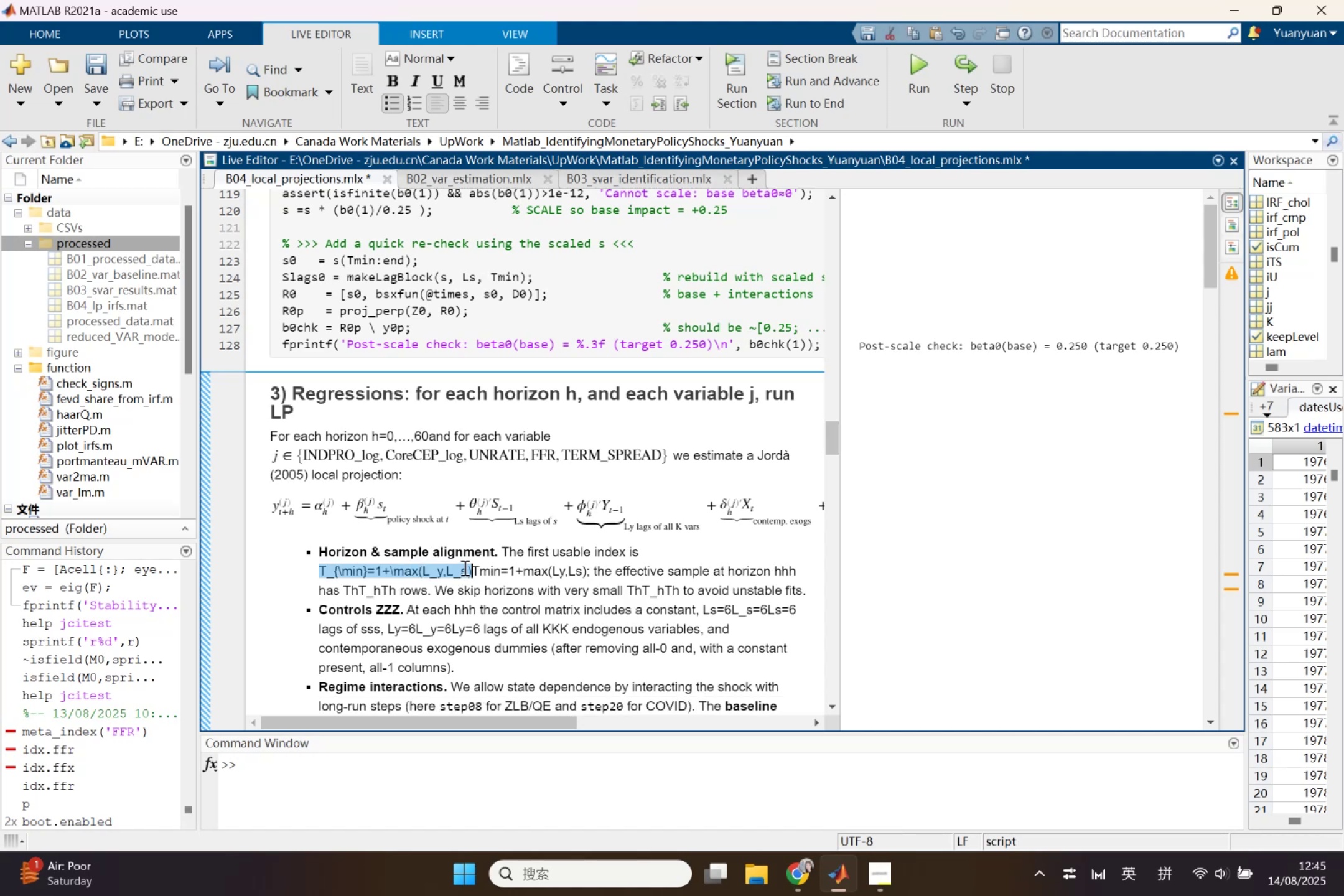 
key(Control+X)
 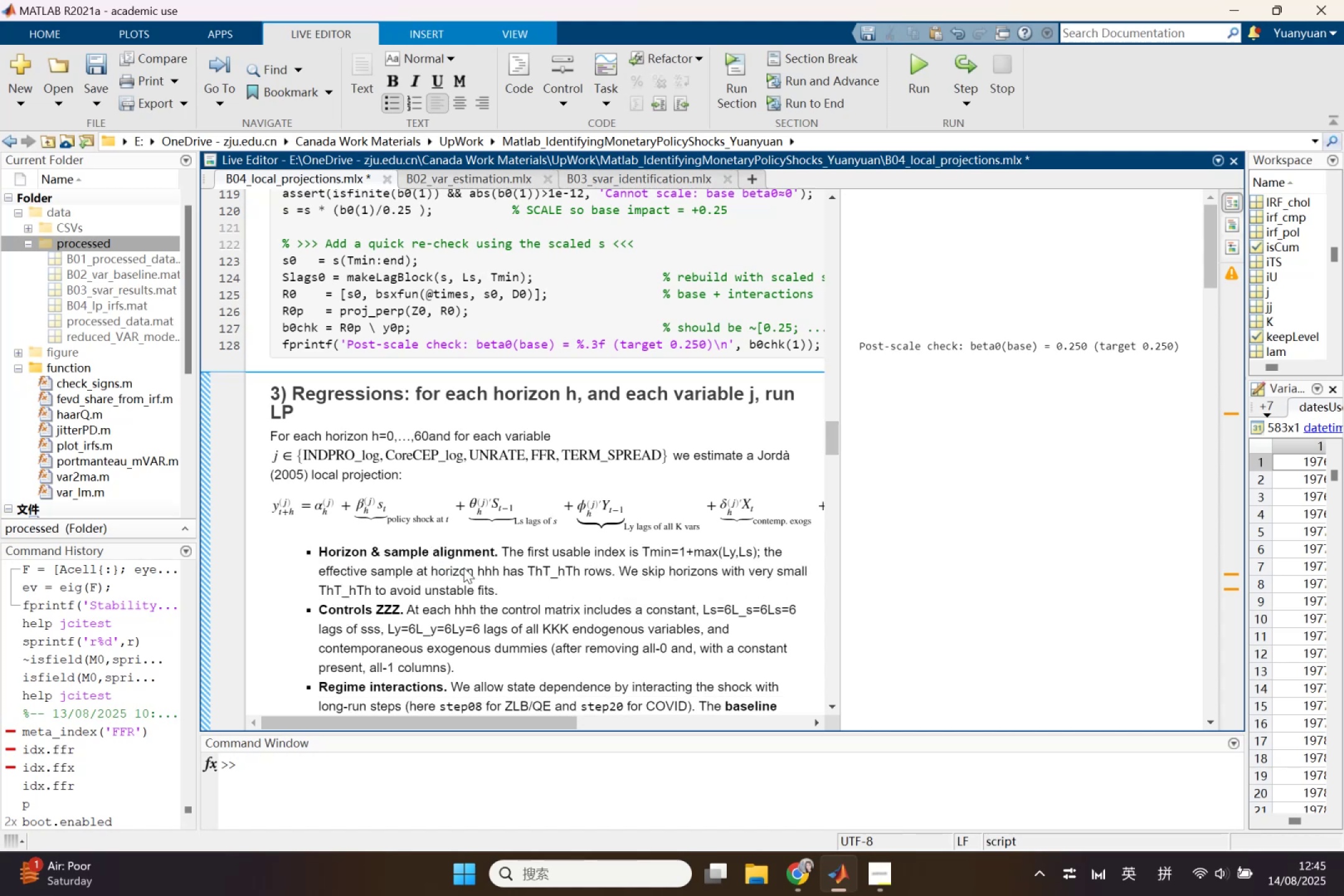 
key(Control+Shift+L)
 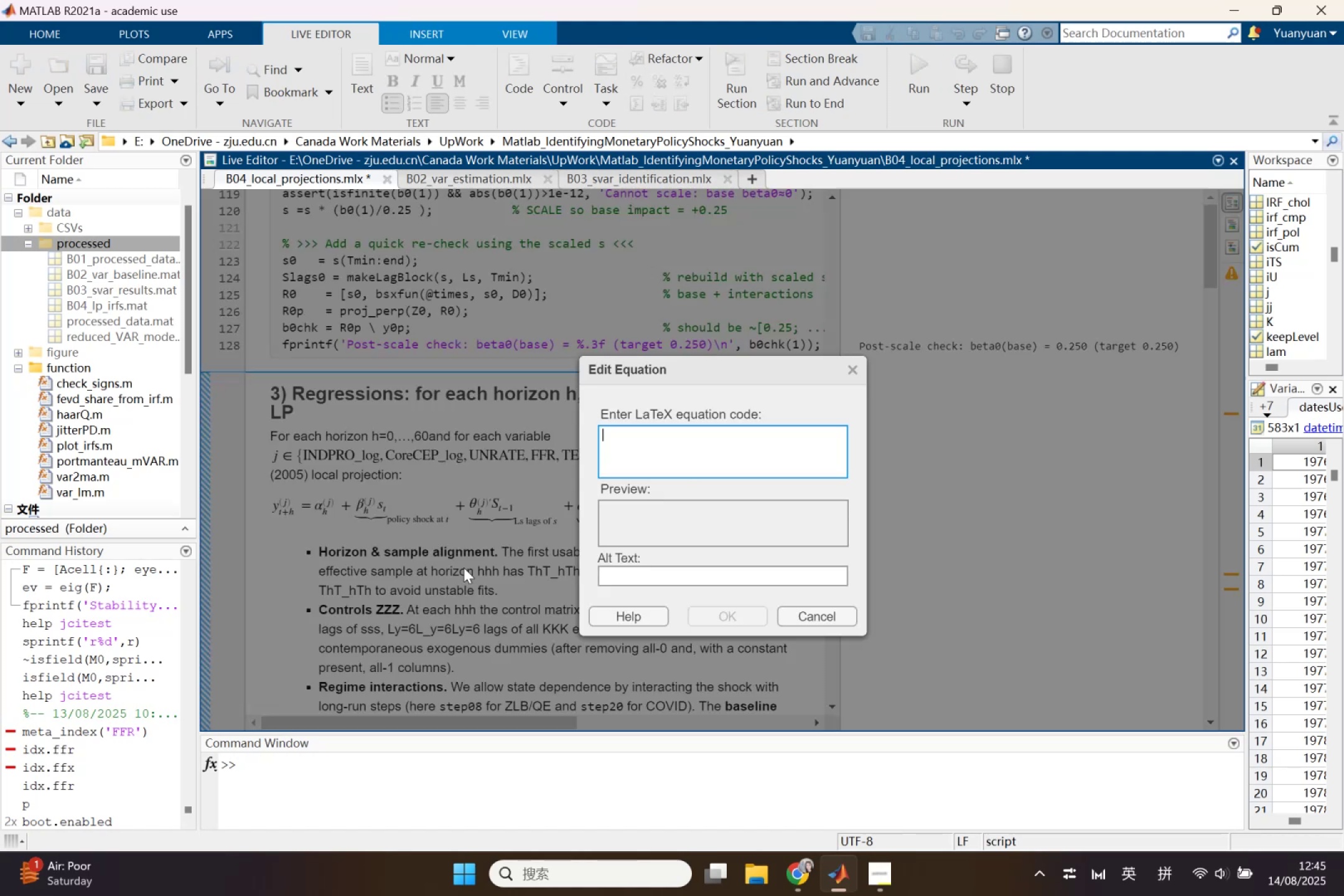 
key(Control+V)
 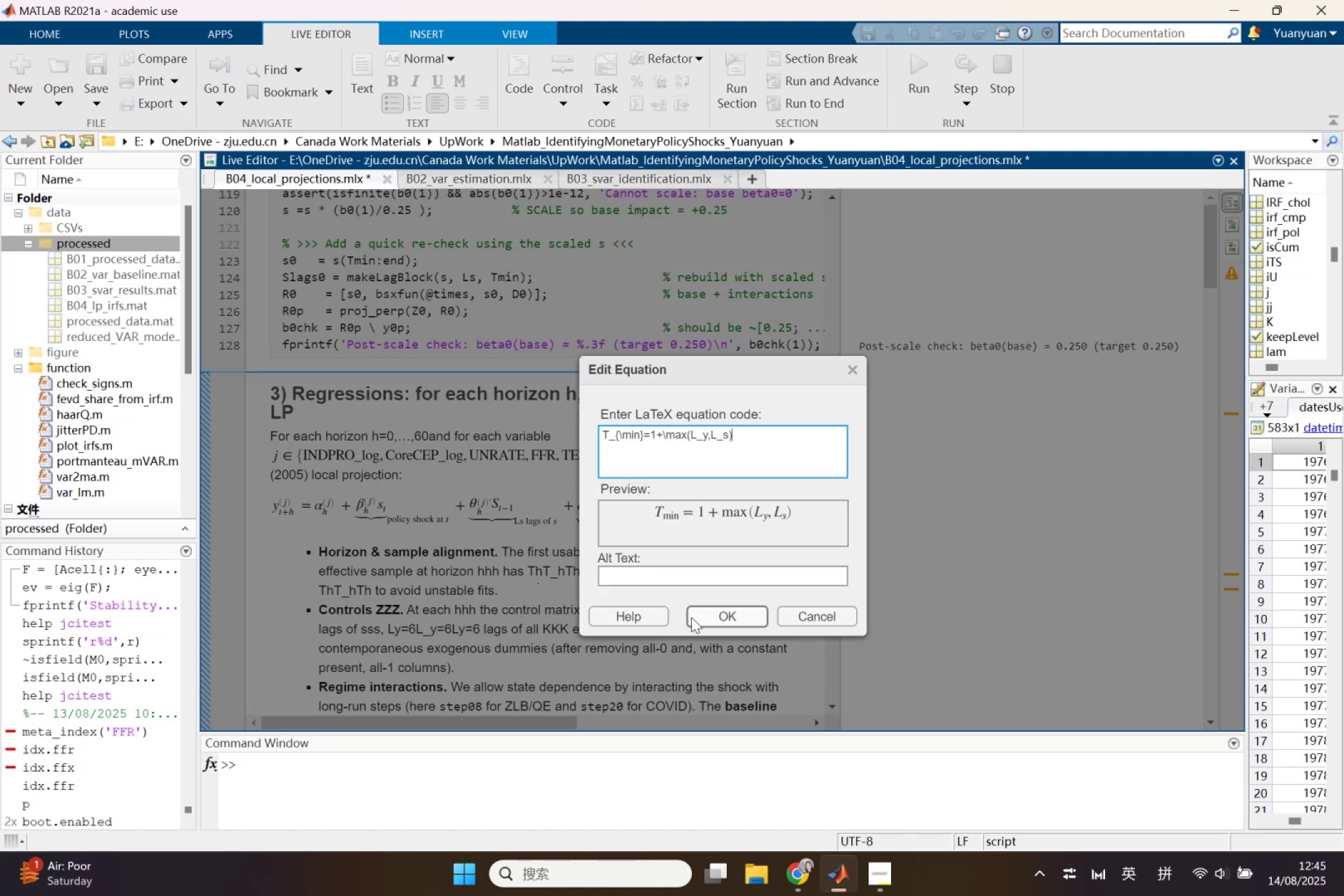 
left_click([711, 613])
 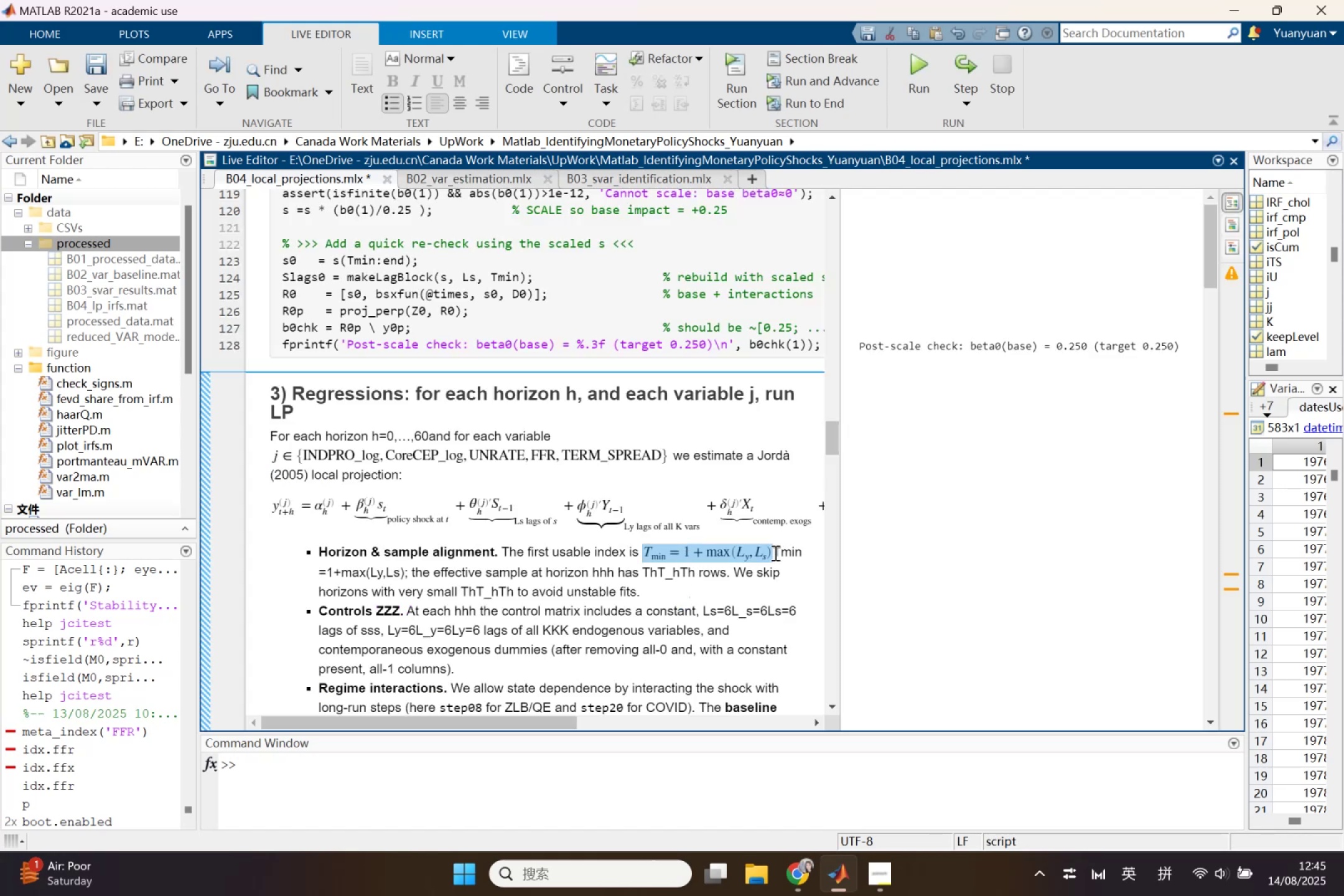 
left_click_drag(start_coordinate=[773, 553], to_coordinate=[397, 575])
 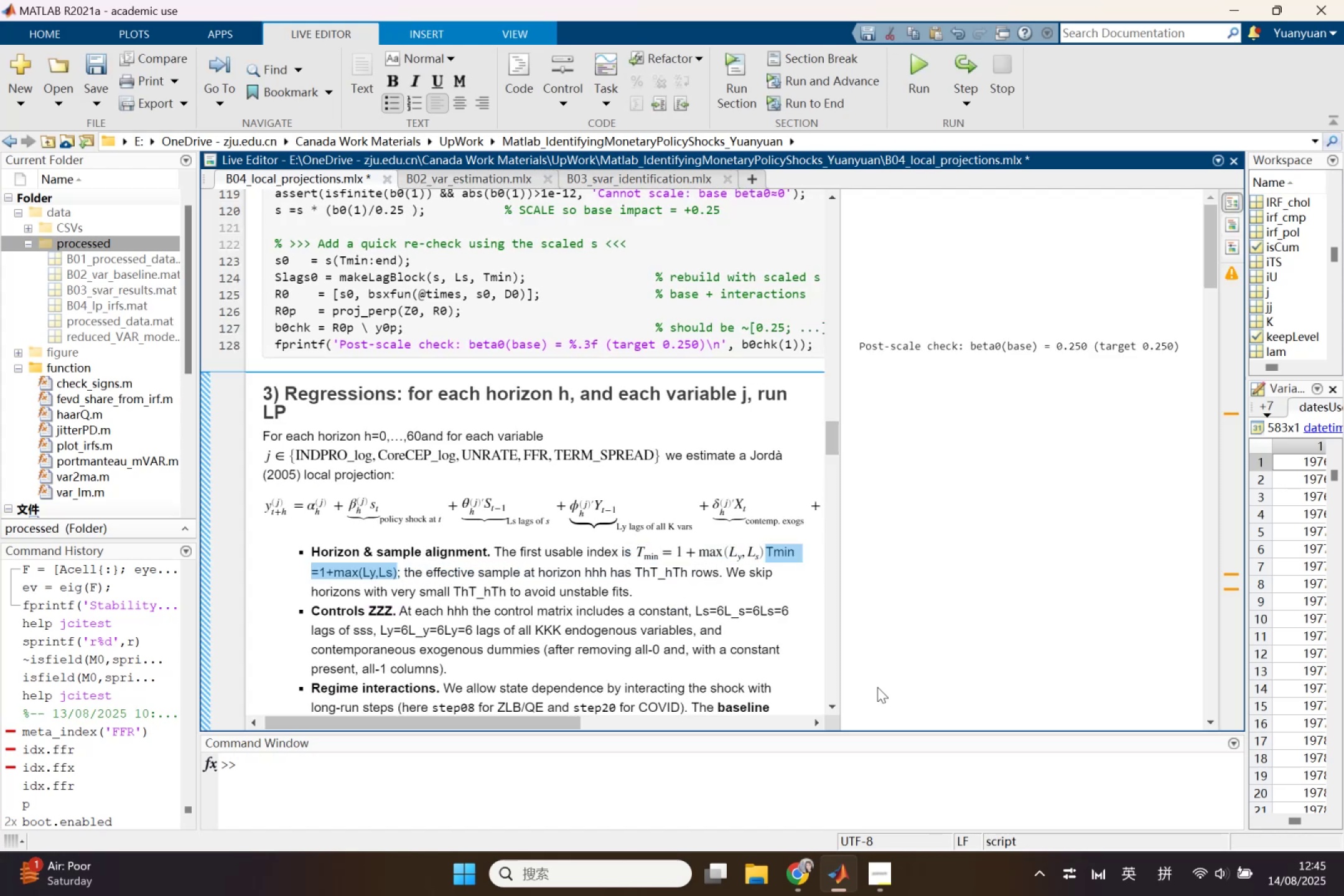 
key(Backspace)
 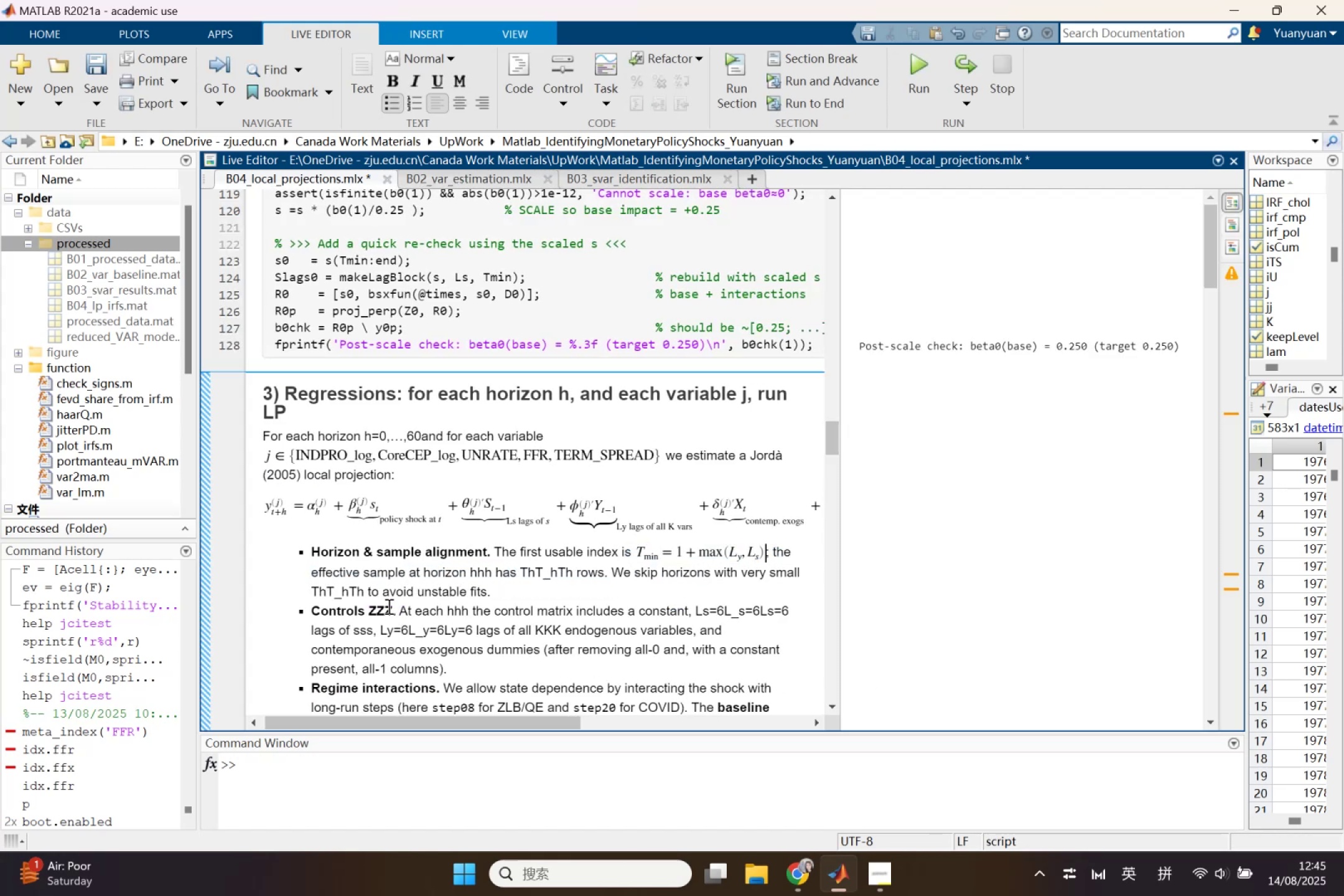 
left_click_drag(start_coordinate=[378, 610], to_coordinate=[390, 614])
 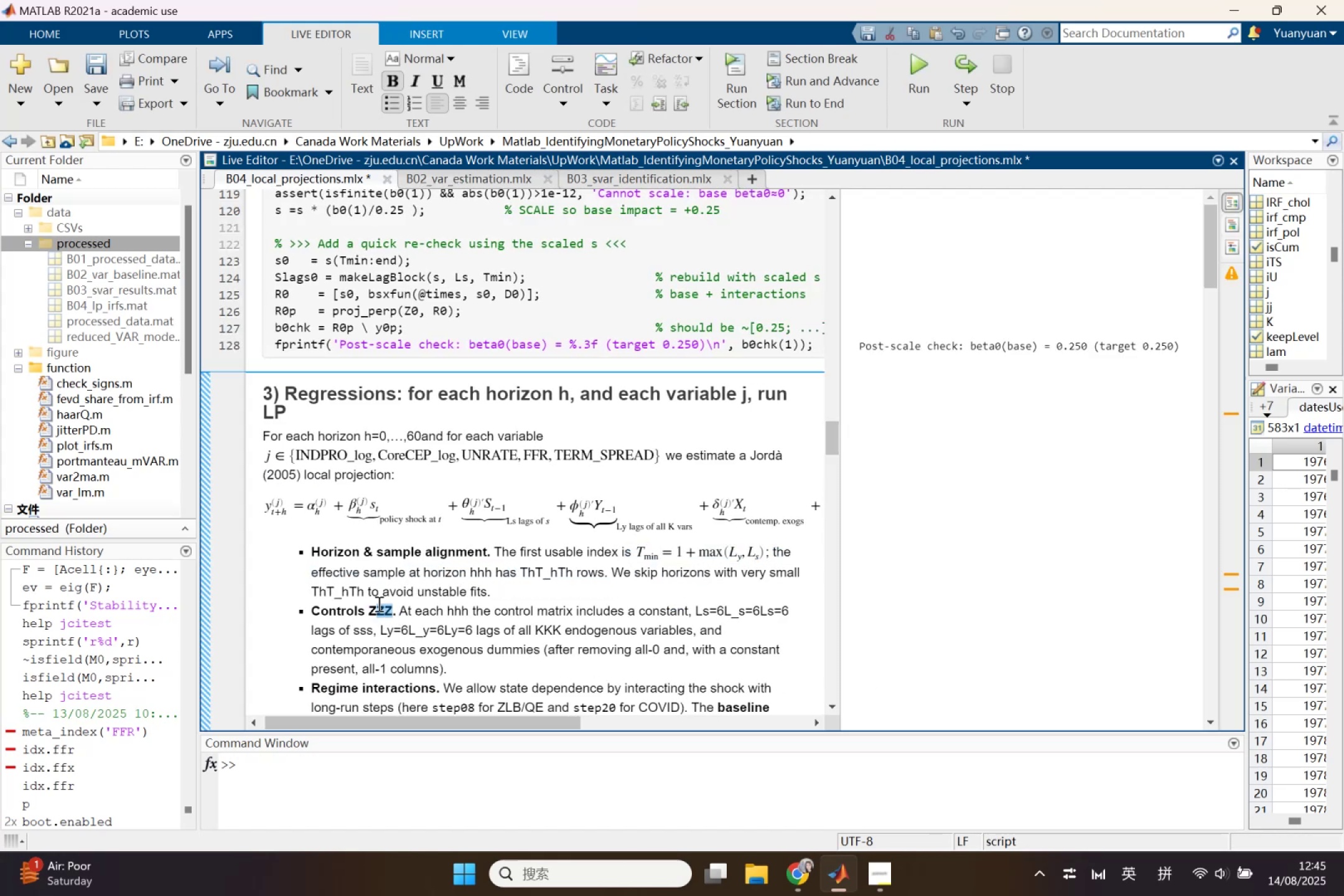 
key(Backspace)
 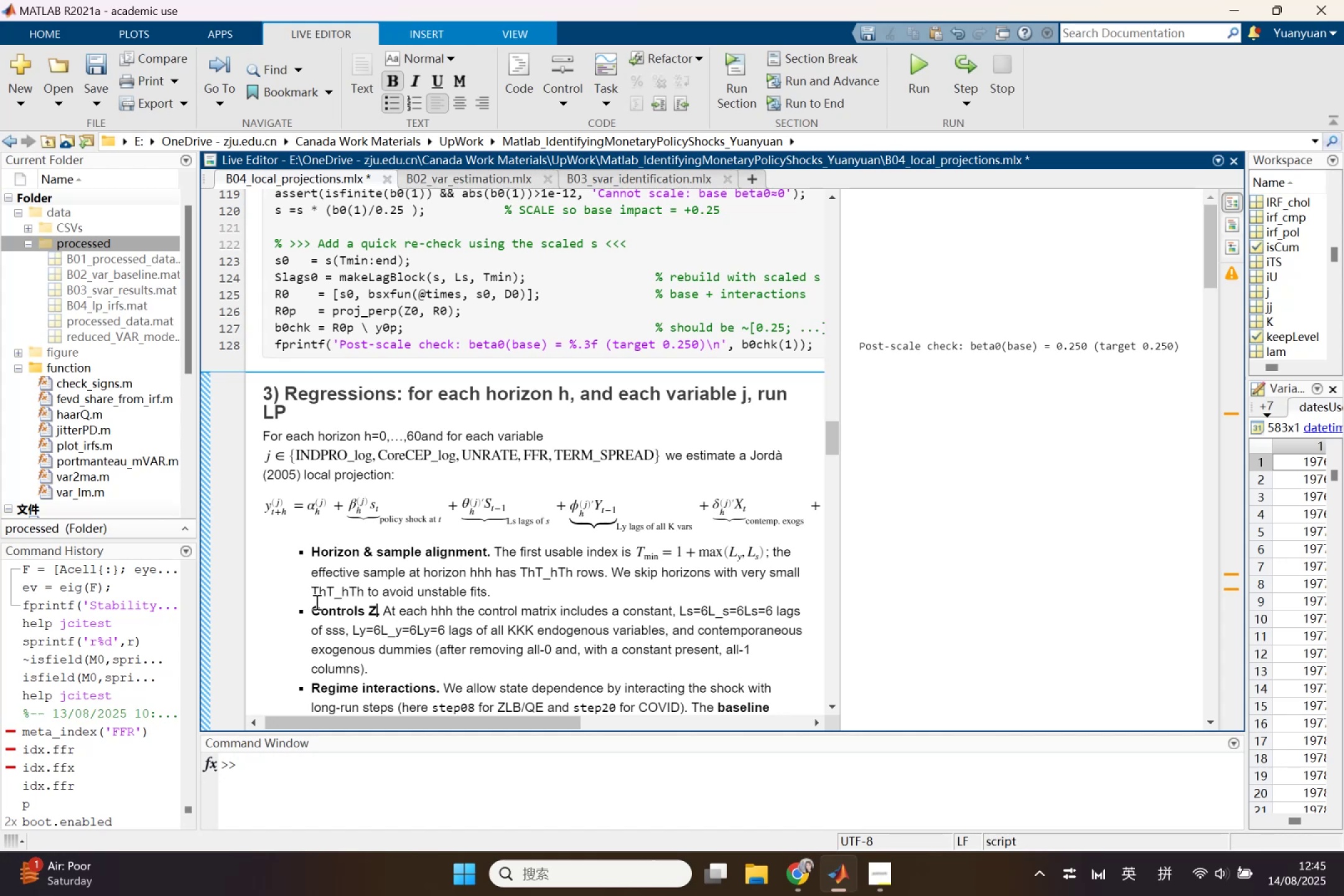 
left_click_drag(start_coordinate=[312, 587], to_coordinate=[363, 592])
 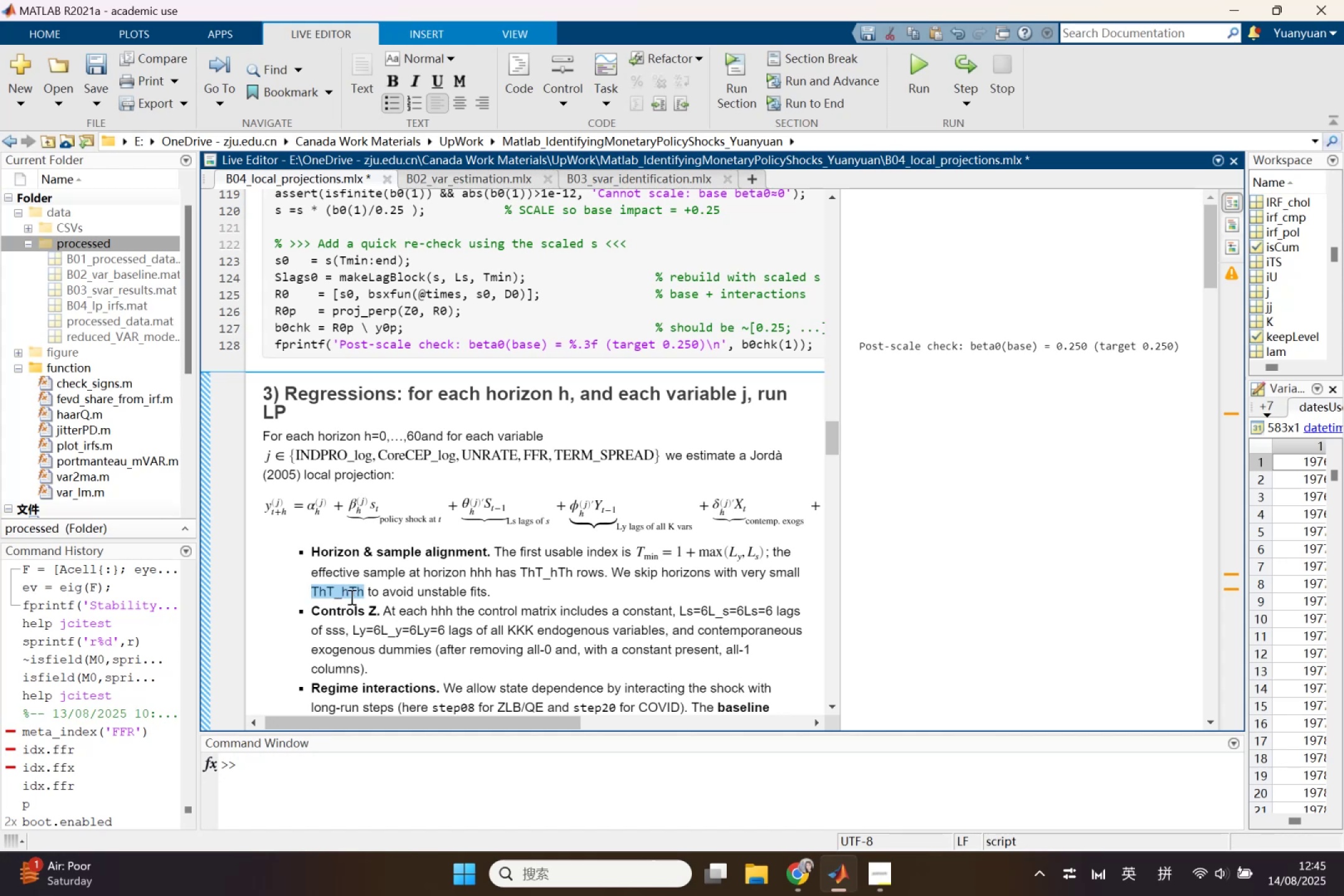 
key(Backspace)
 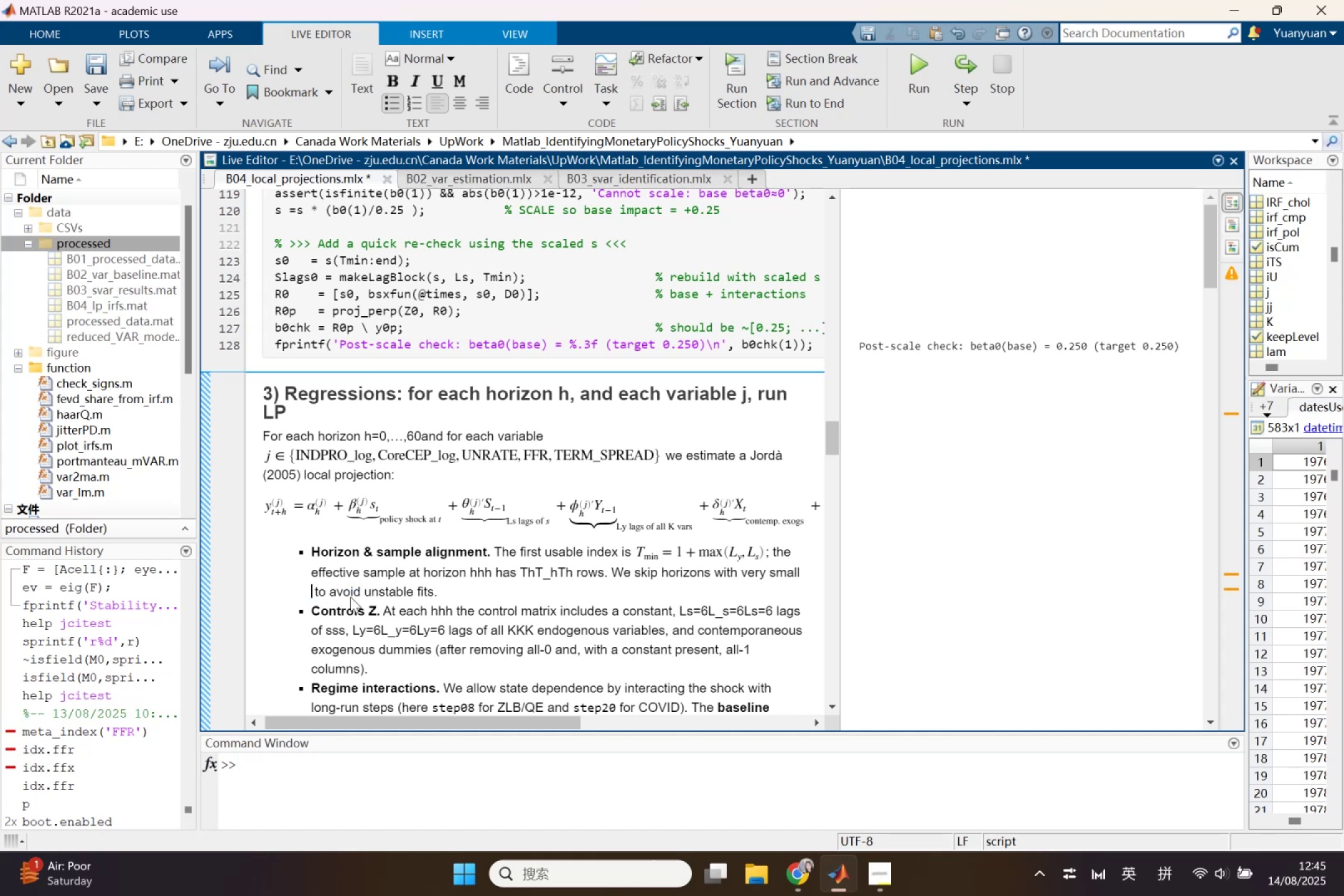 
key(Control+Shift+L)
 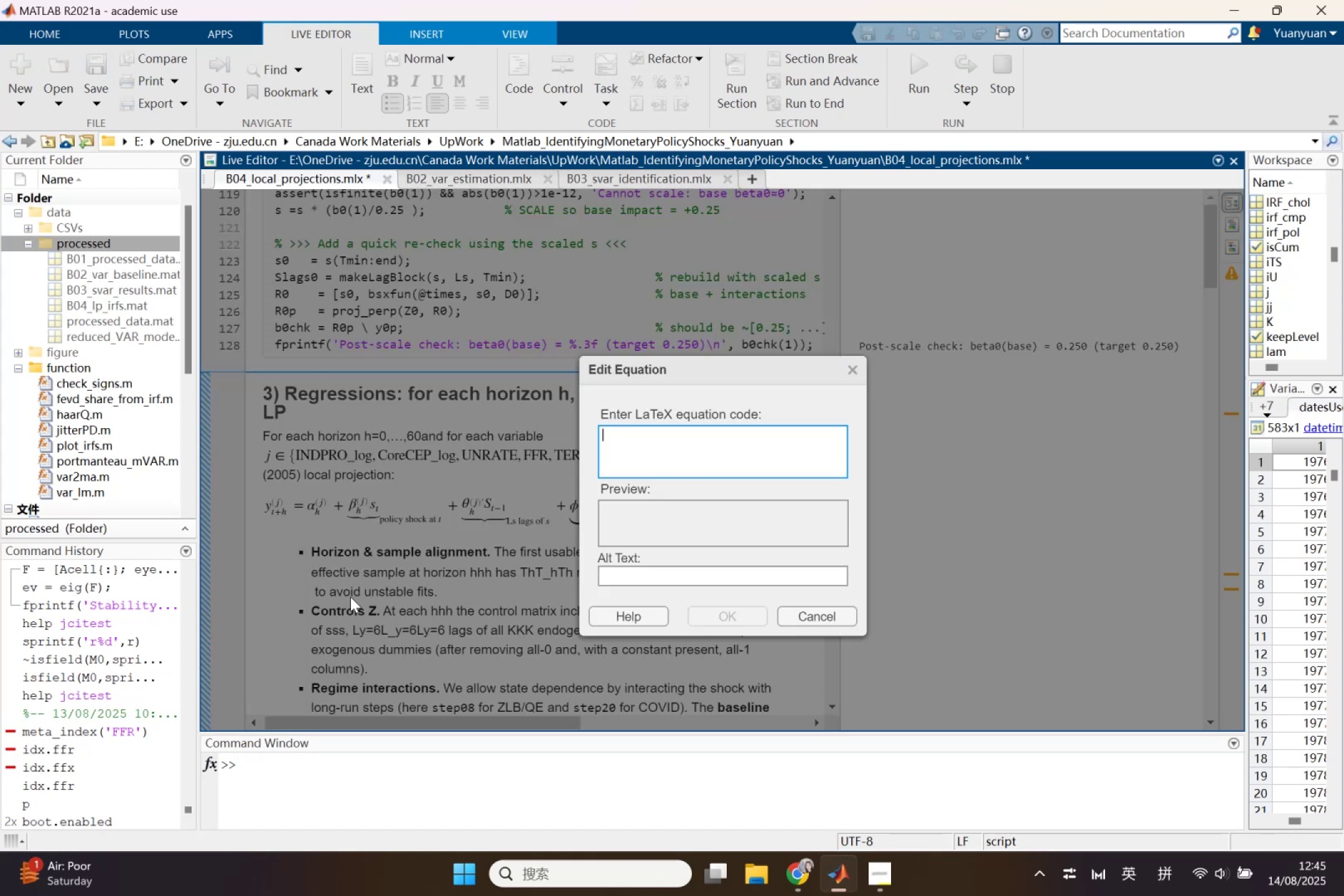 
key(Shift+T)
 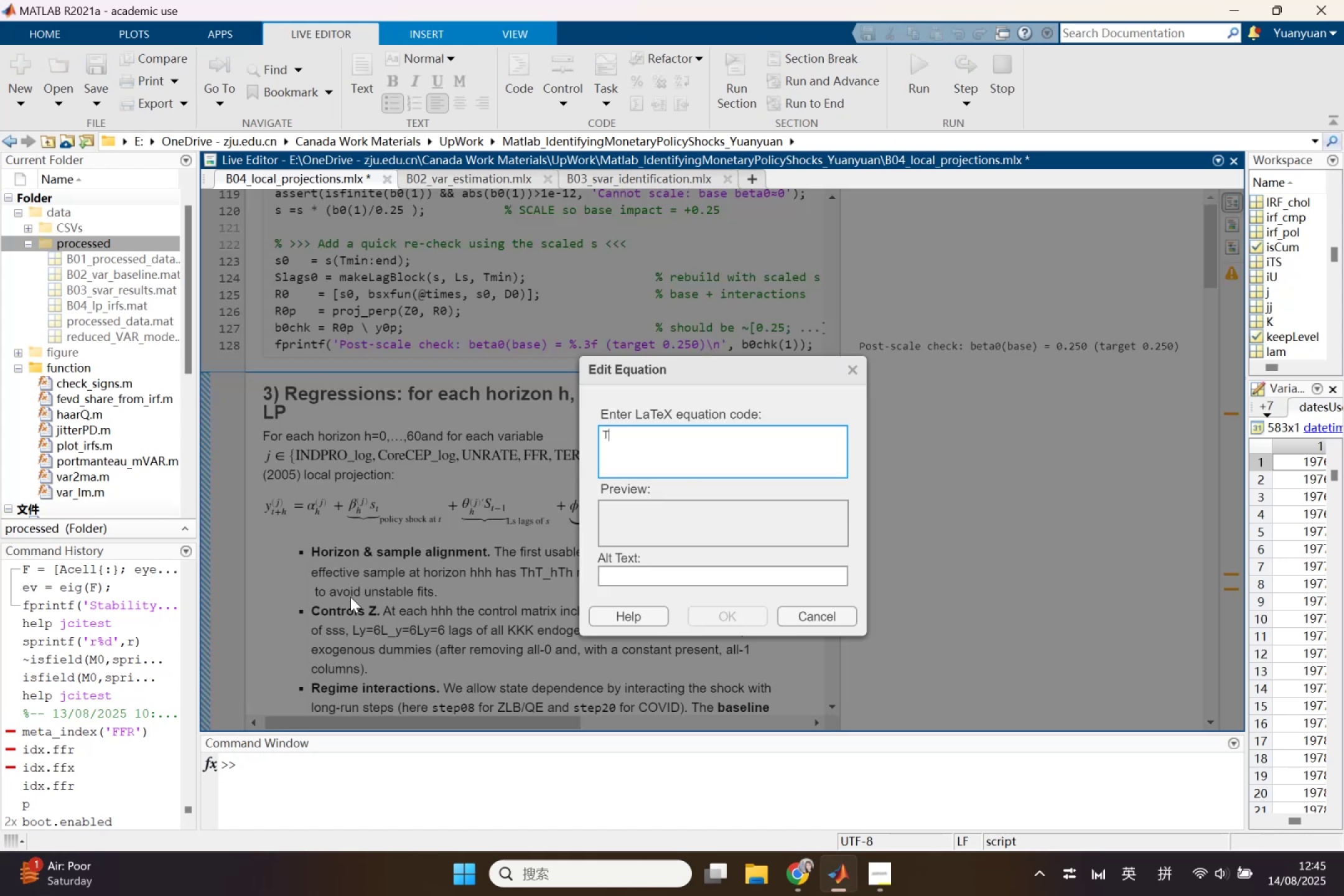 
key(Shift+Minus)
 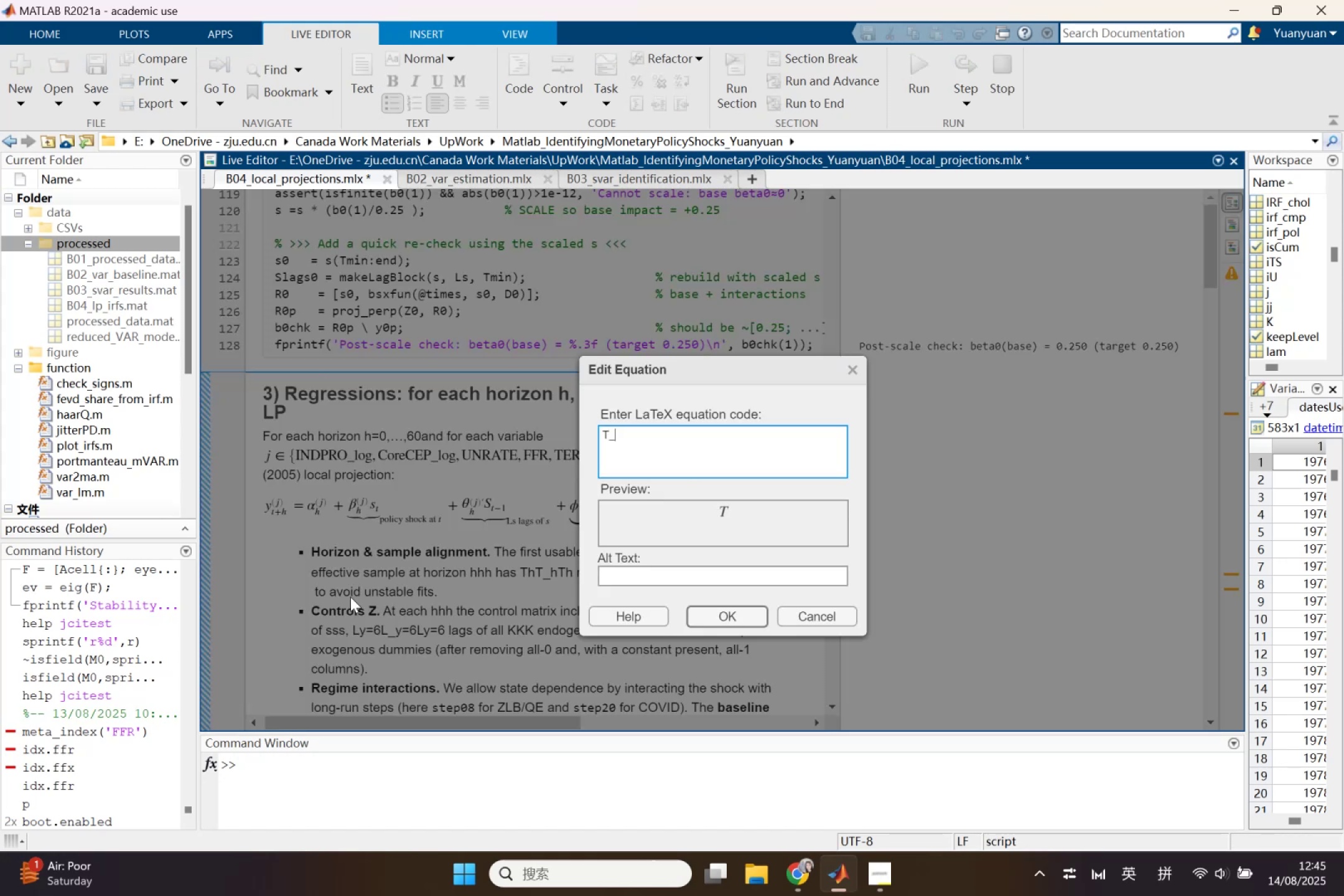 
key(H)
 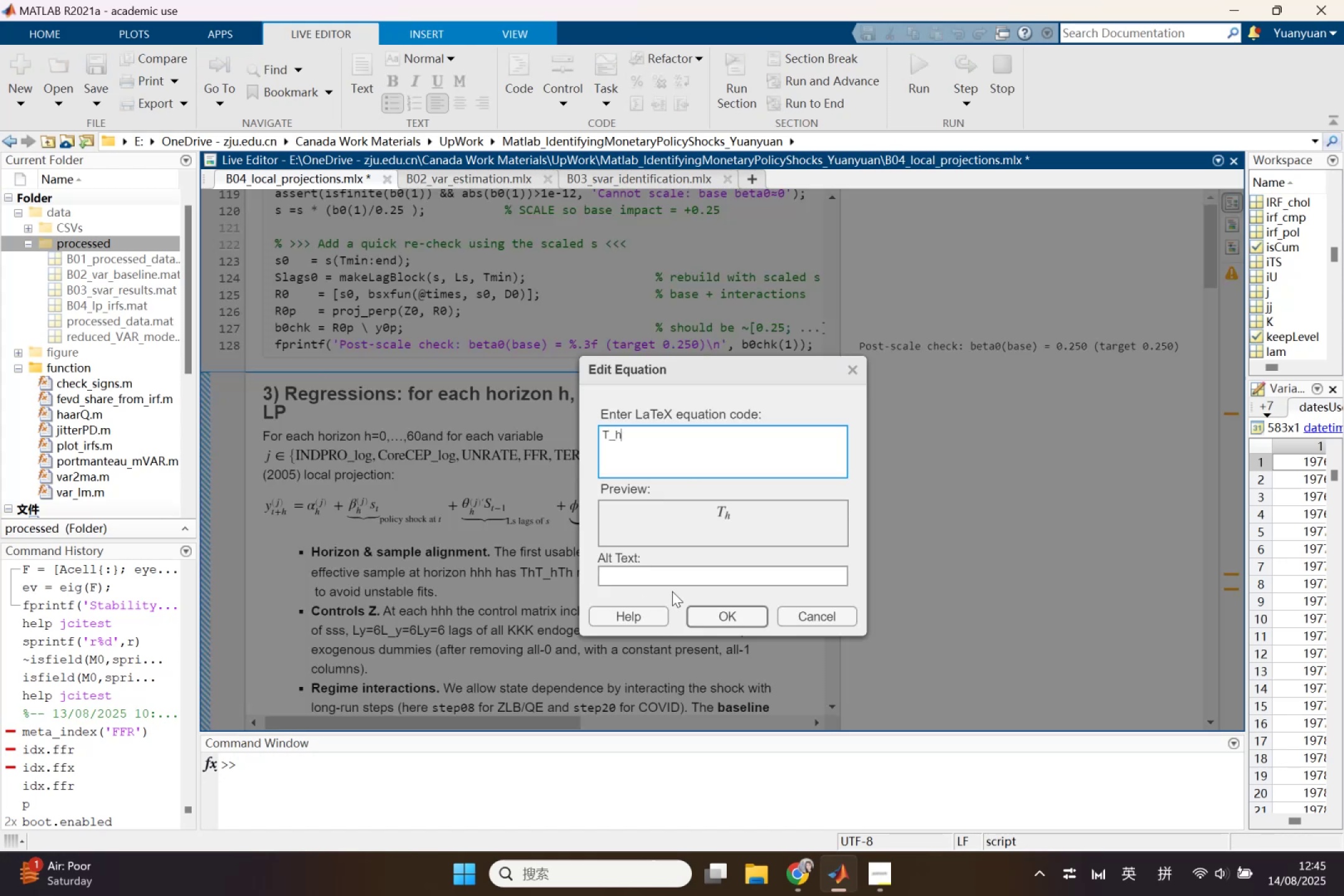 
left_click([715, 610])
 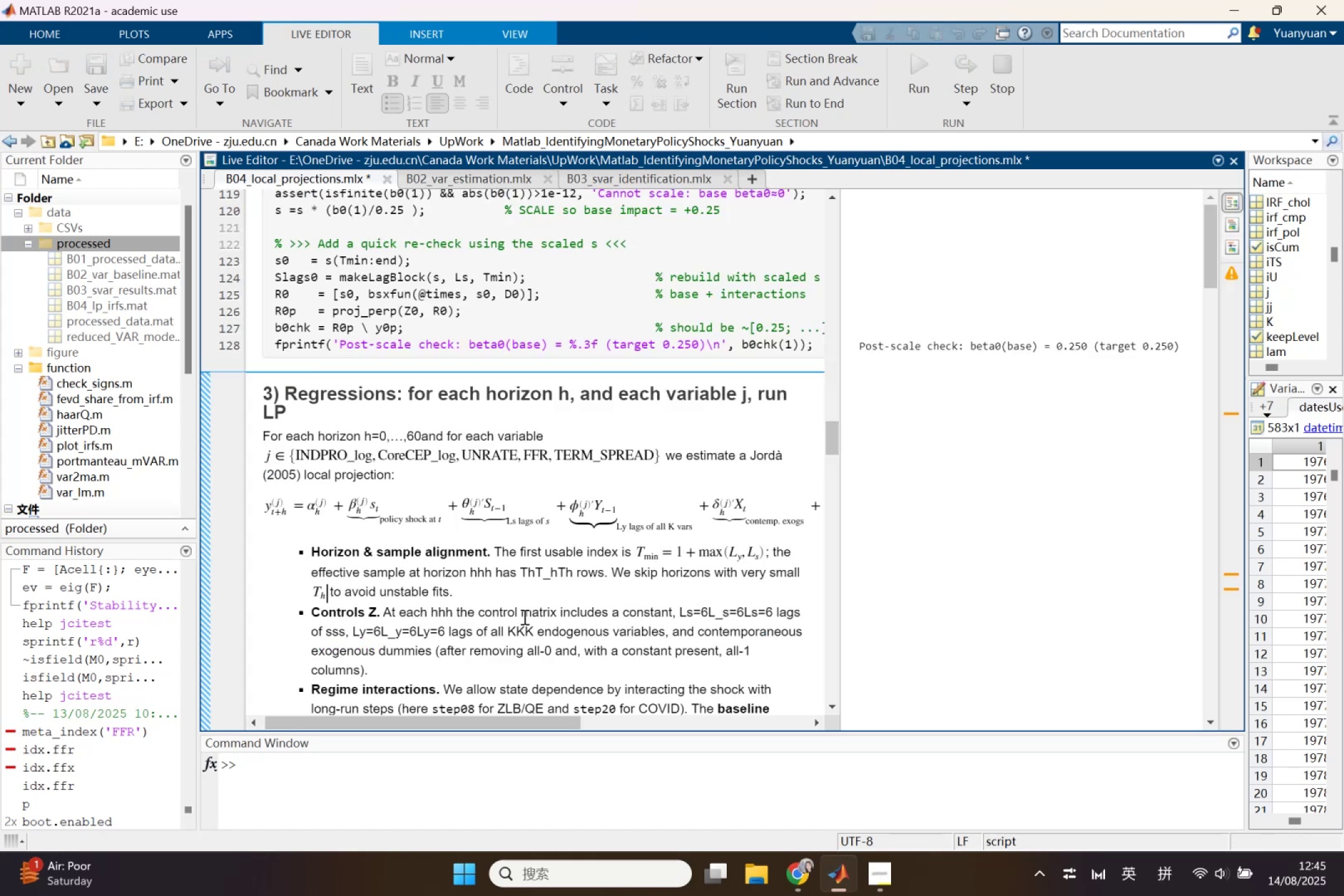 
left_click([495, 617])
 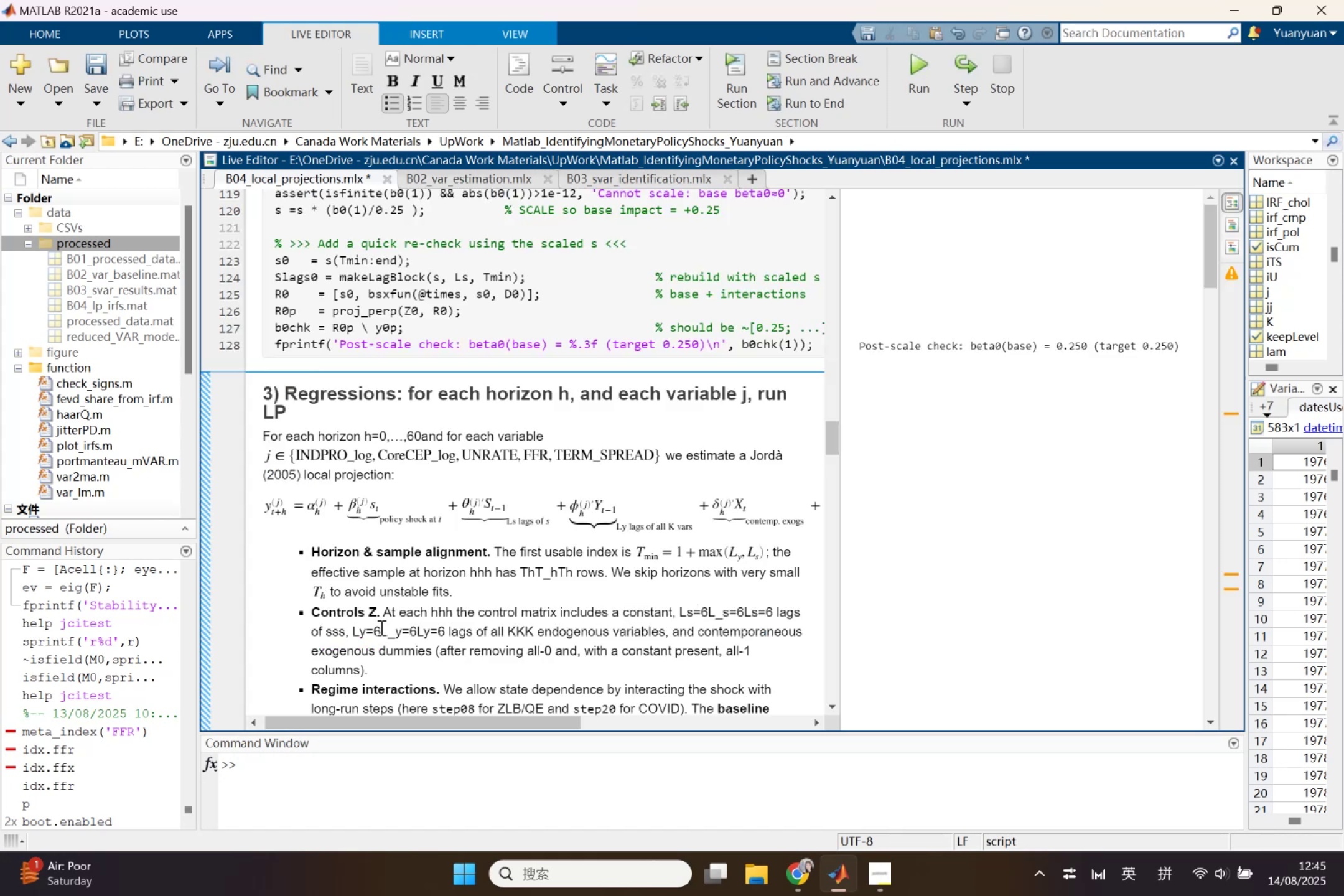 
left_click_drag(start_coordinate=[378, 632], to_coordinate=[354, 632])
 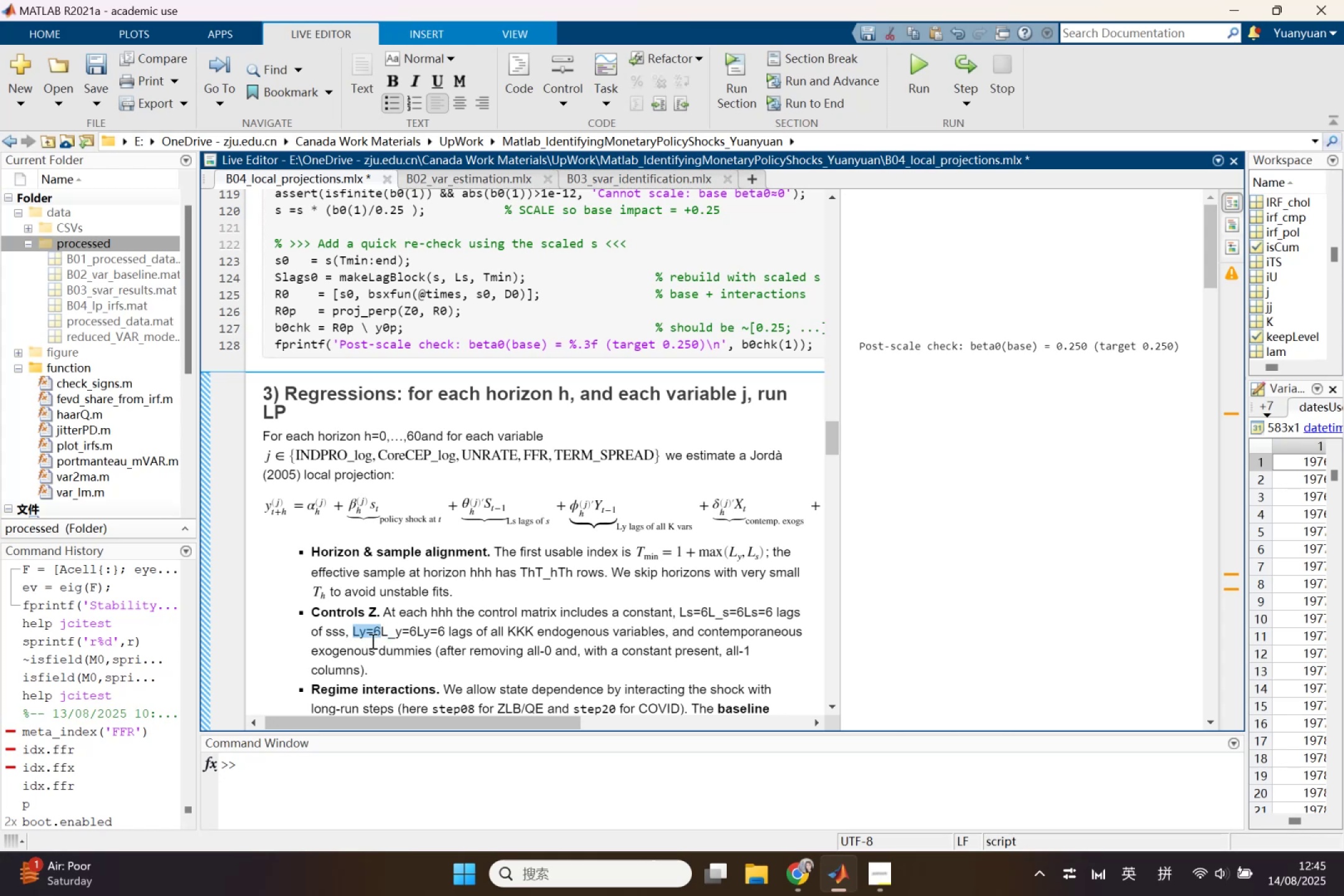 
key(Backspace)
 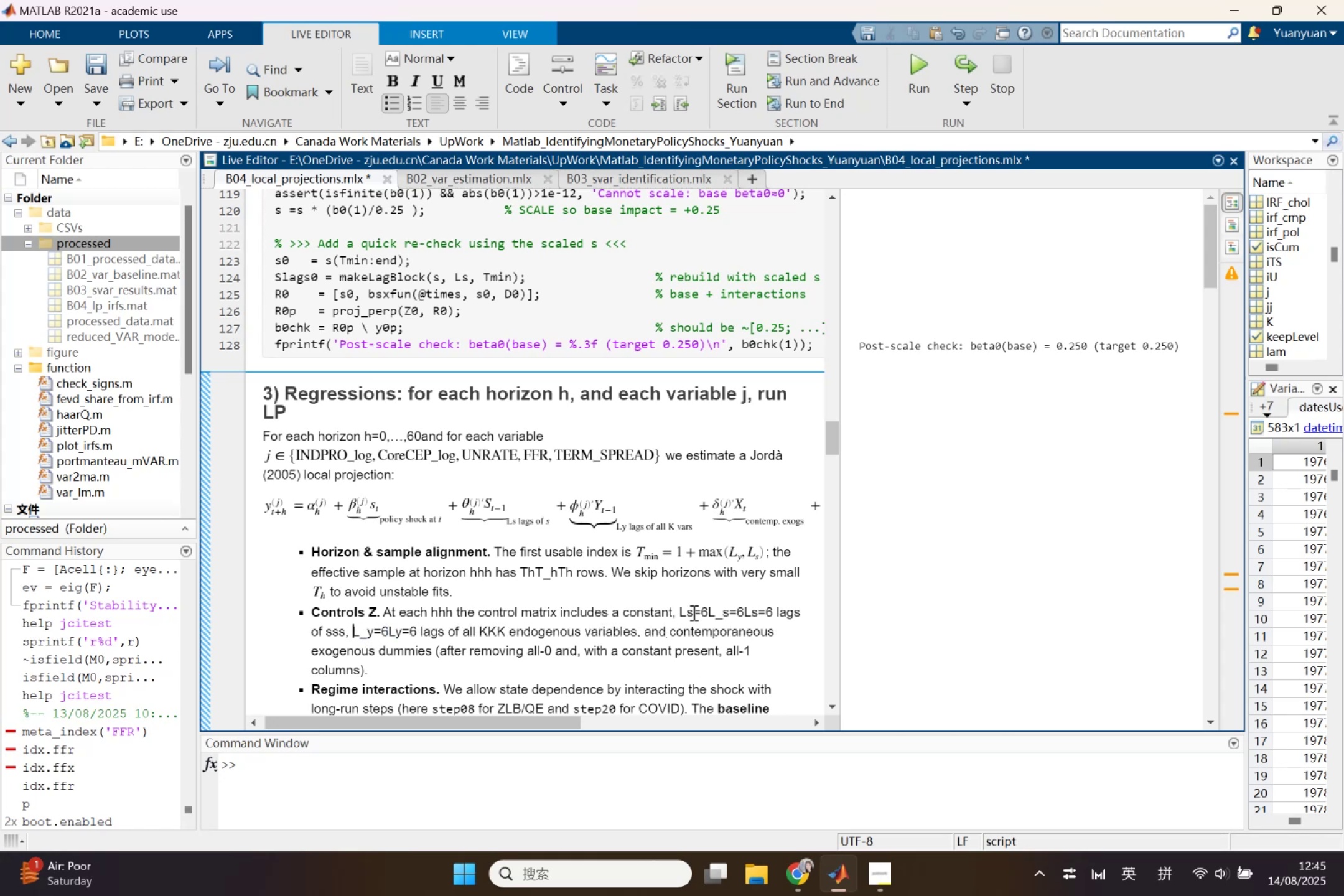 
left_click_drag(start_coordinate=[681, 612], to_coordinate=[706, 620])
 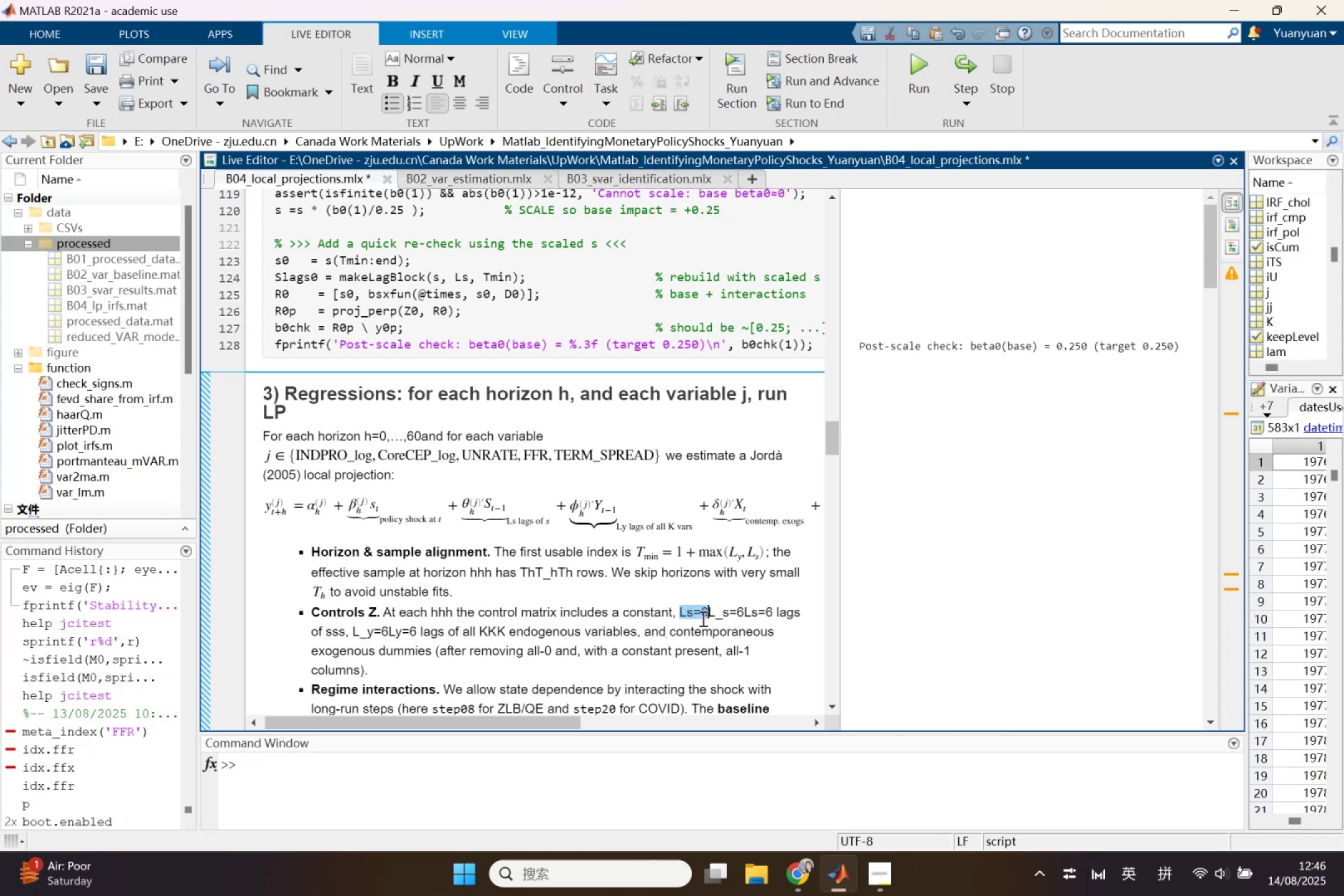 
key(Backspace)
 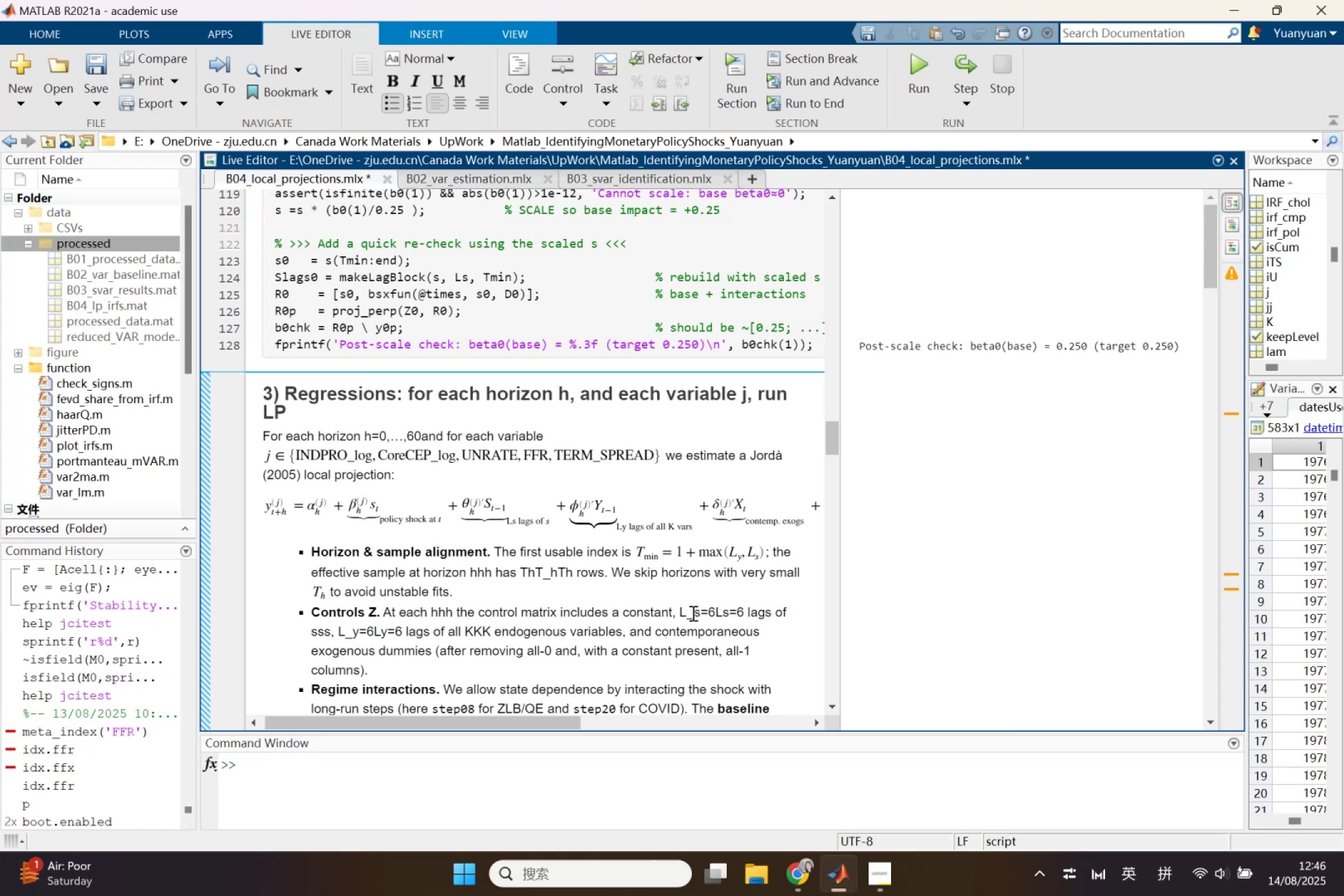 
left_click_drag(start_coordinate=[678, 610], to_coordinate=[712, 612])
 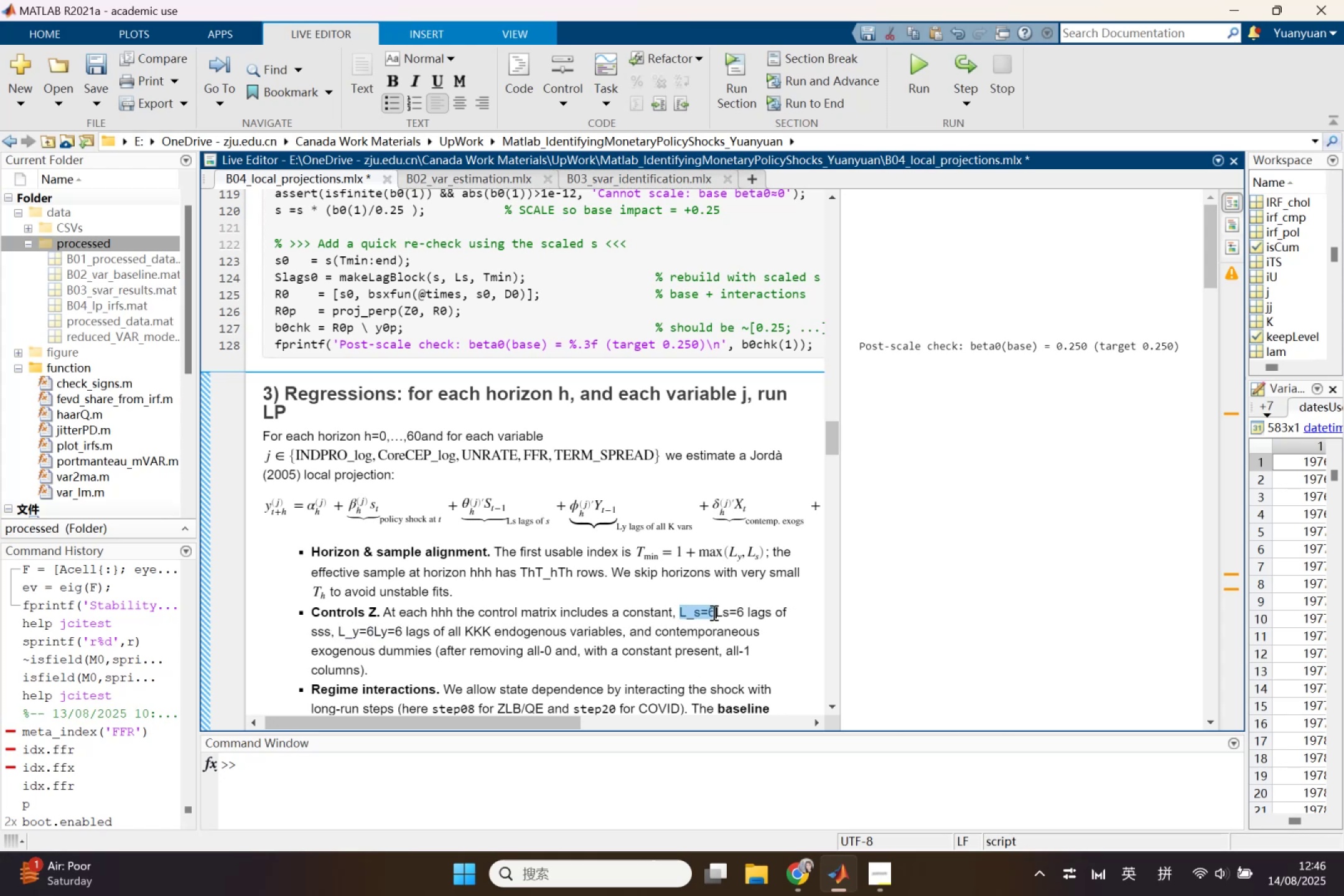 
key(Control+X)
 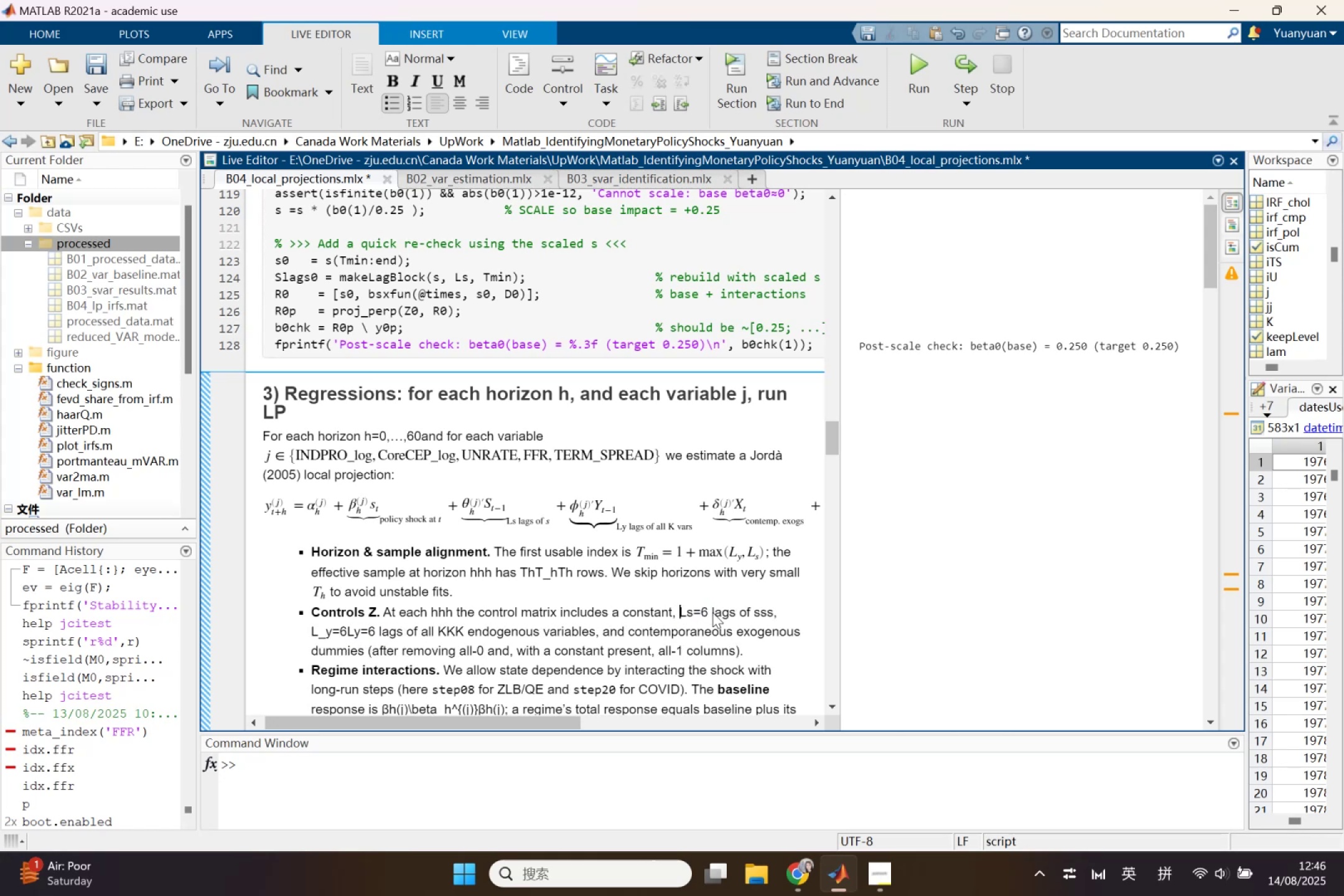 
key(Control+Shift+L)
 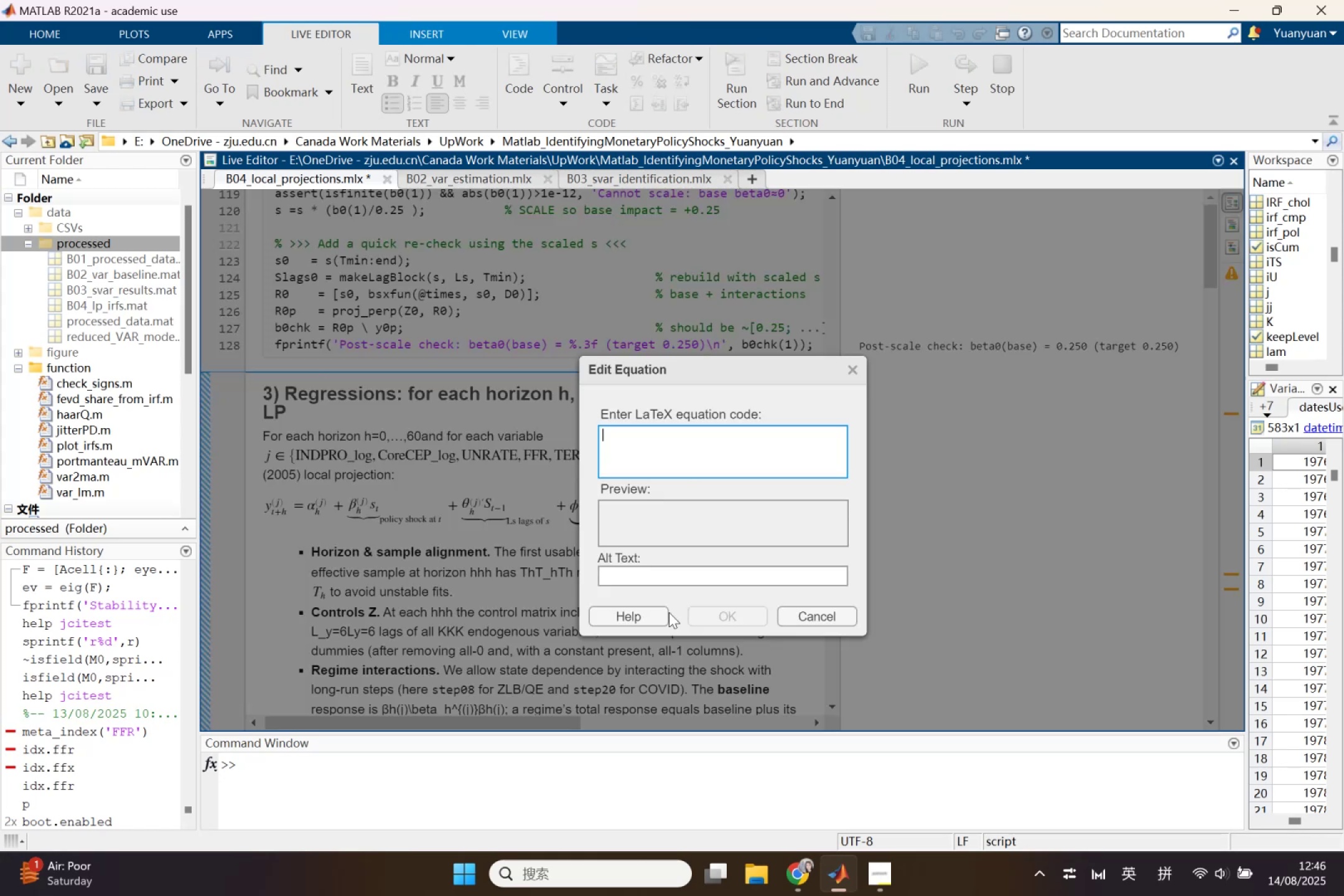 
key(Control+V)
 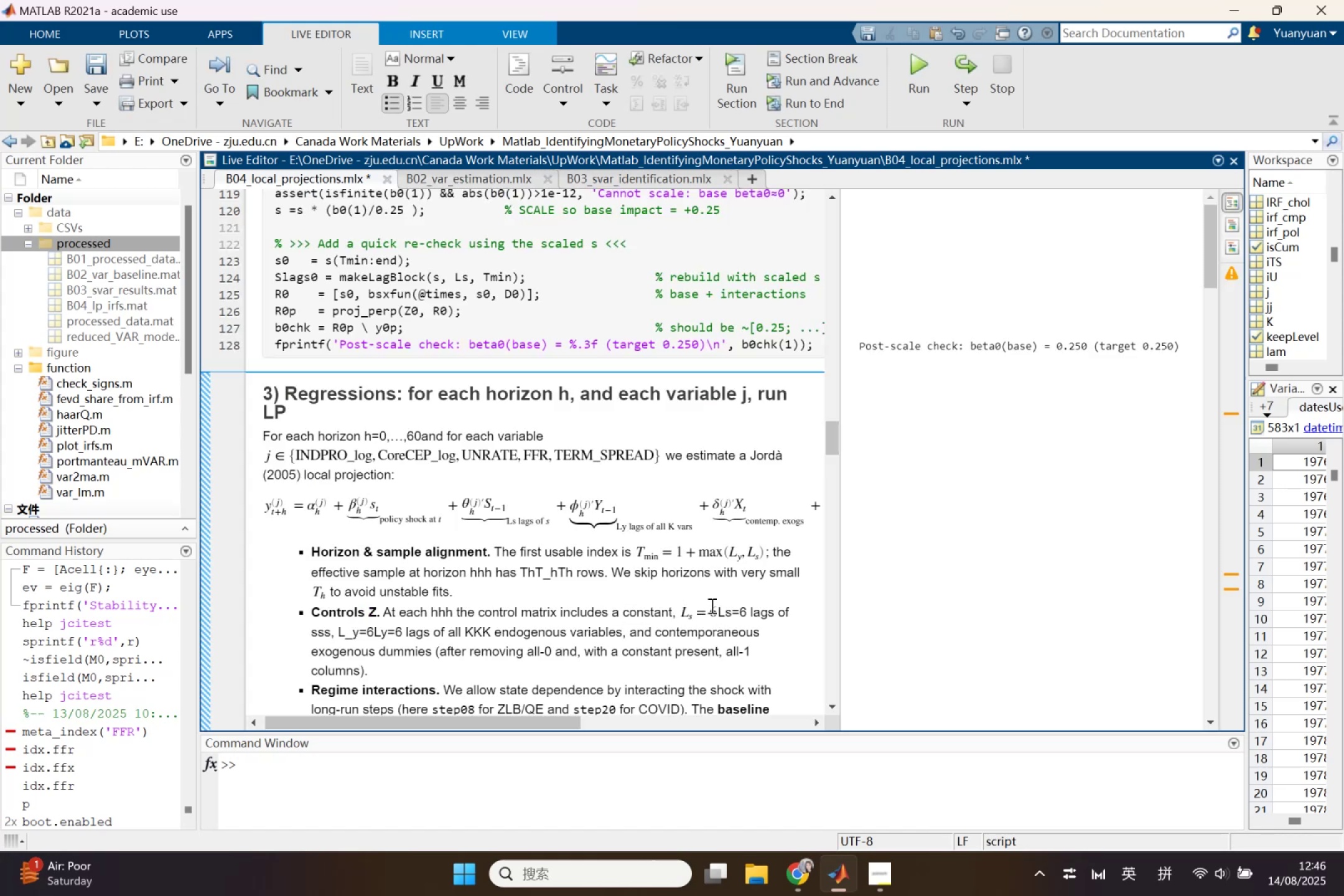 
left_click_drag(start_coordinate=[716, 606], to_coordinate=[744, 615])
 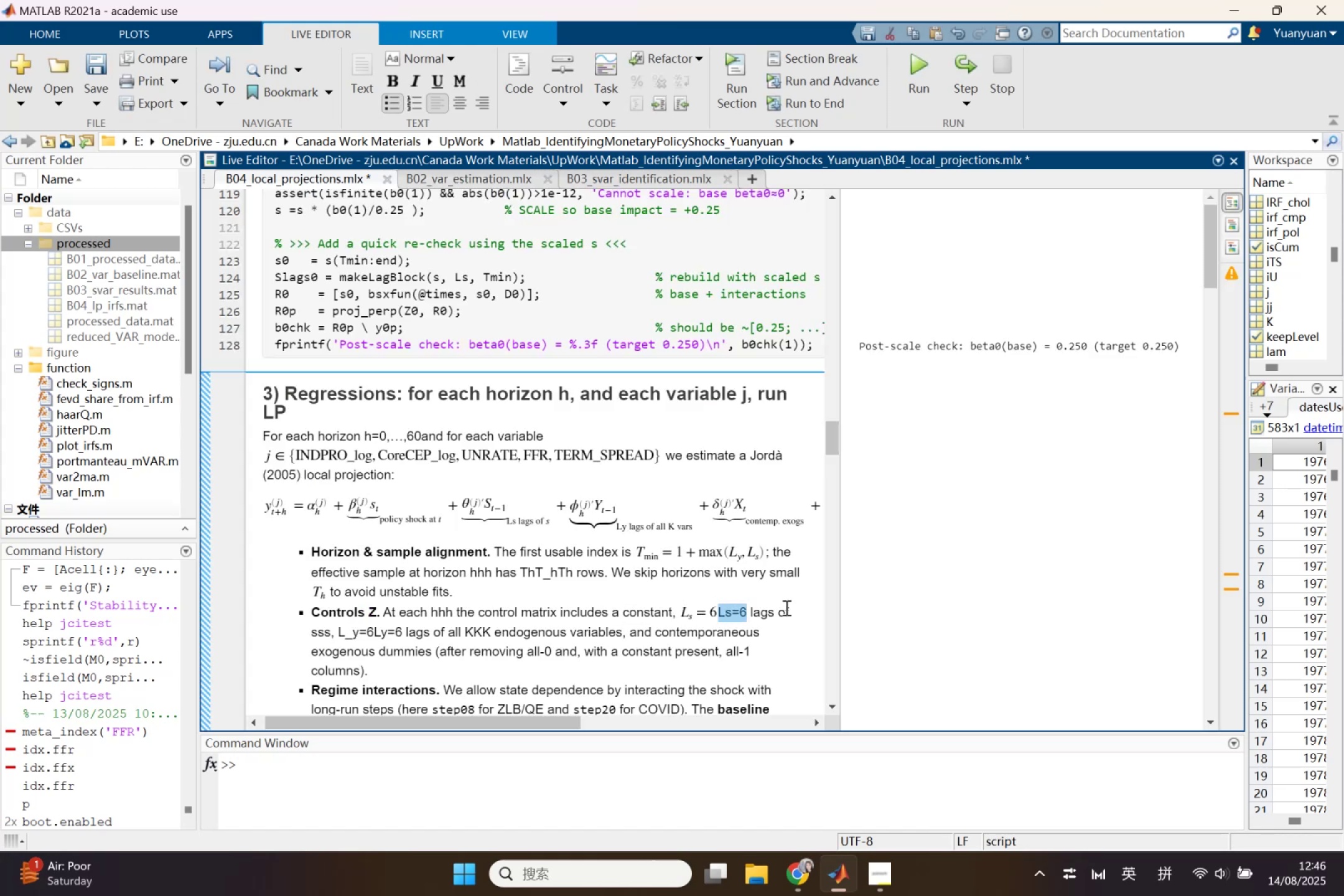 
key(Backspace)
 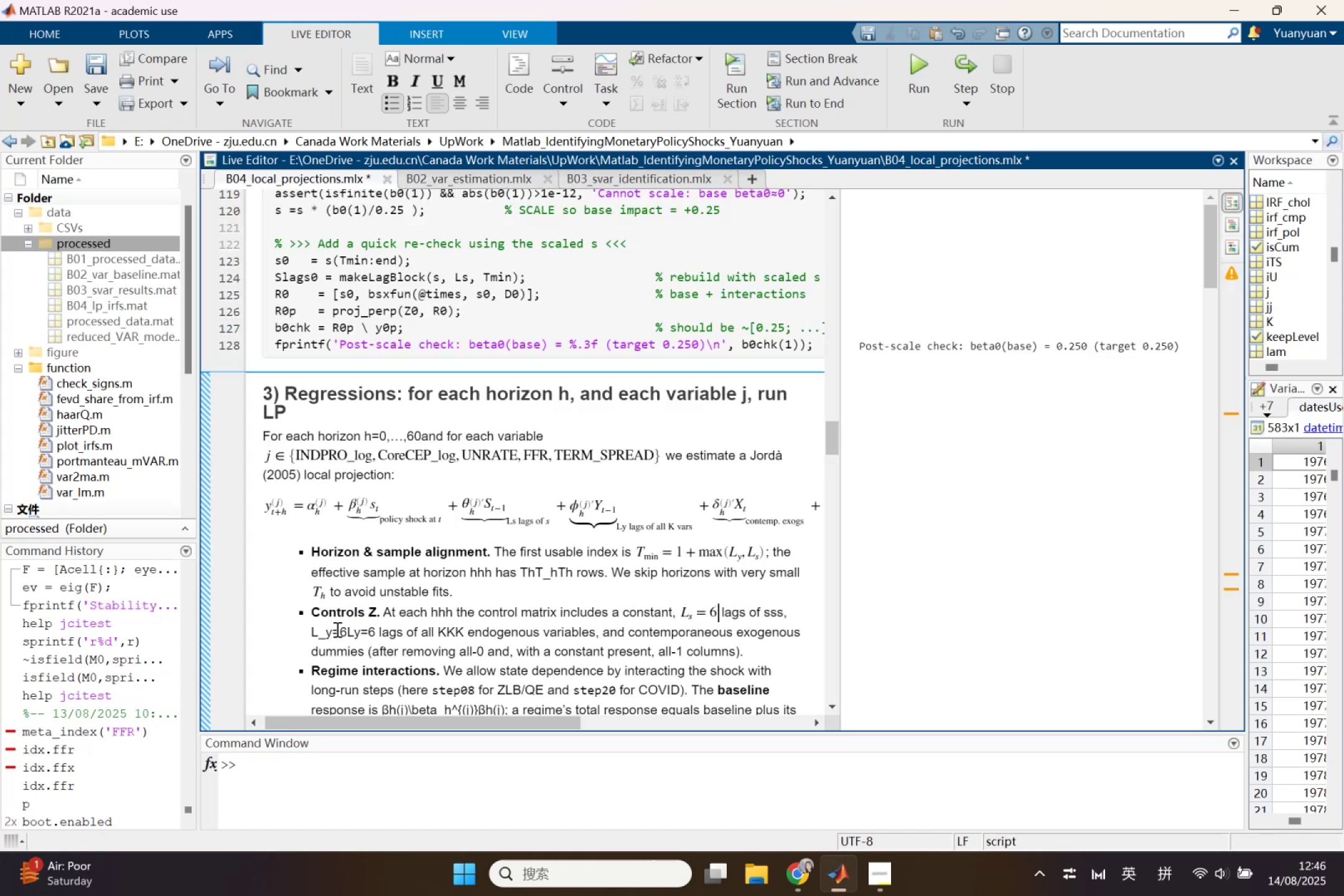 
left_click_drag(start_coordinate=[345, 631], to_coordinate=[306, 637])
 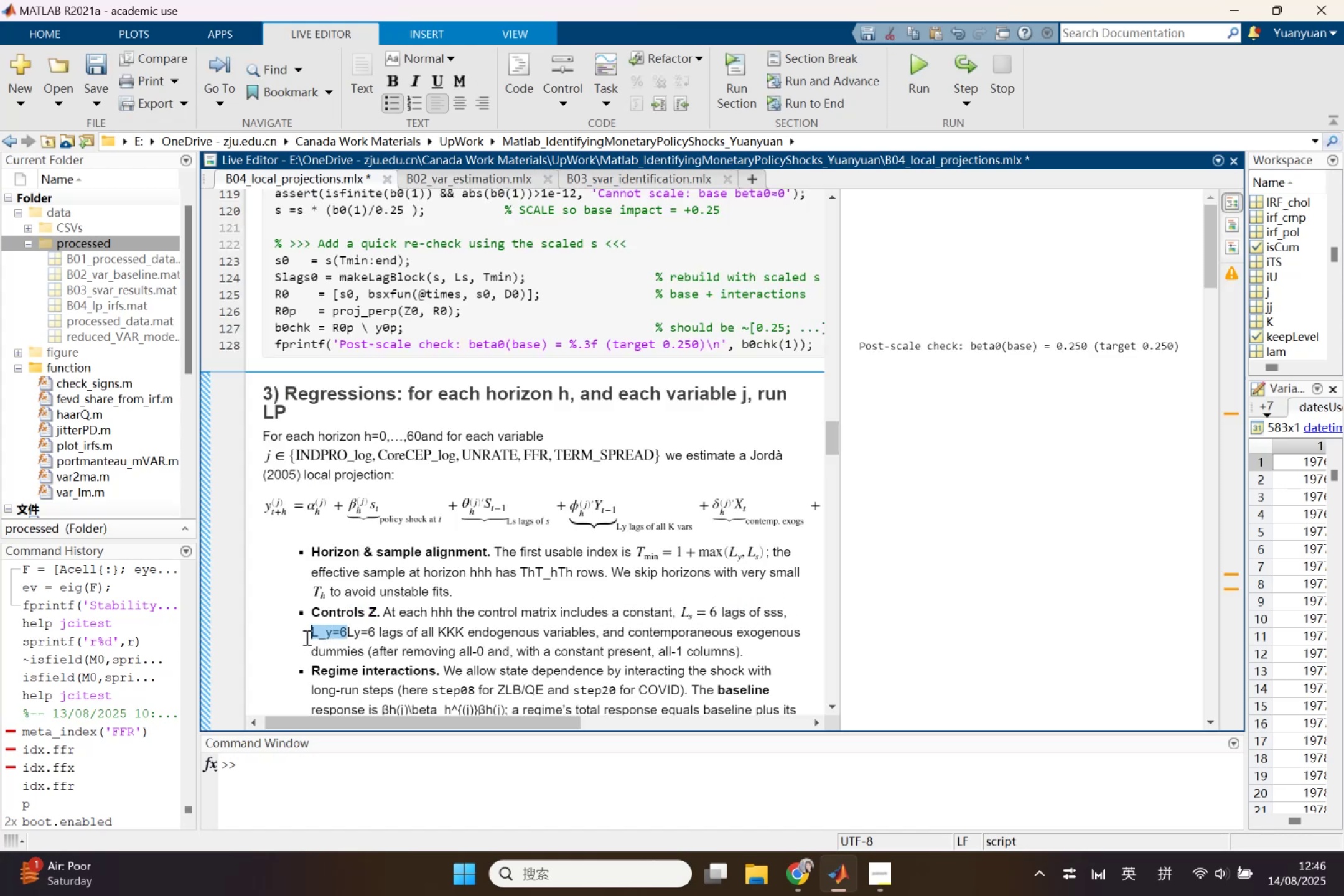 
key(Control+X)
 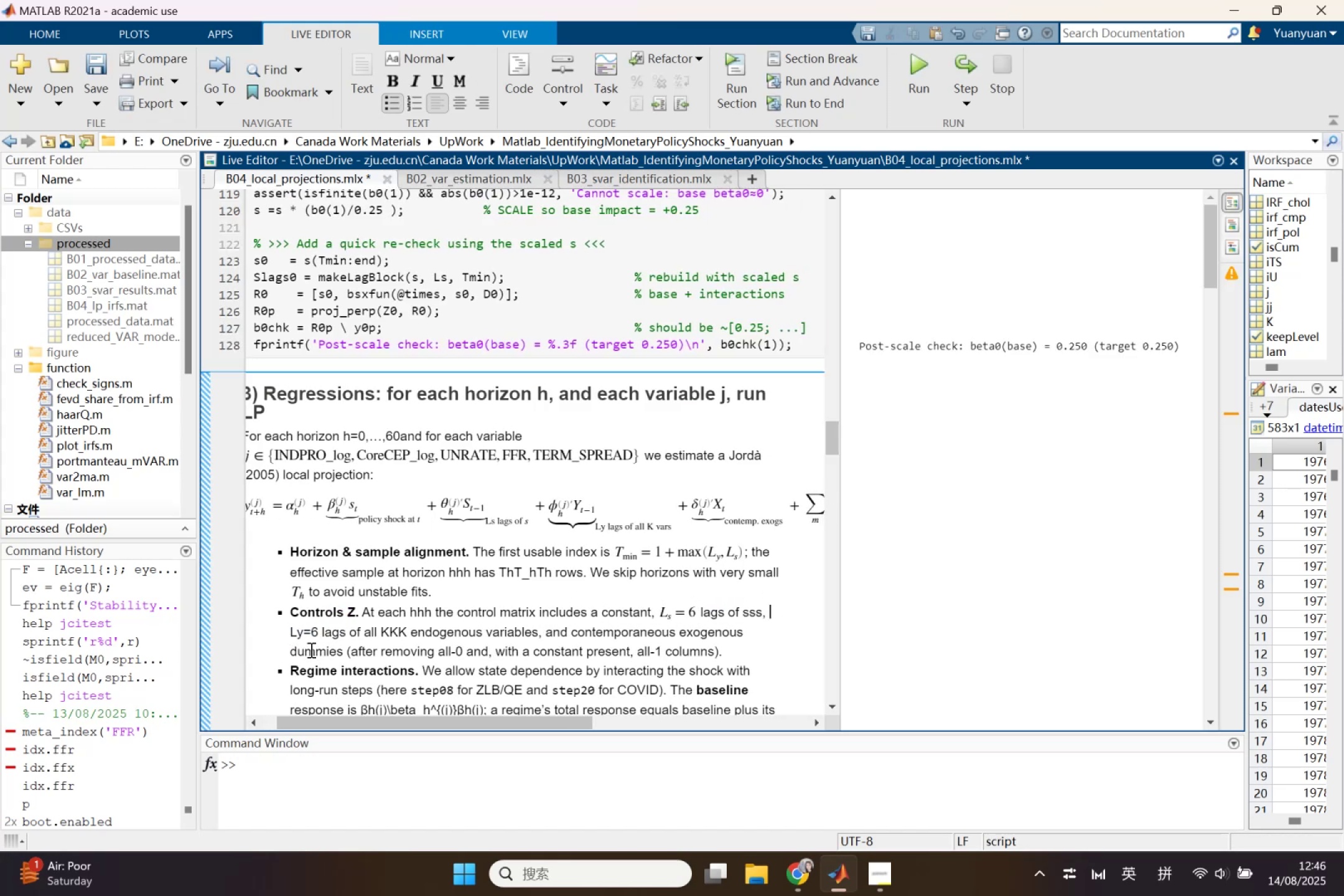 
key(Control+Shift+L)
 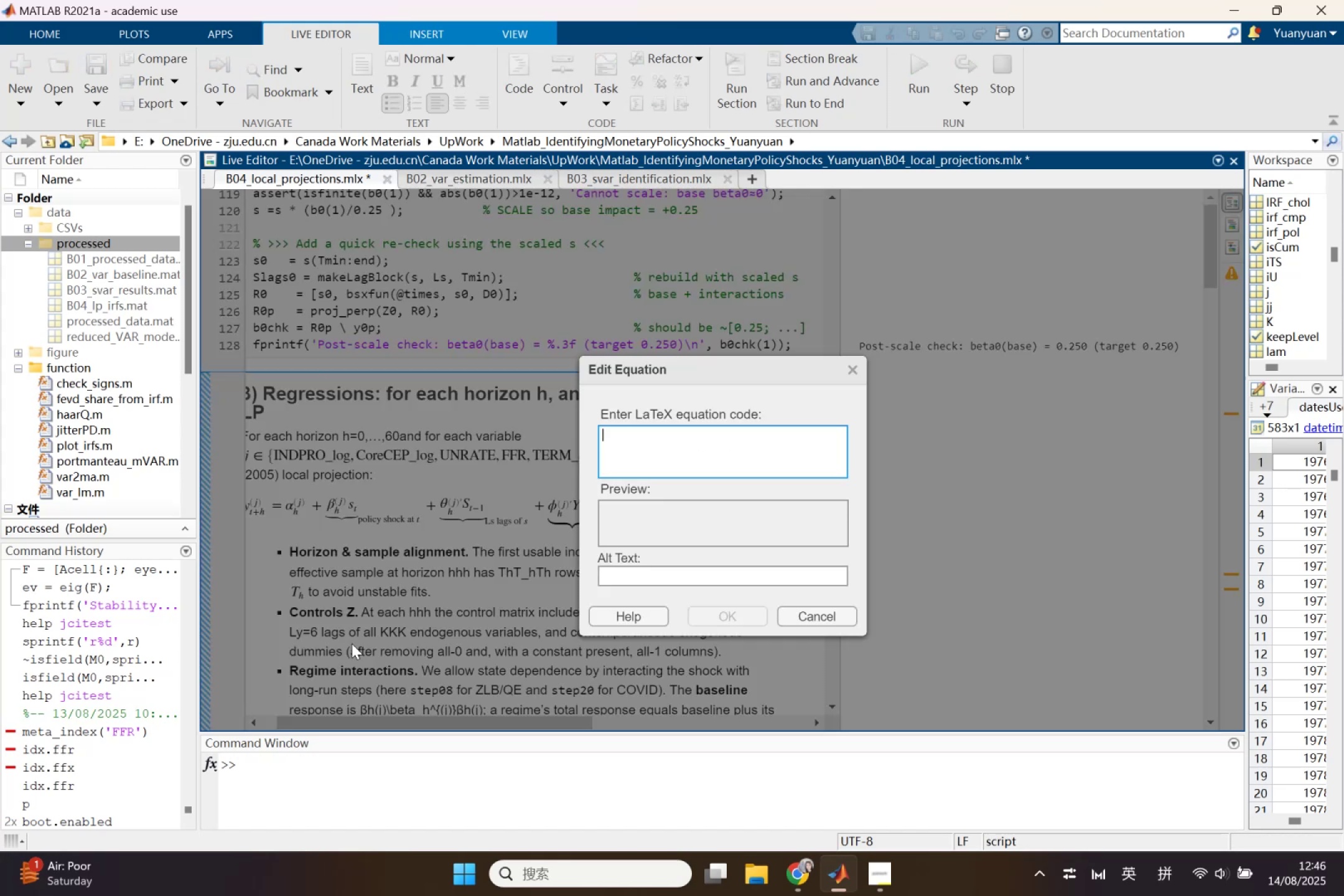 
key(Control+V)
 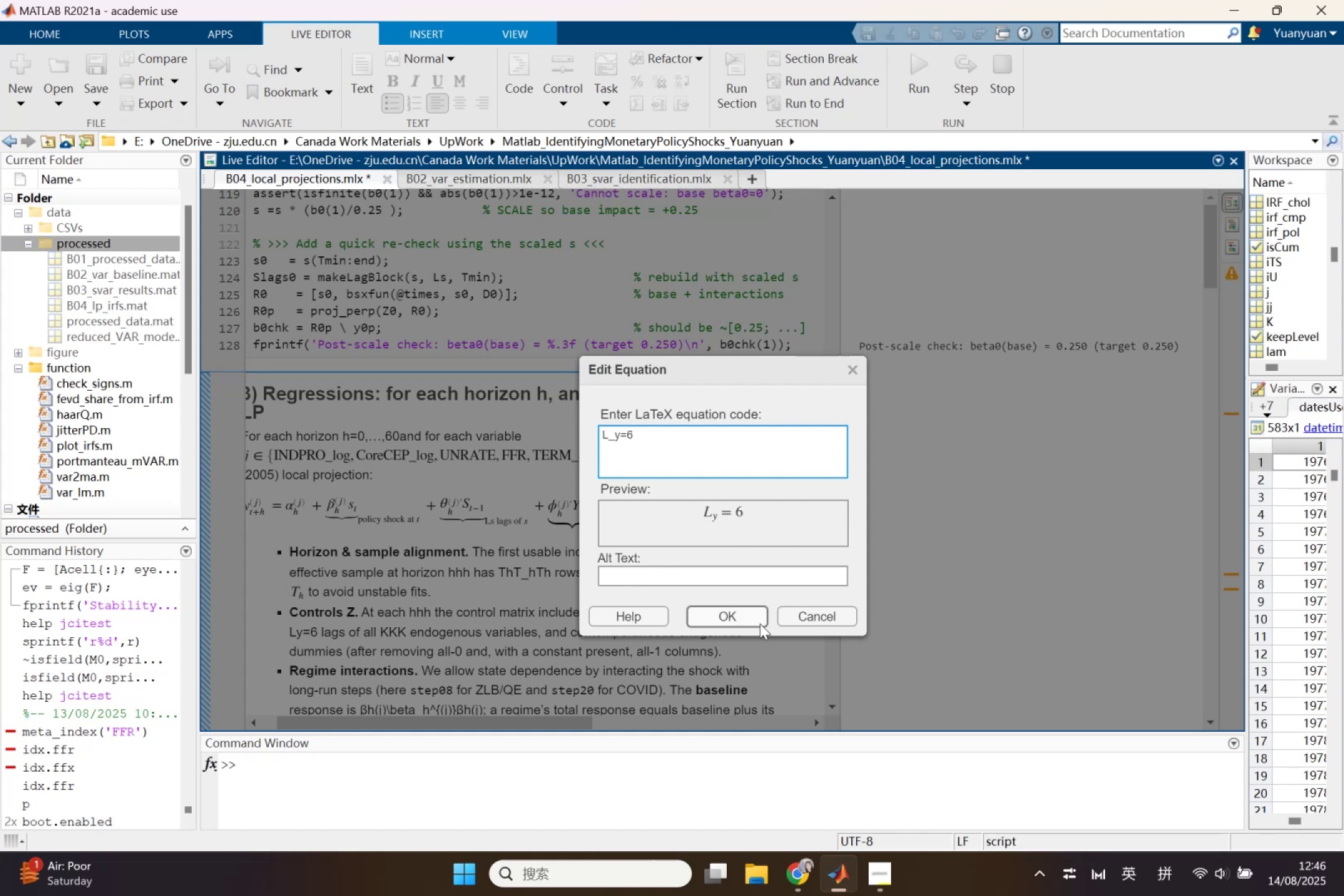 
left_click([749, 623])
 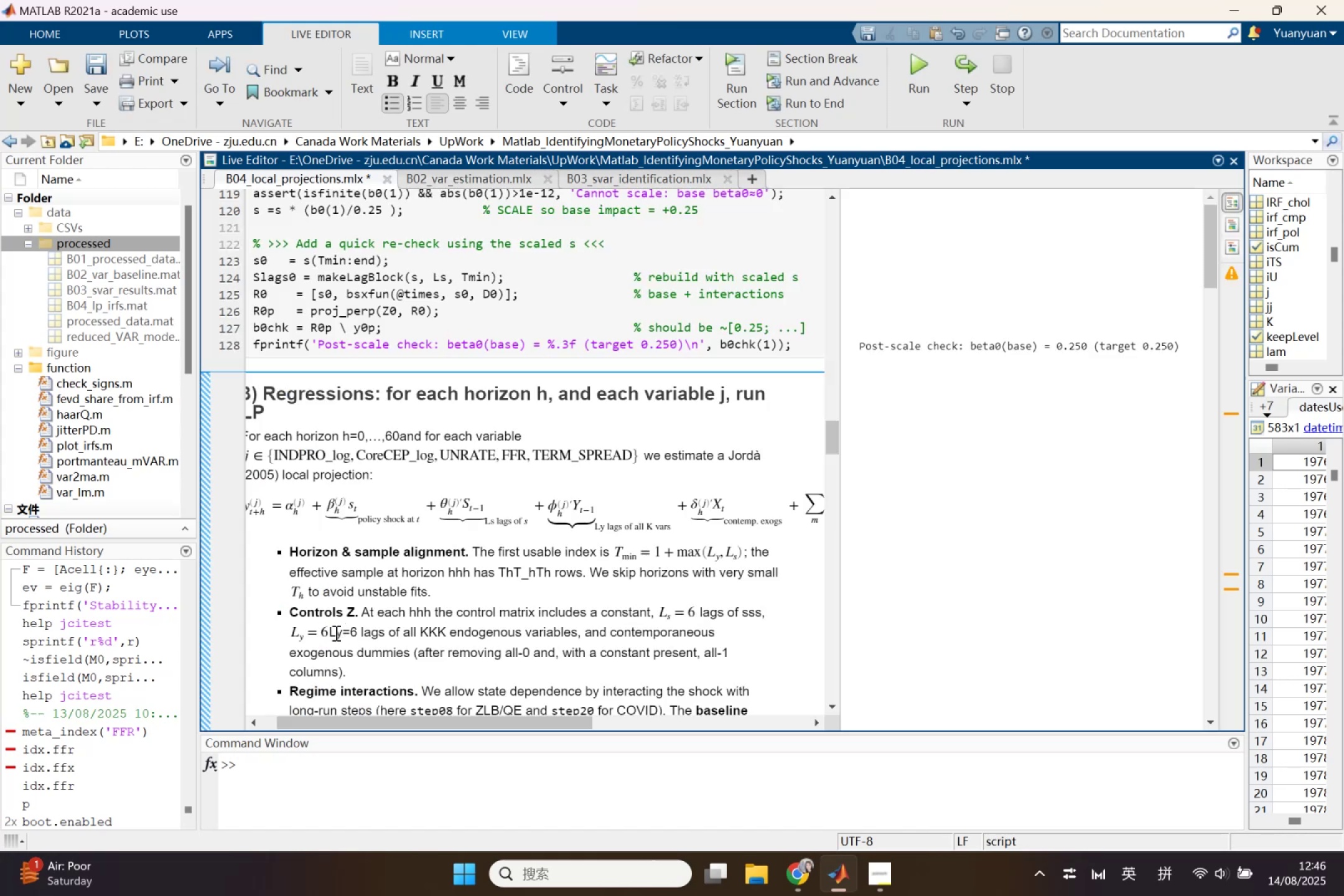 
left_click_drag(start_coordinate=[328, 634], to_coordinate=[355, 632])
 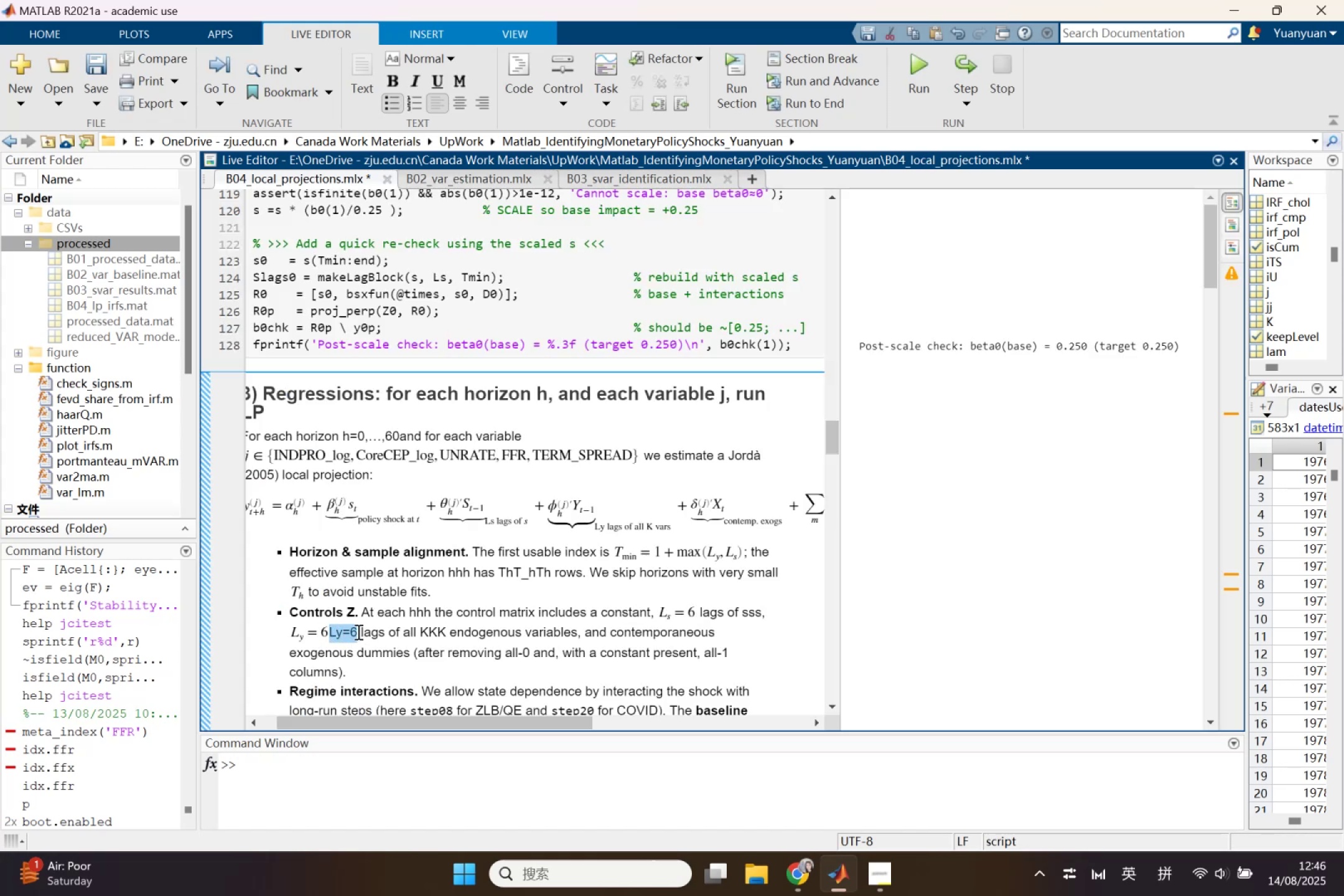 
key(Backspace)
 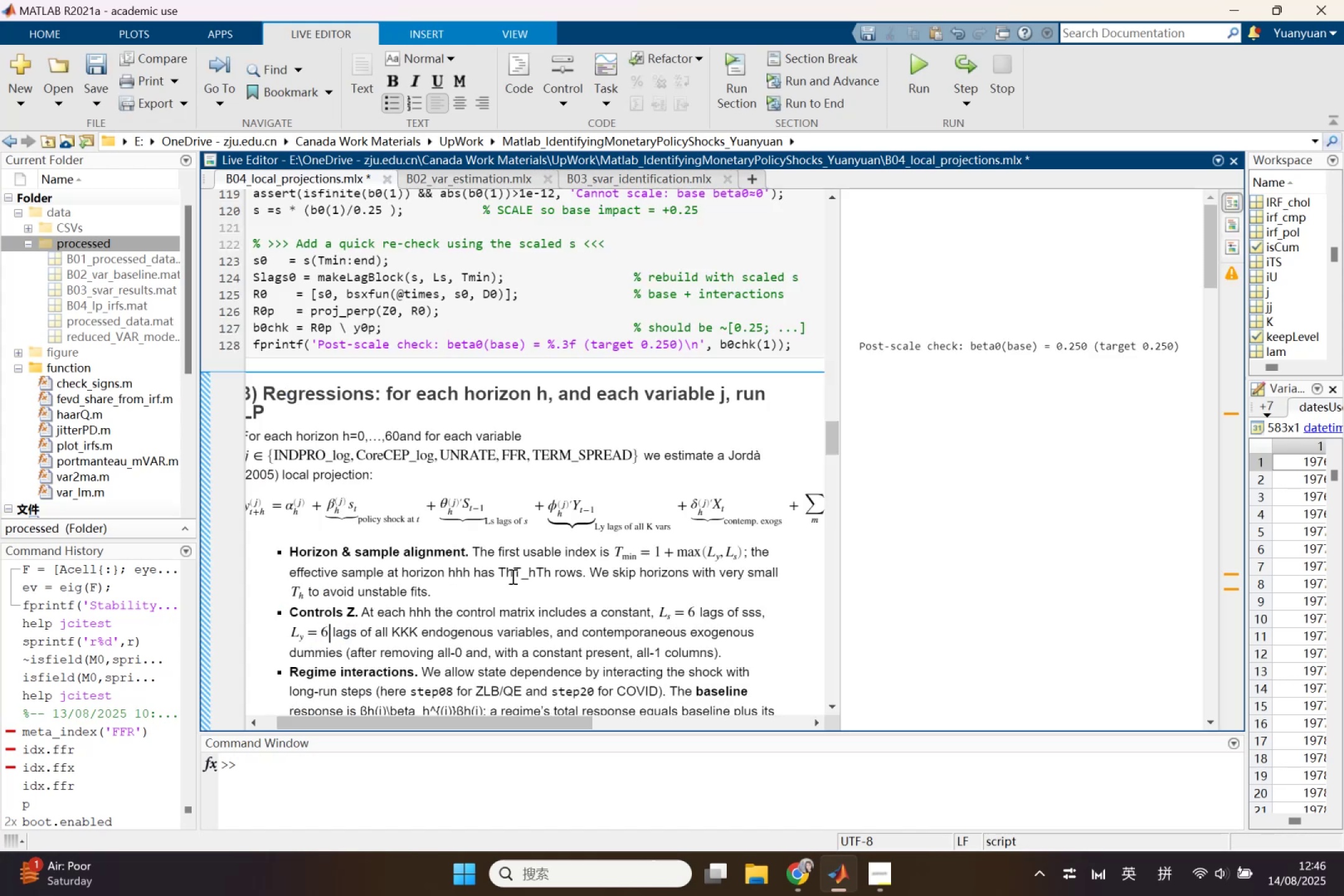 
left_click_drag(start_coordinate=[500, 573], to_coordinate=[549, 582])
 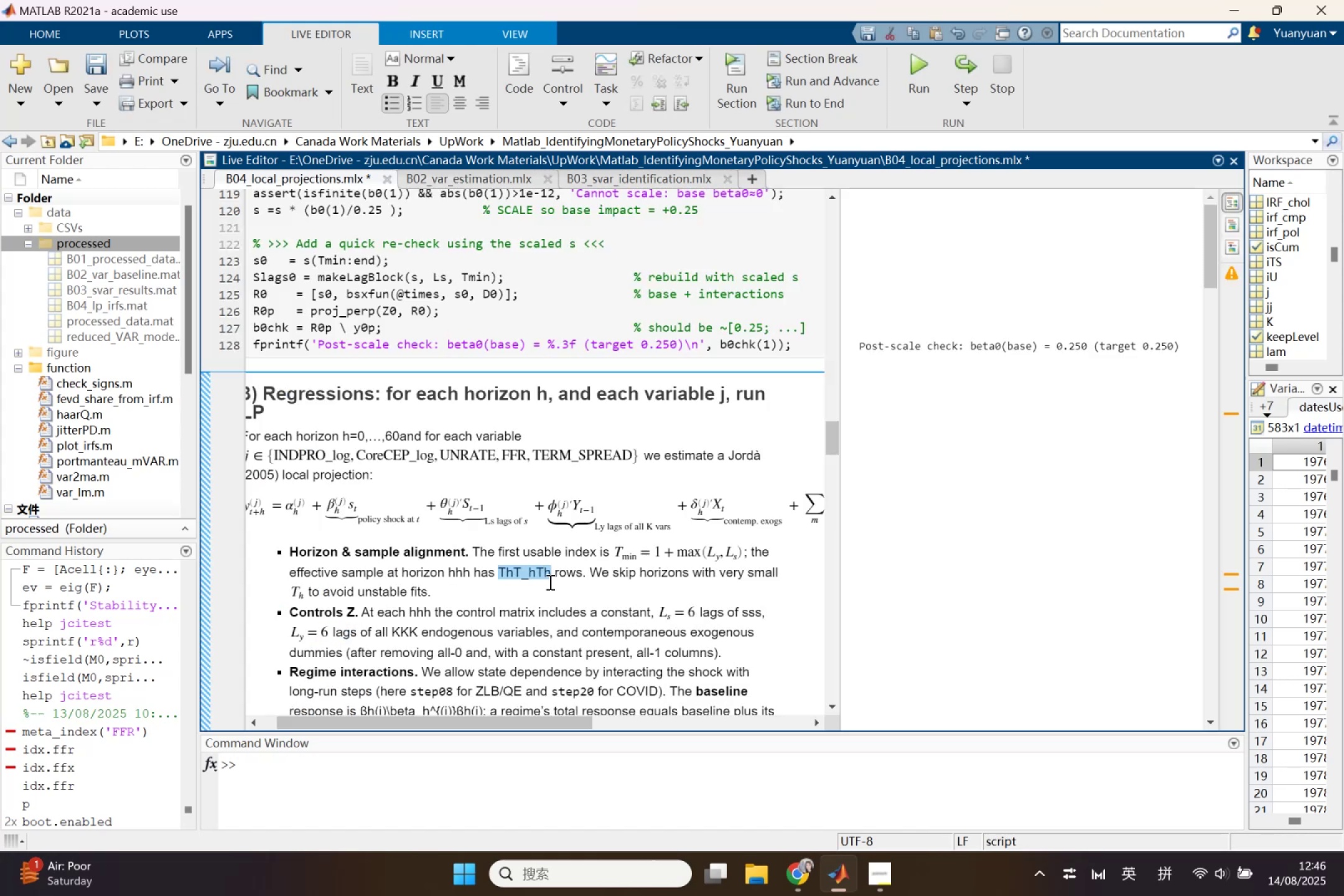 
key(Backspace)
 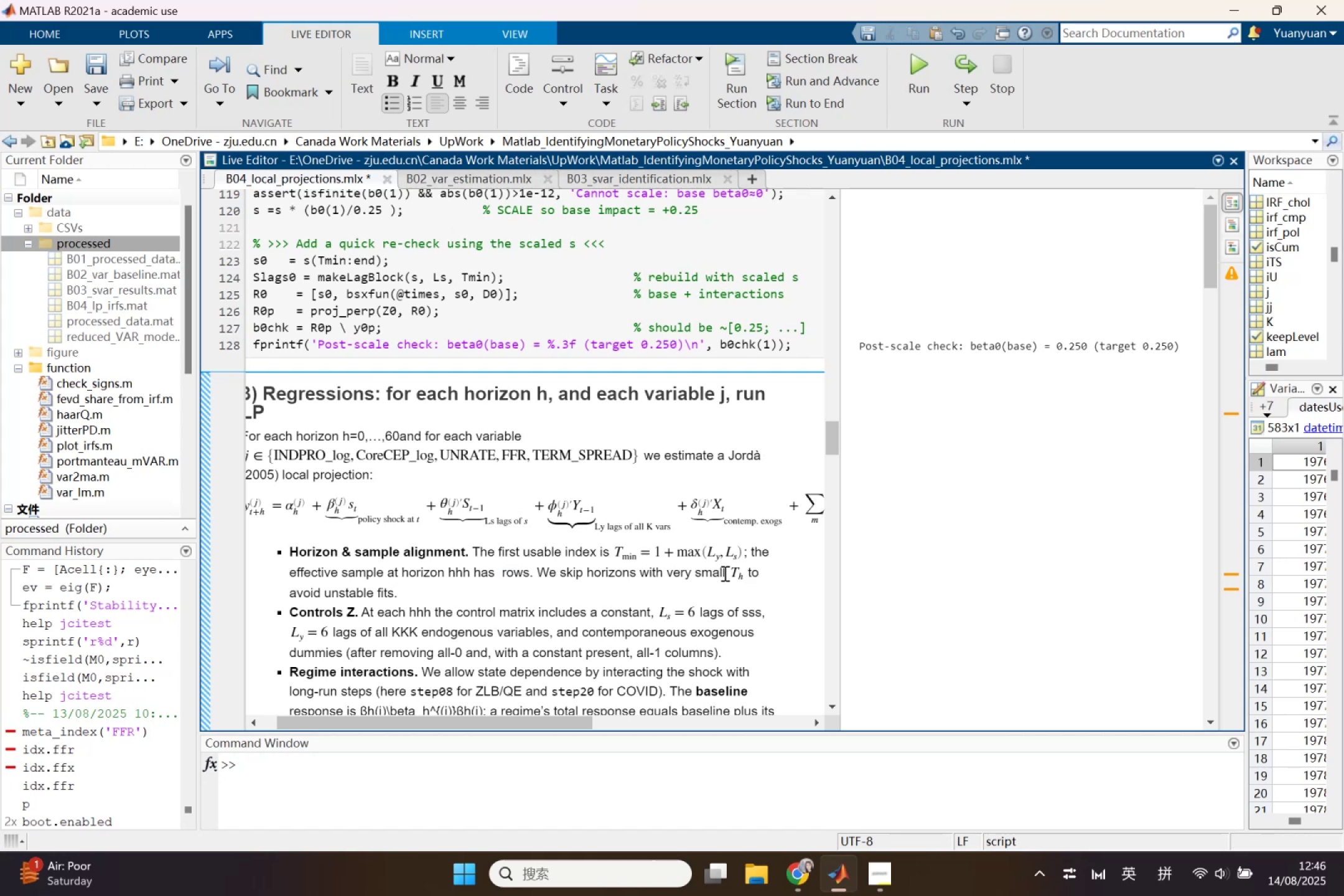 
left_click([733, 572])
 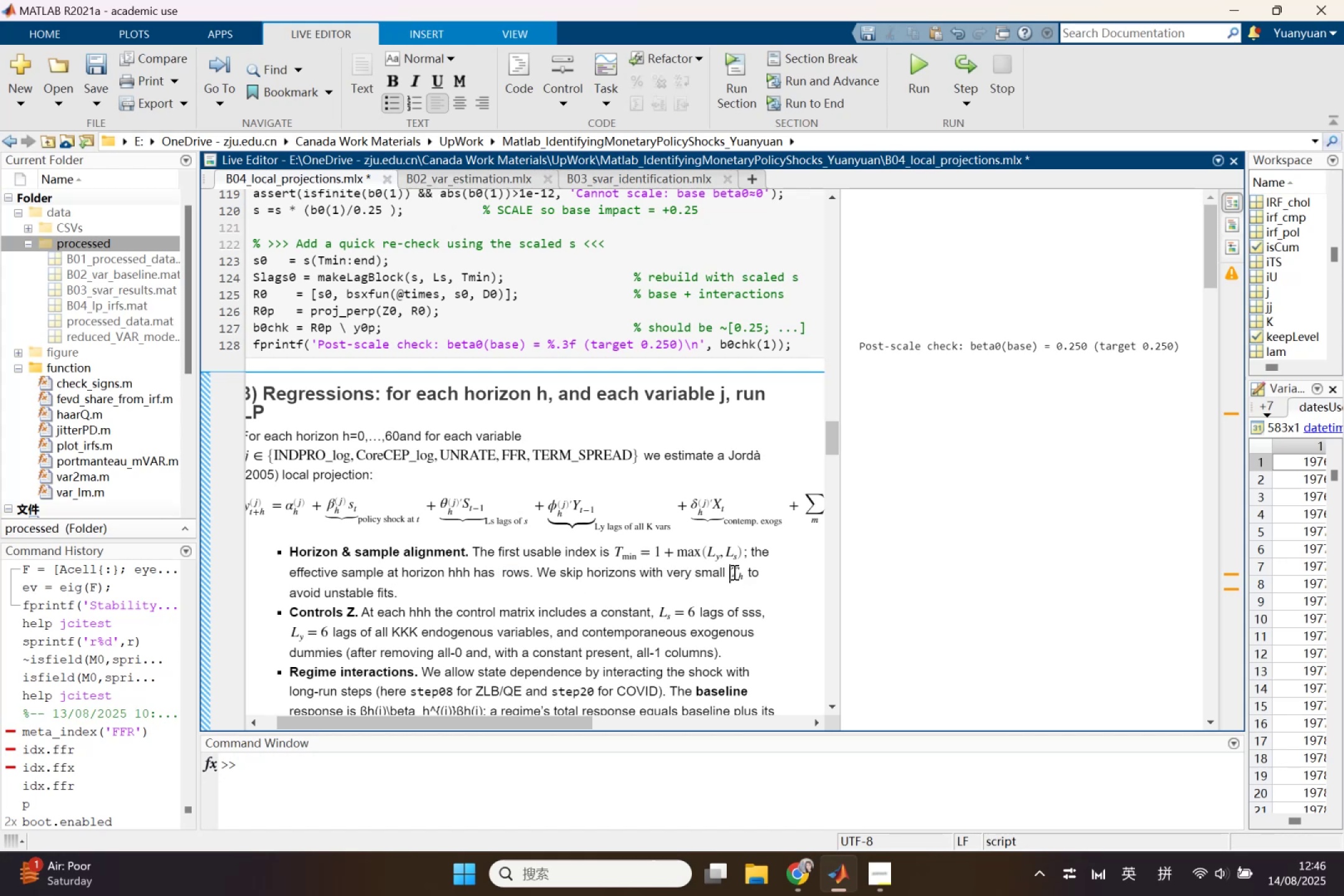 
left_click([735, 572])
 